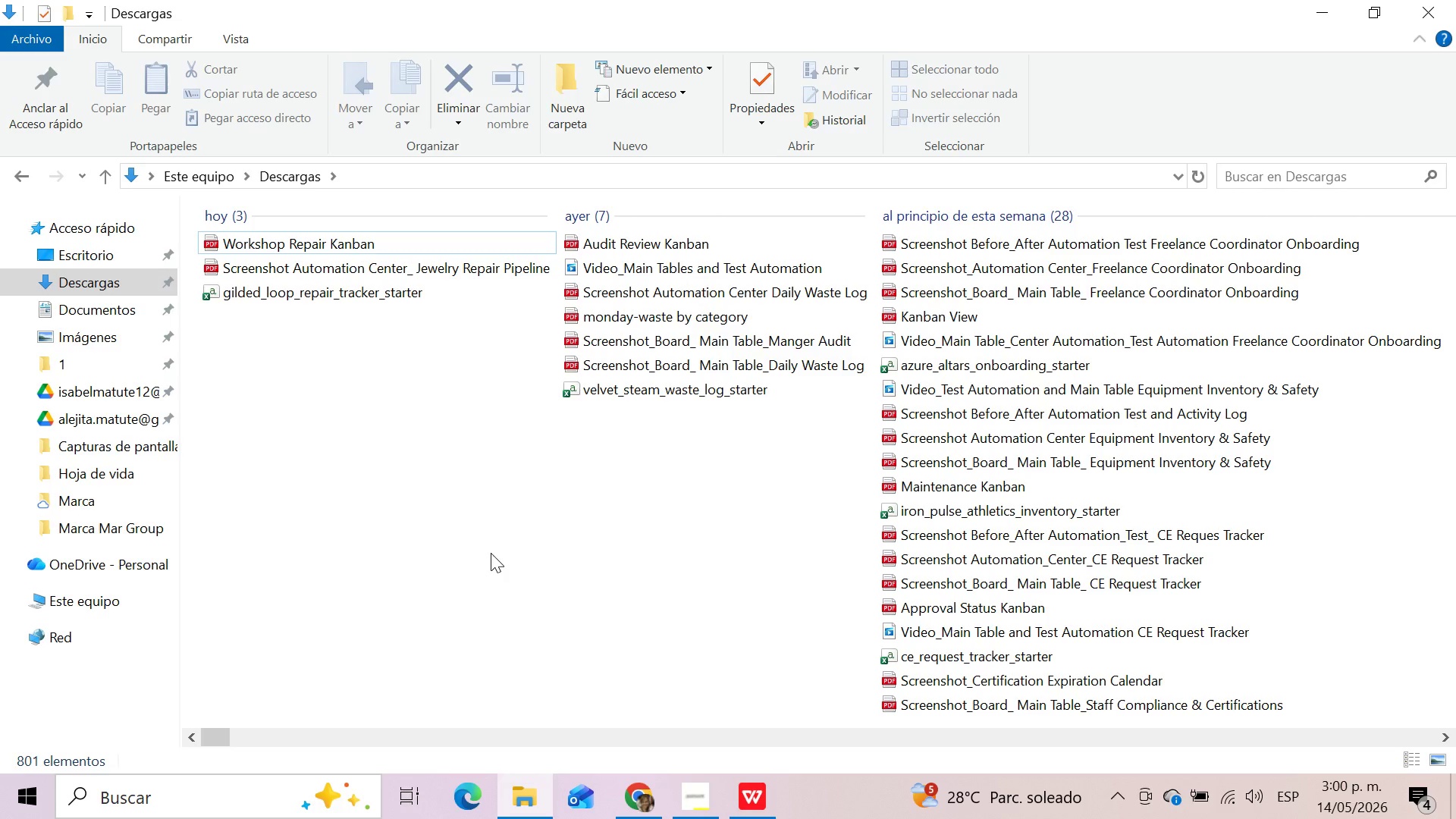 
left_click([585, 195])
 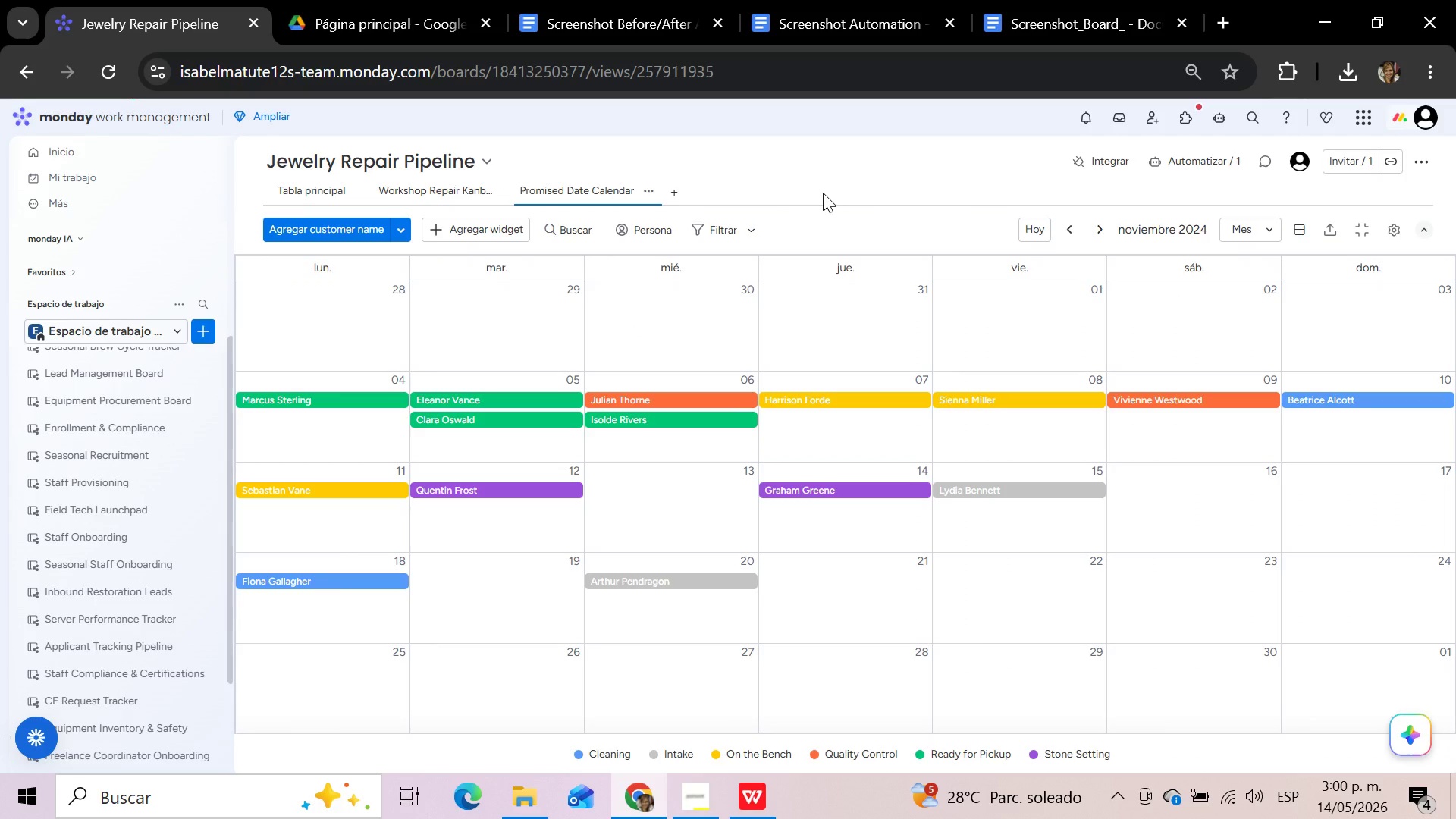 
wait(8.36)
 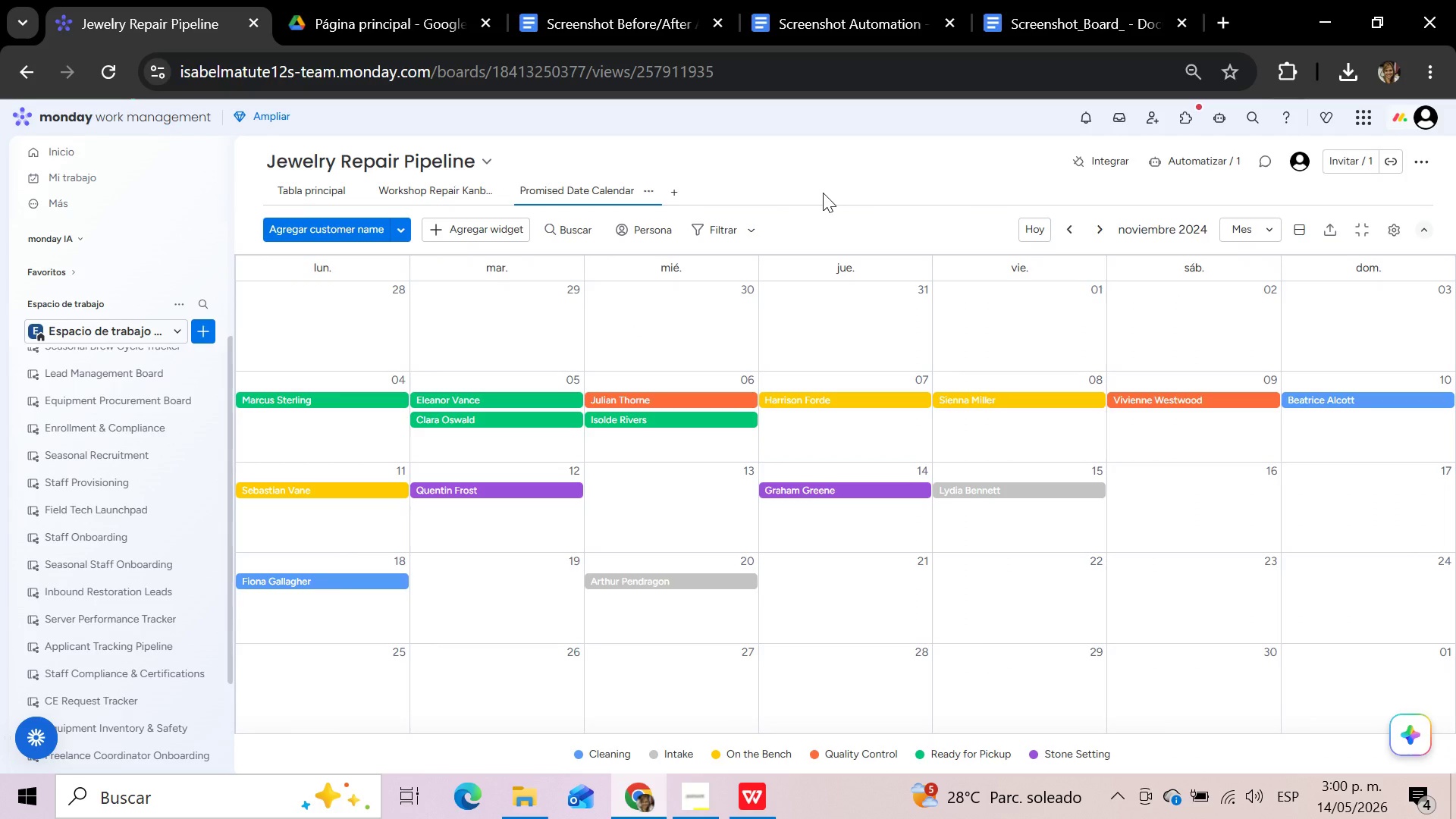 
key(Meta+Shift+S)
 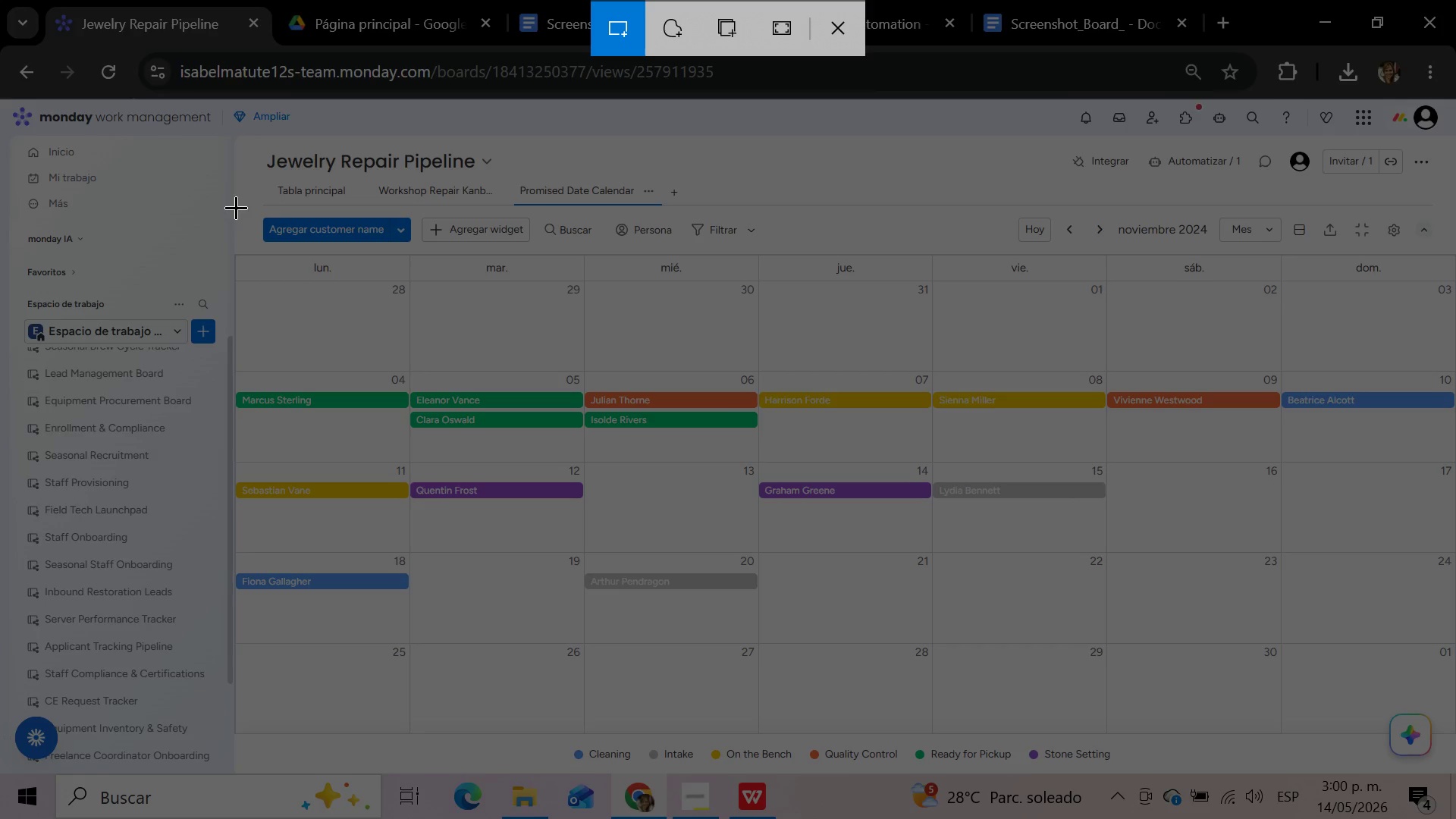 
left_click_drag(start_coordinate=[234, 206], to_coordinate=[1455, 769])
 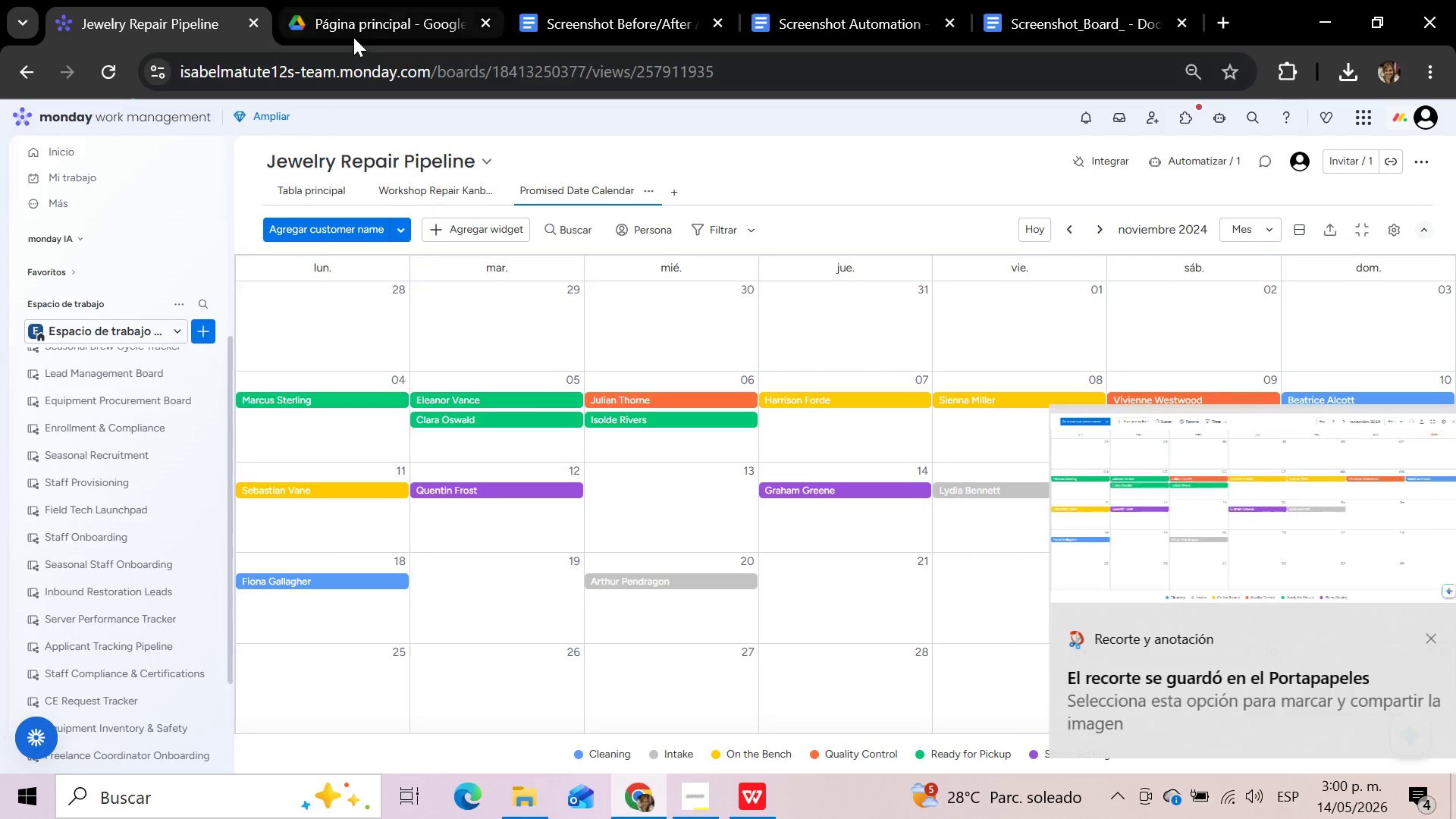 
left_click([598, 19])
 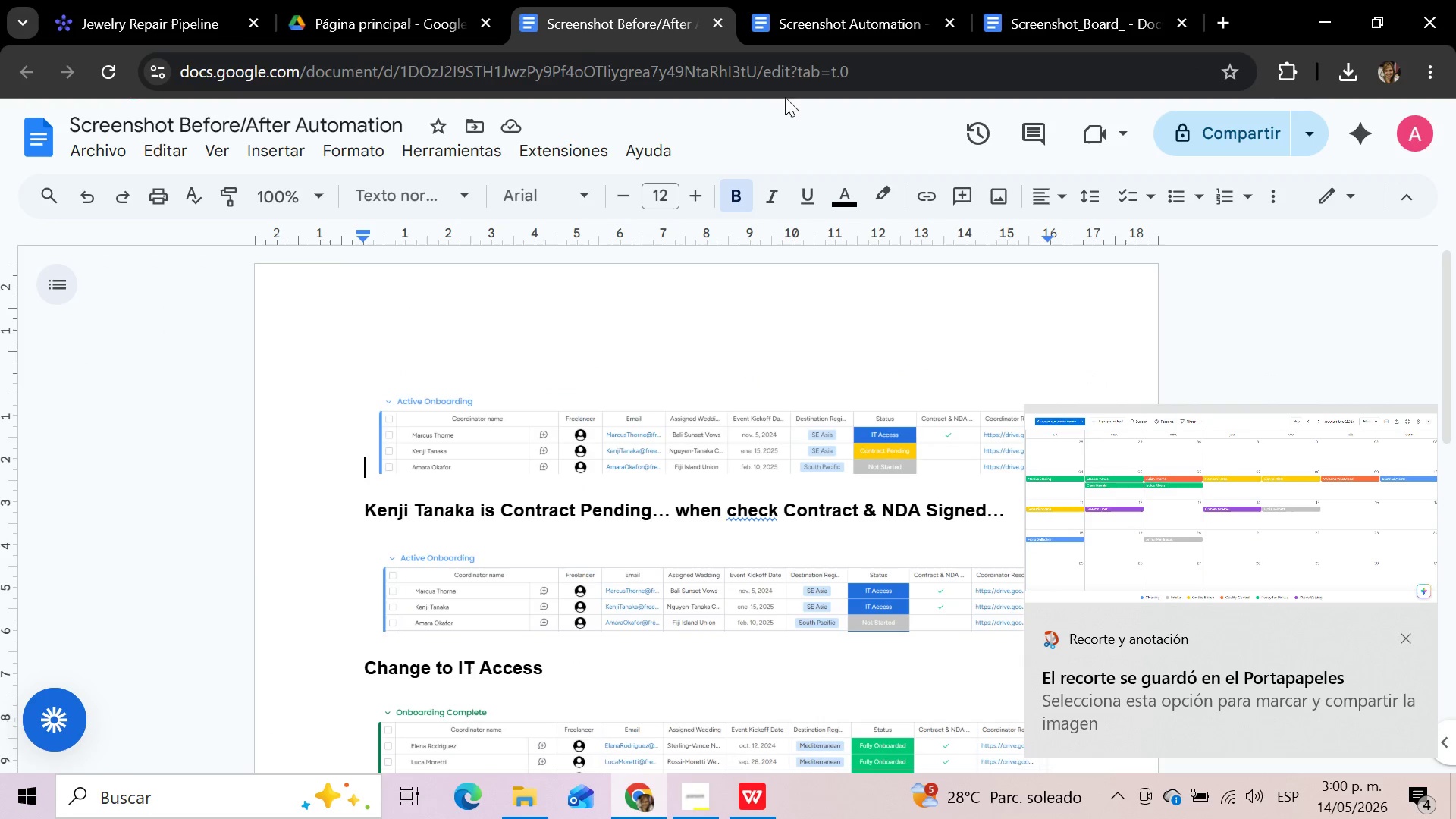 
left_click([1052, 0])
 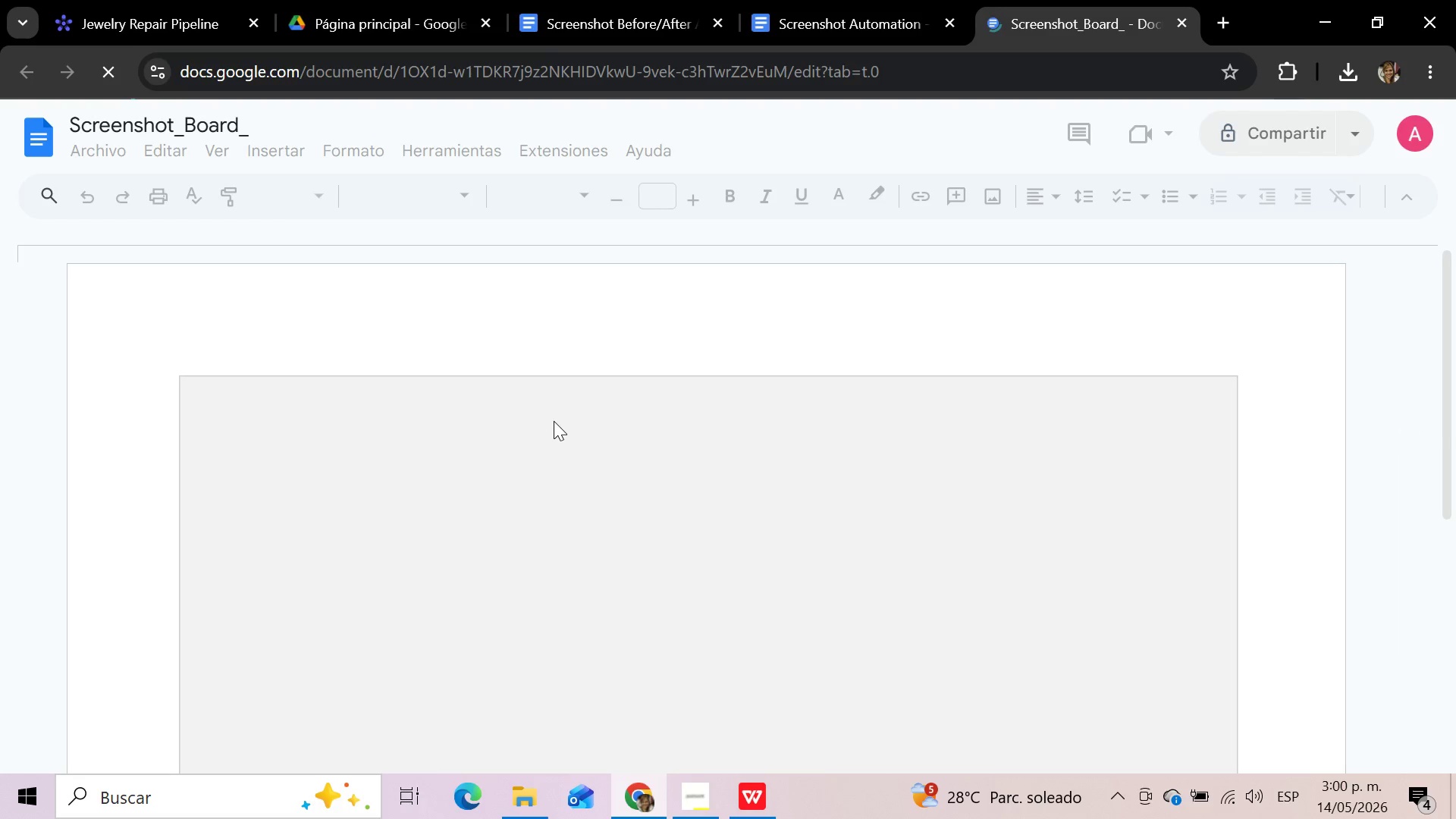 
left_click([566, 443])
 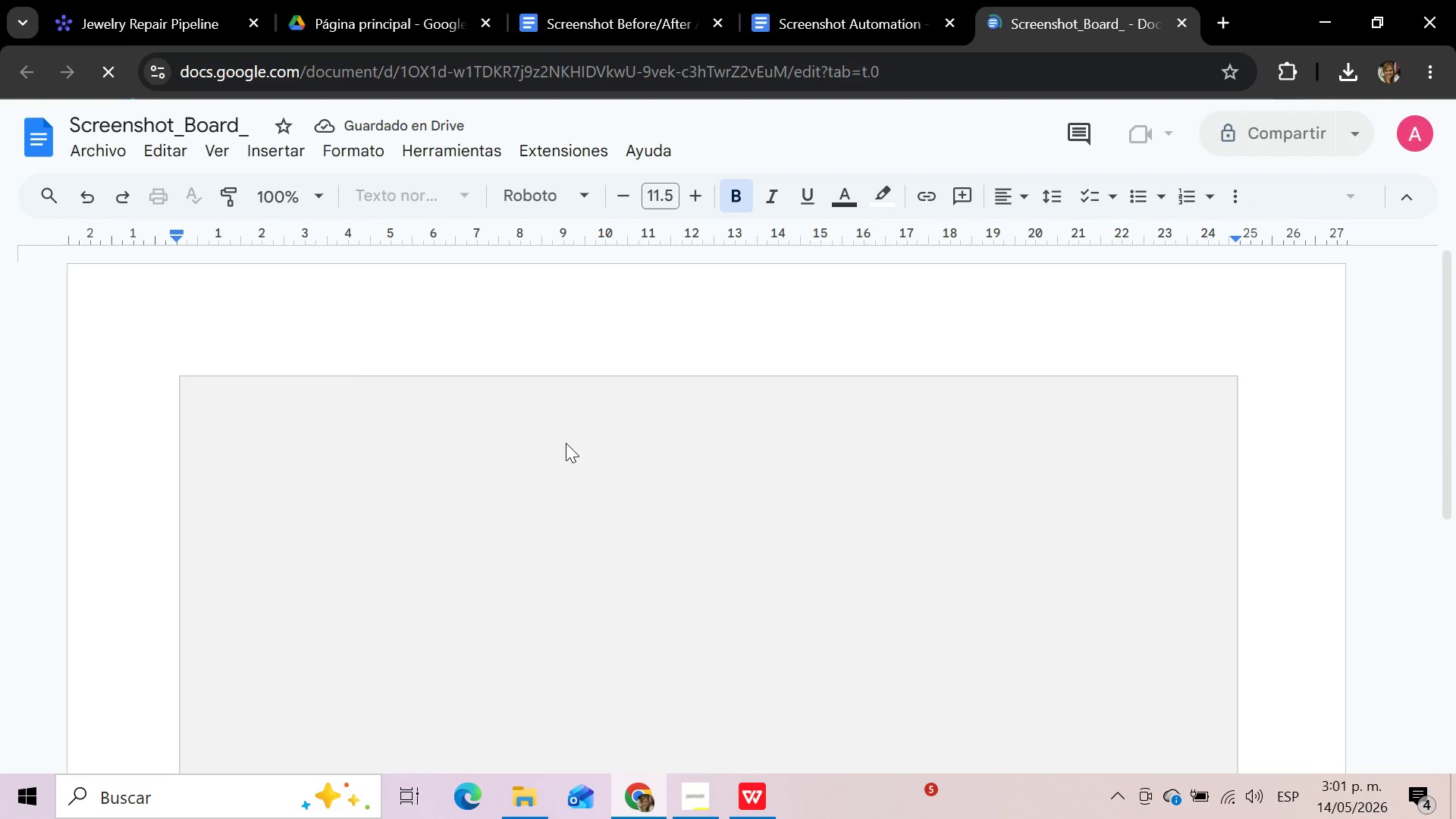 
left_click([419, 459])
 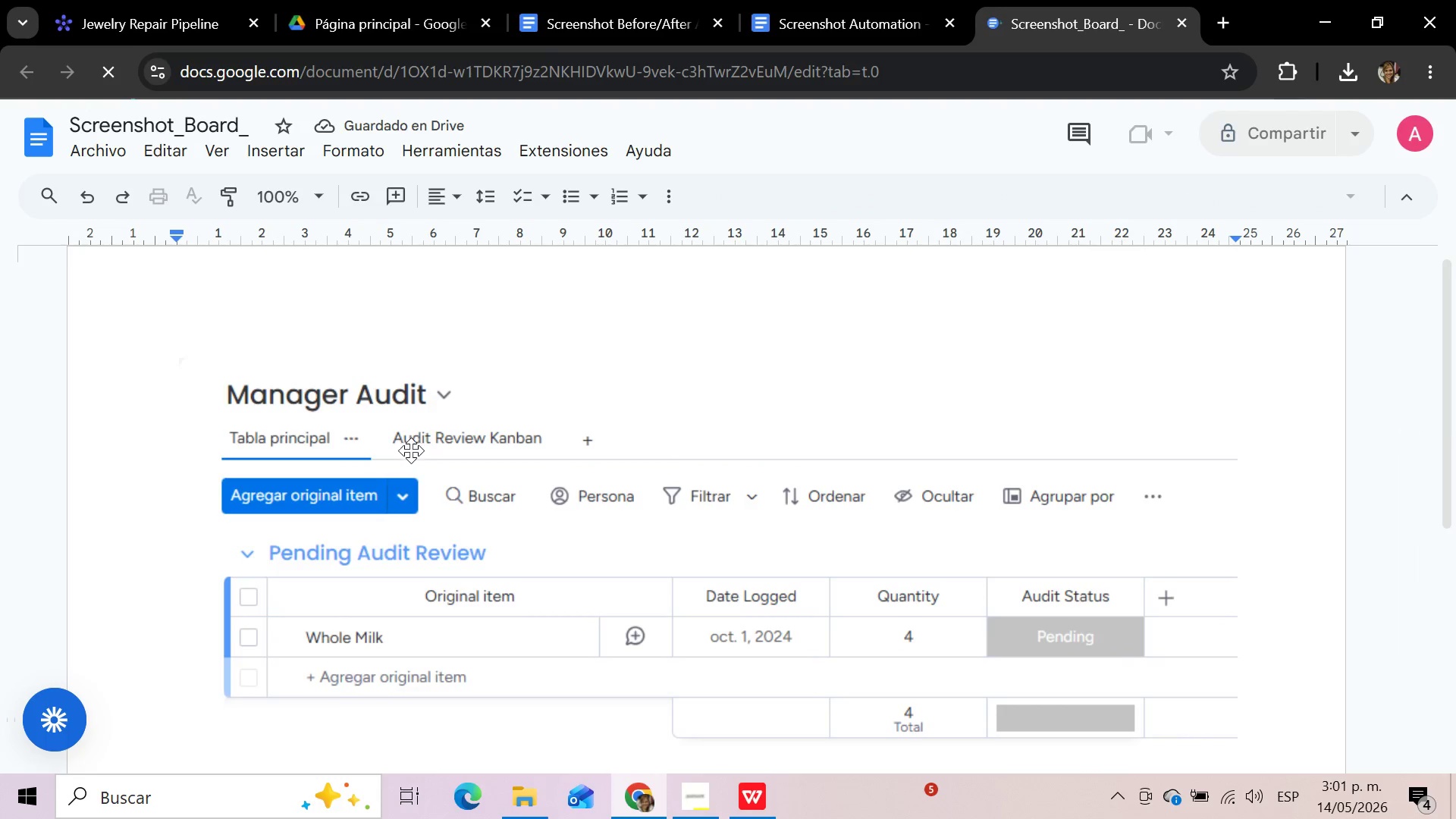 
left_click([400, 444])
 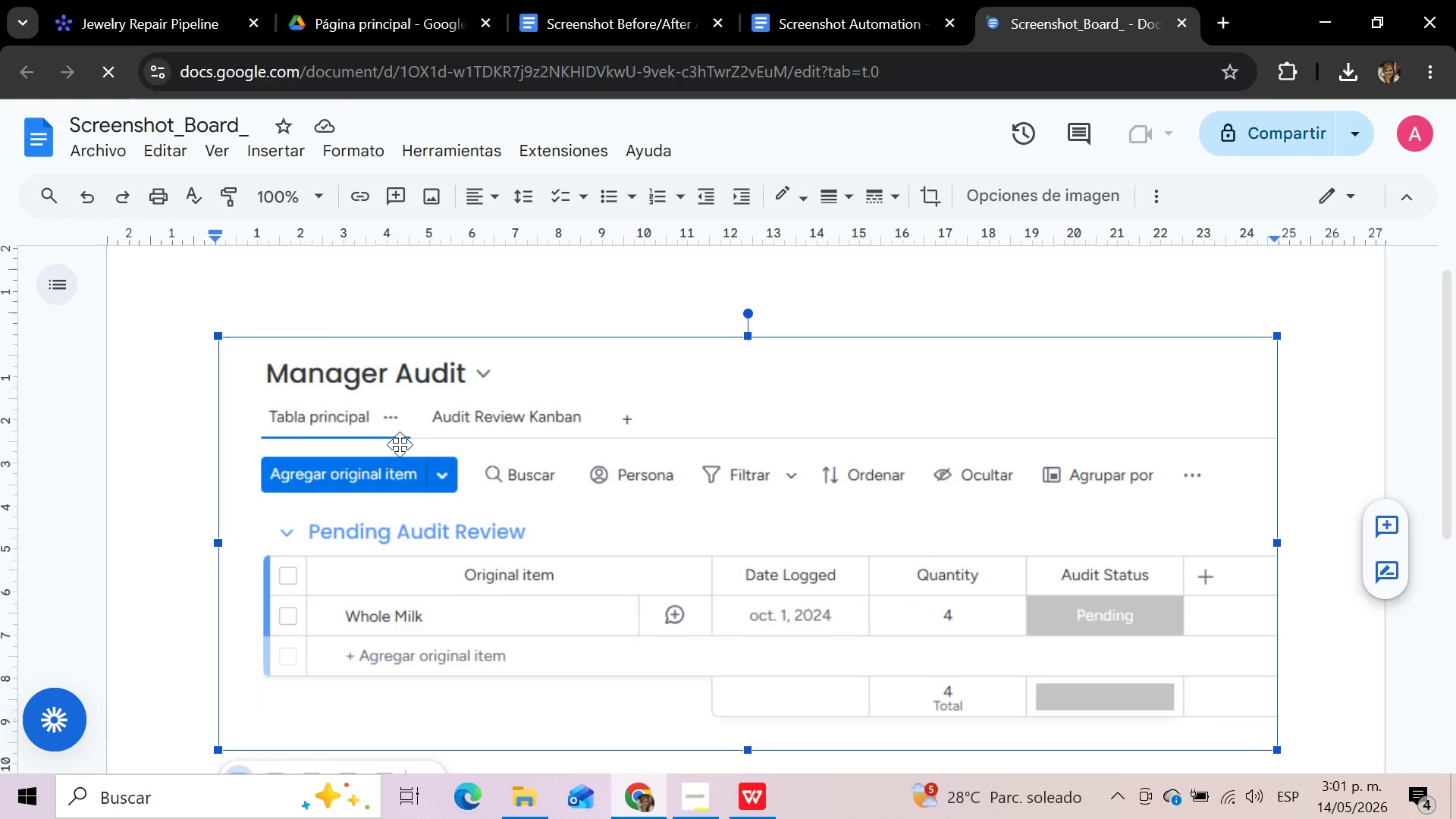 
key(Delete)
 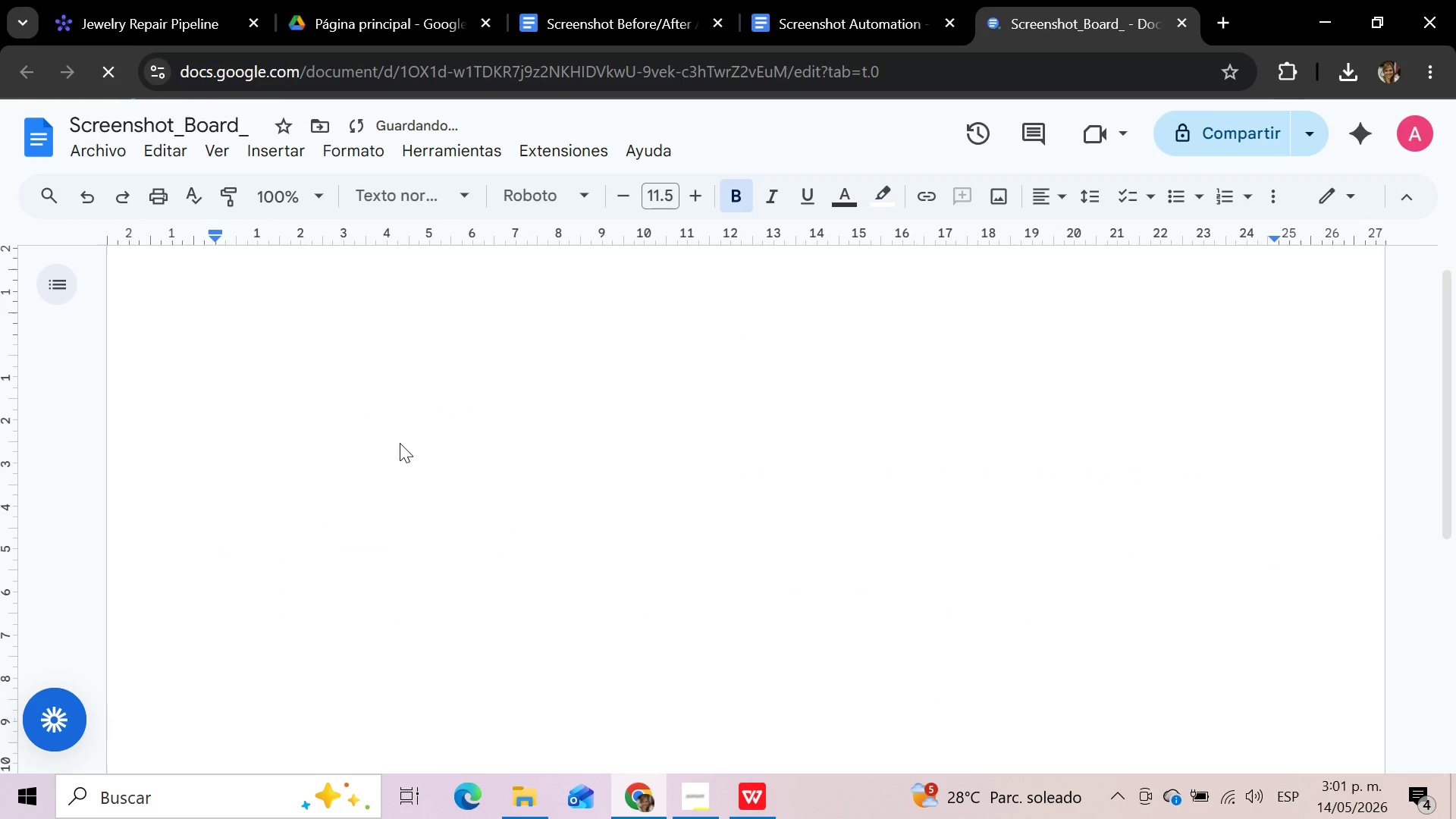 
scroll: coordinate [400, 443], scroll_direction: none, amount: 0.0
 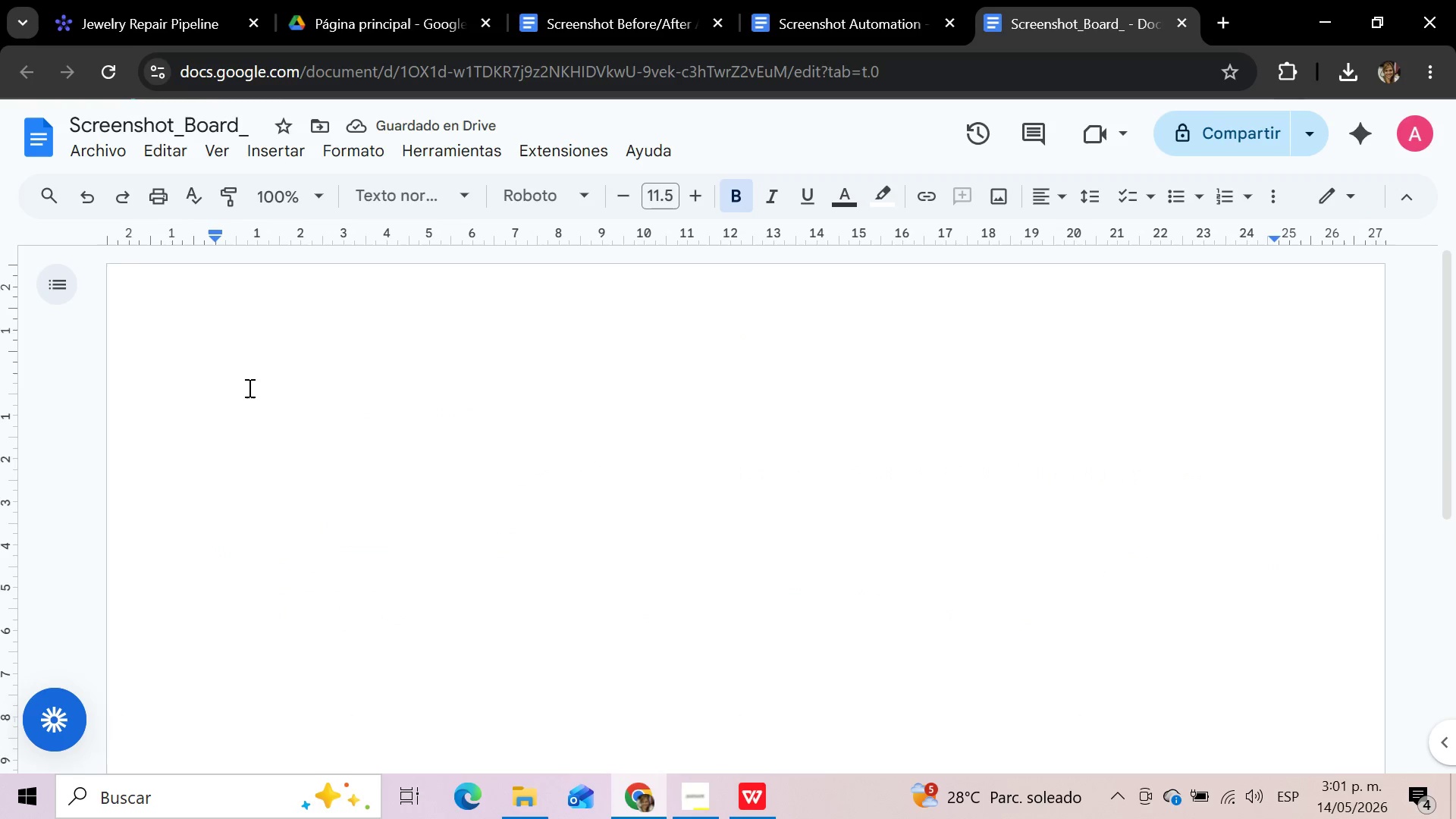 
left_click([248, 388])
 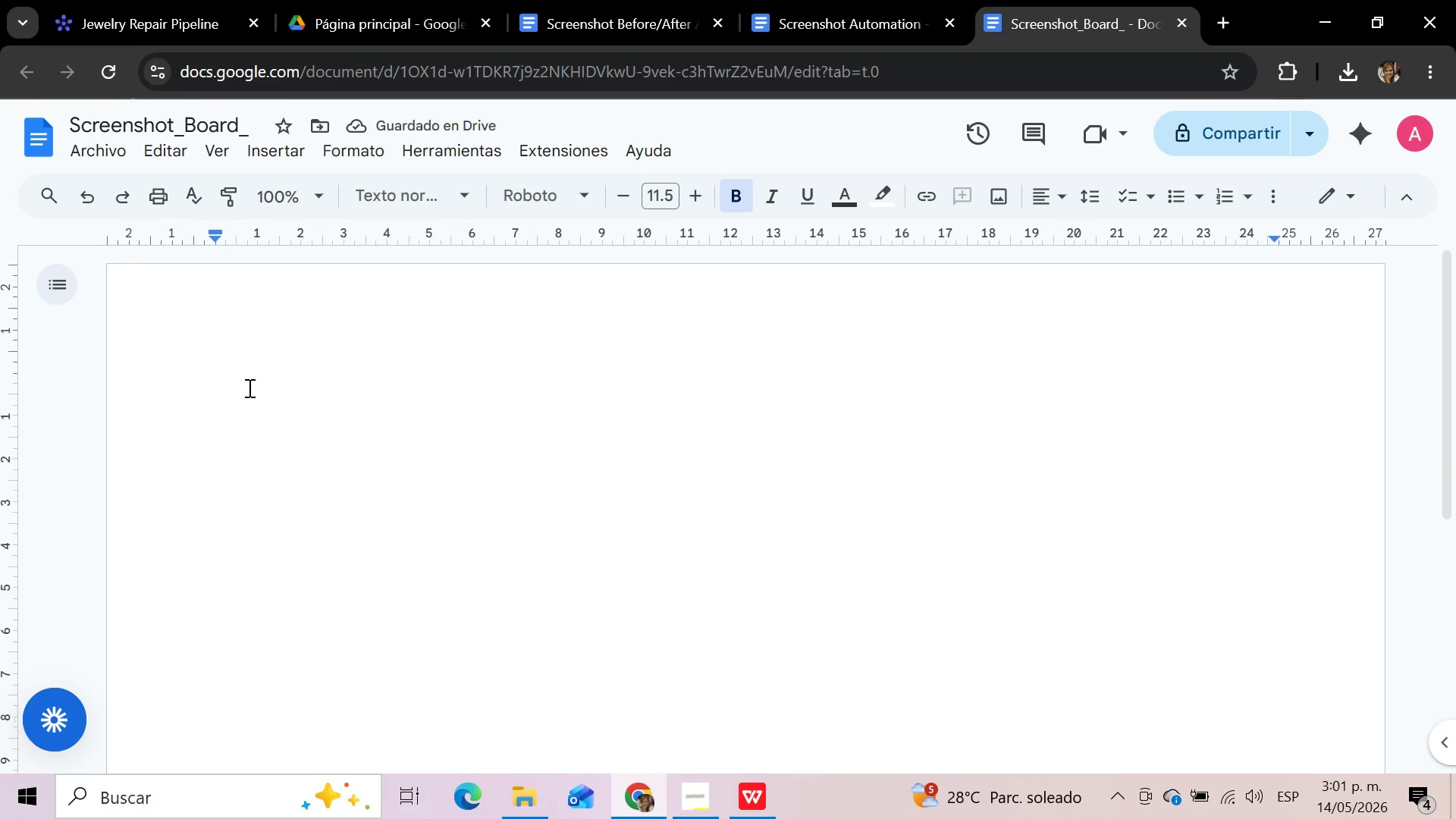 
key(Control+V)
 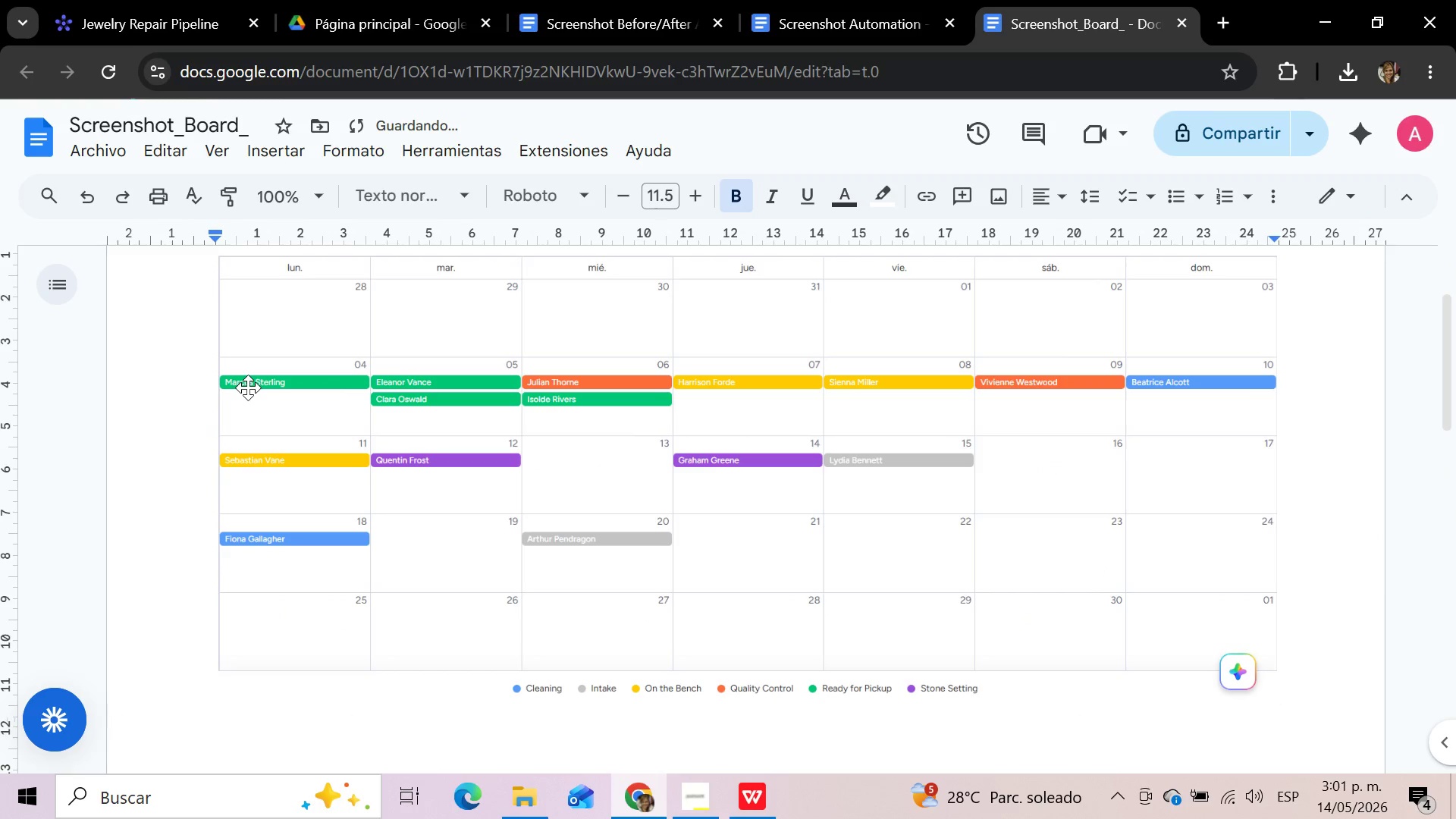 
scroll: coordinate [248, 388], scroll_direction: up, amount: 5.0
 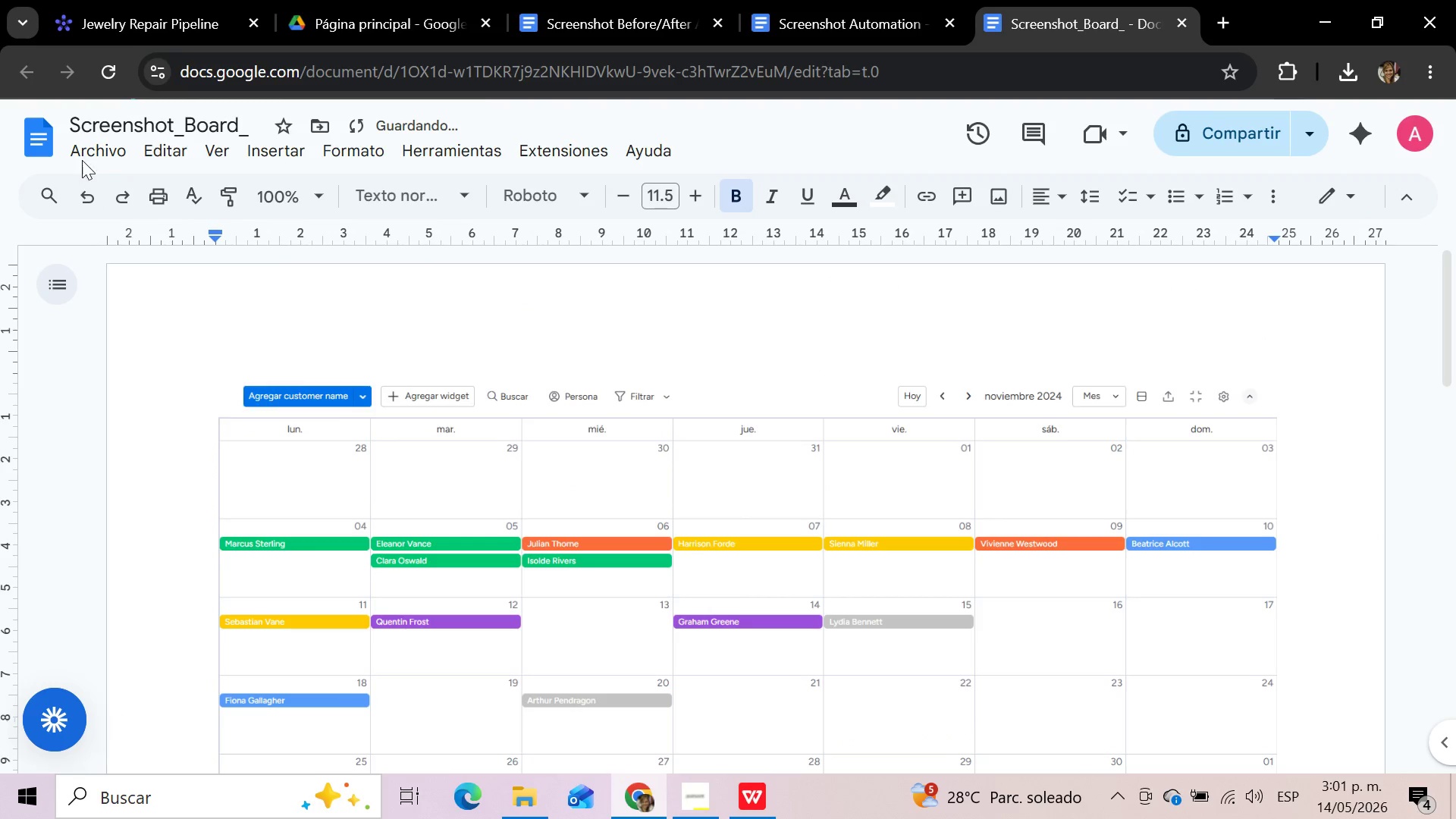 
left_click([94, 149])
 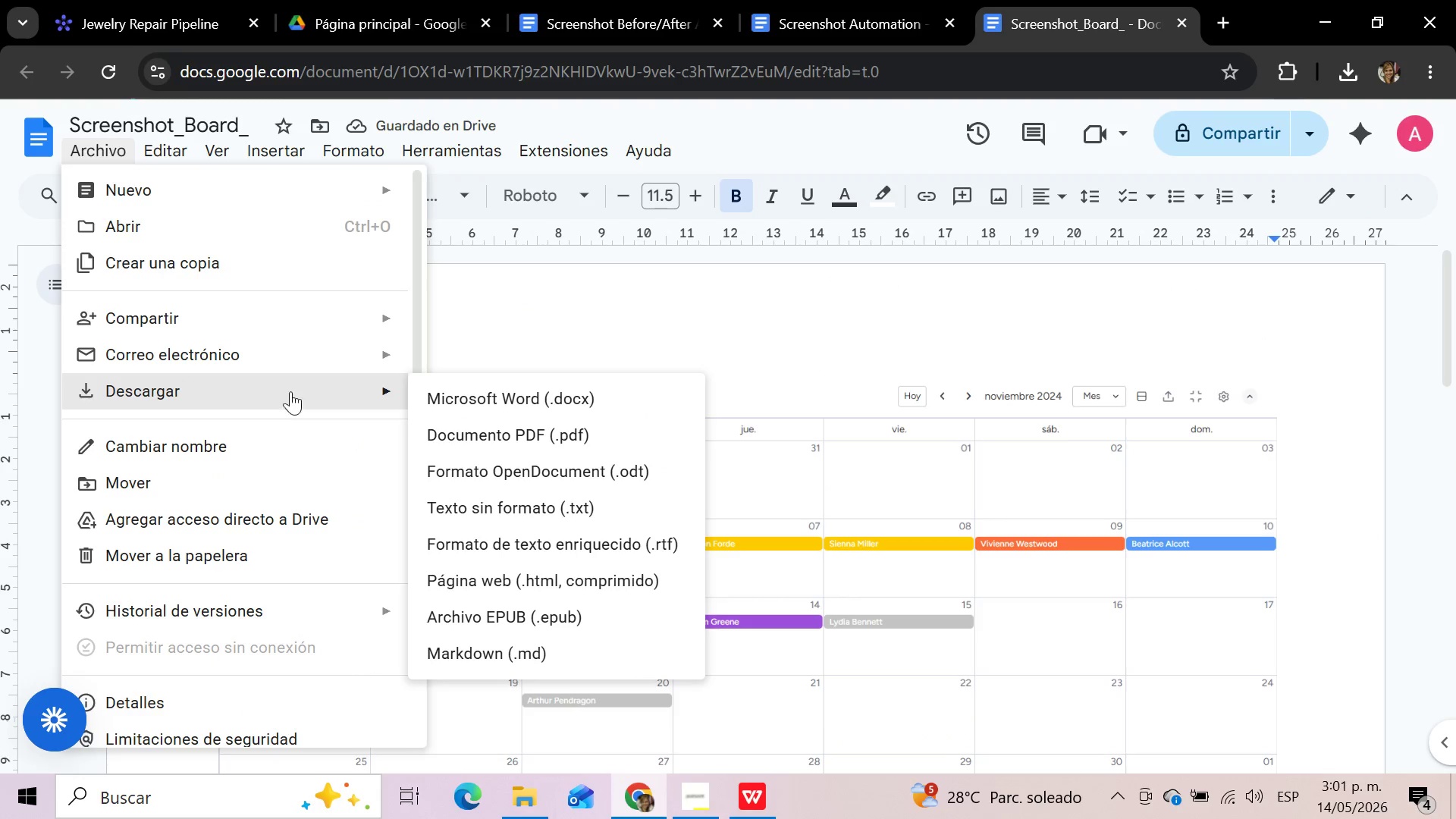 
left_click([564, 437])
 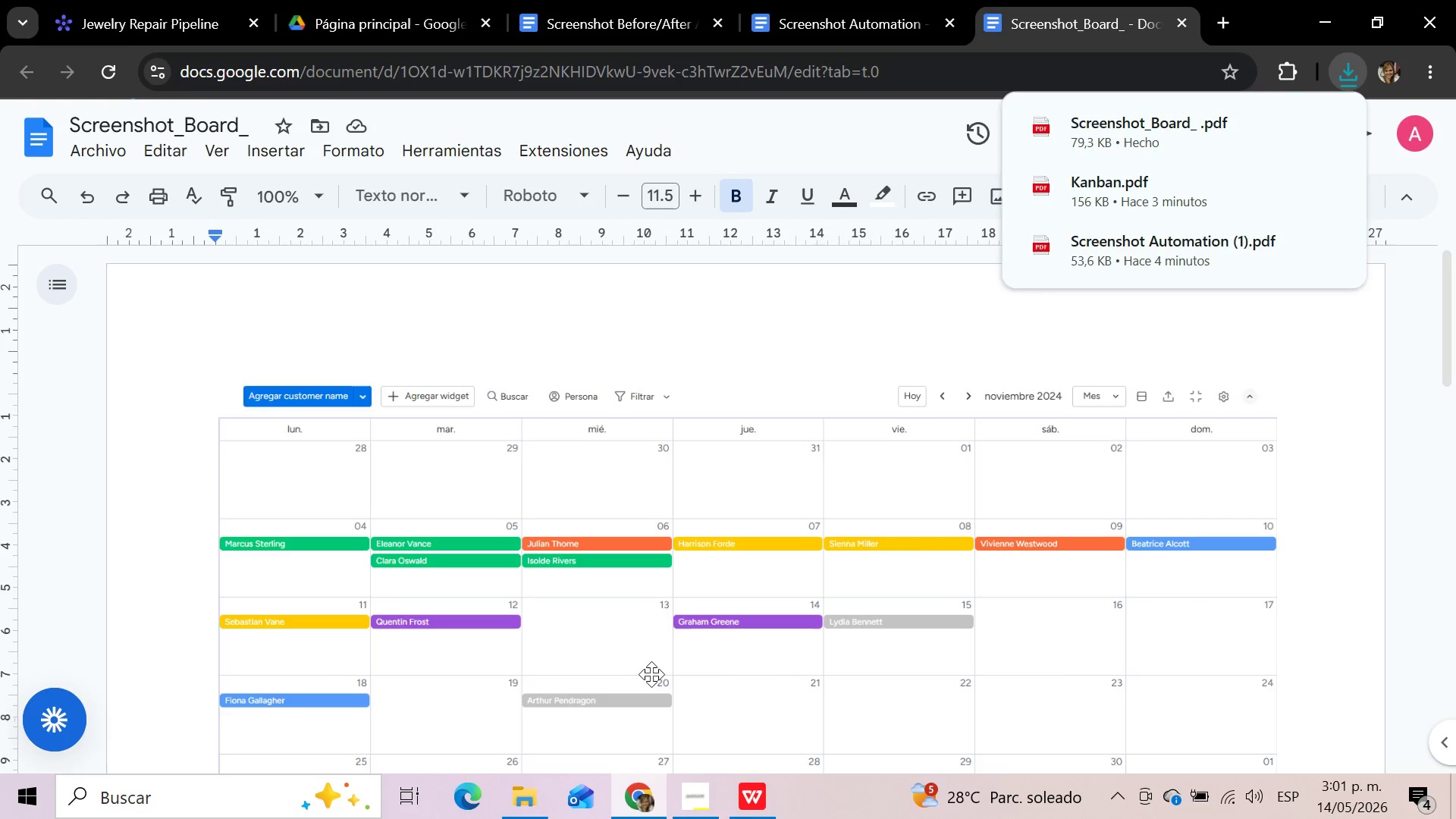 
left_click([518, 815])
 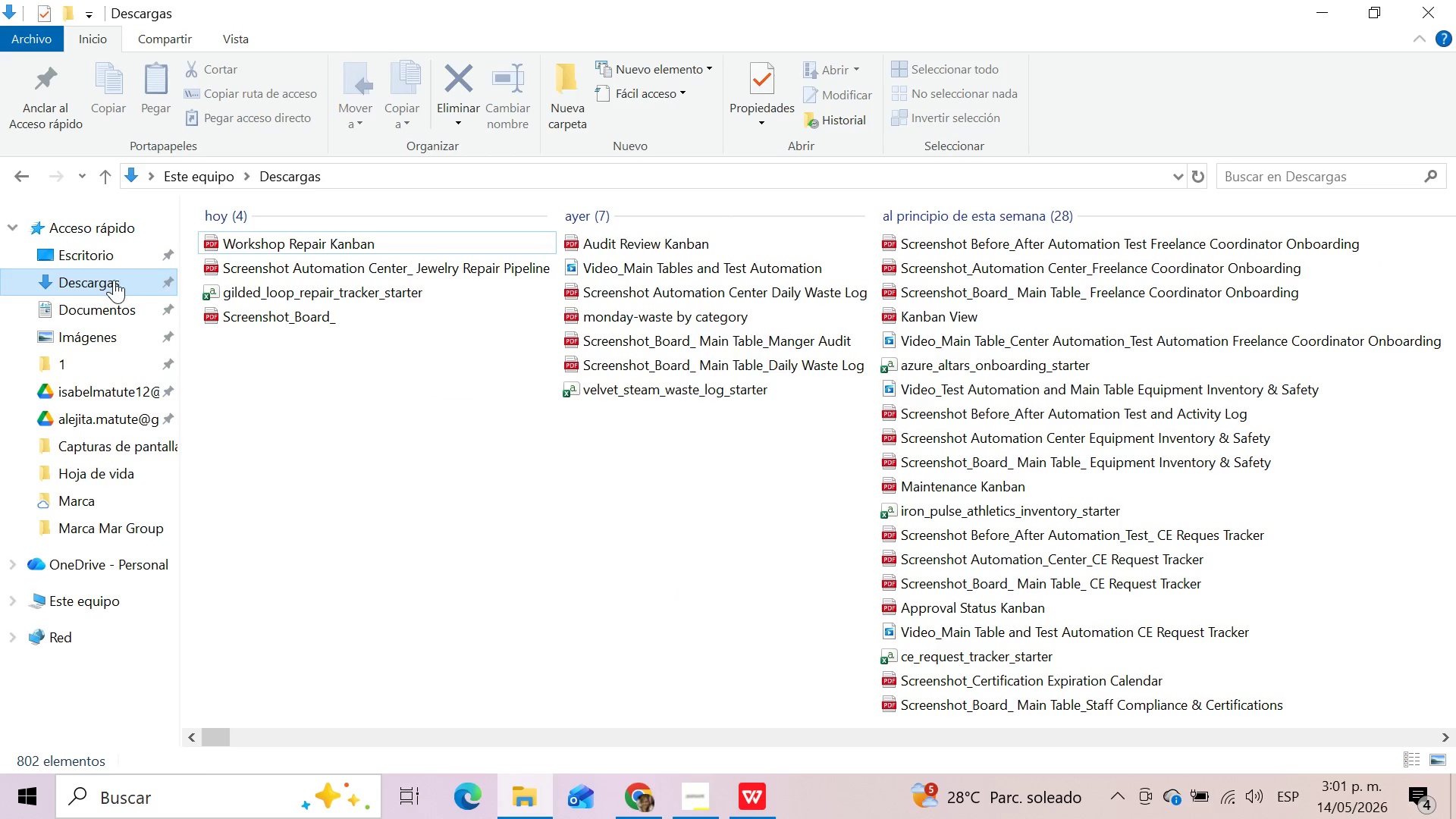 
left_click([114, 280])
 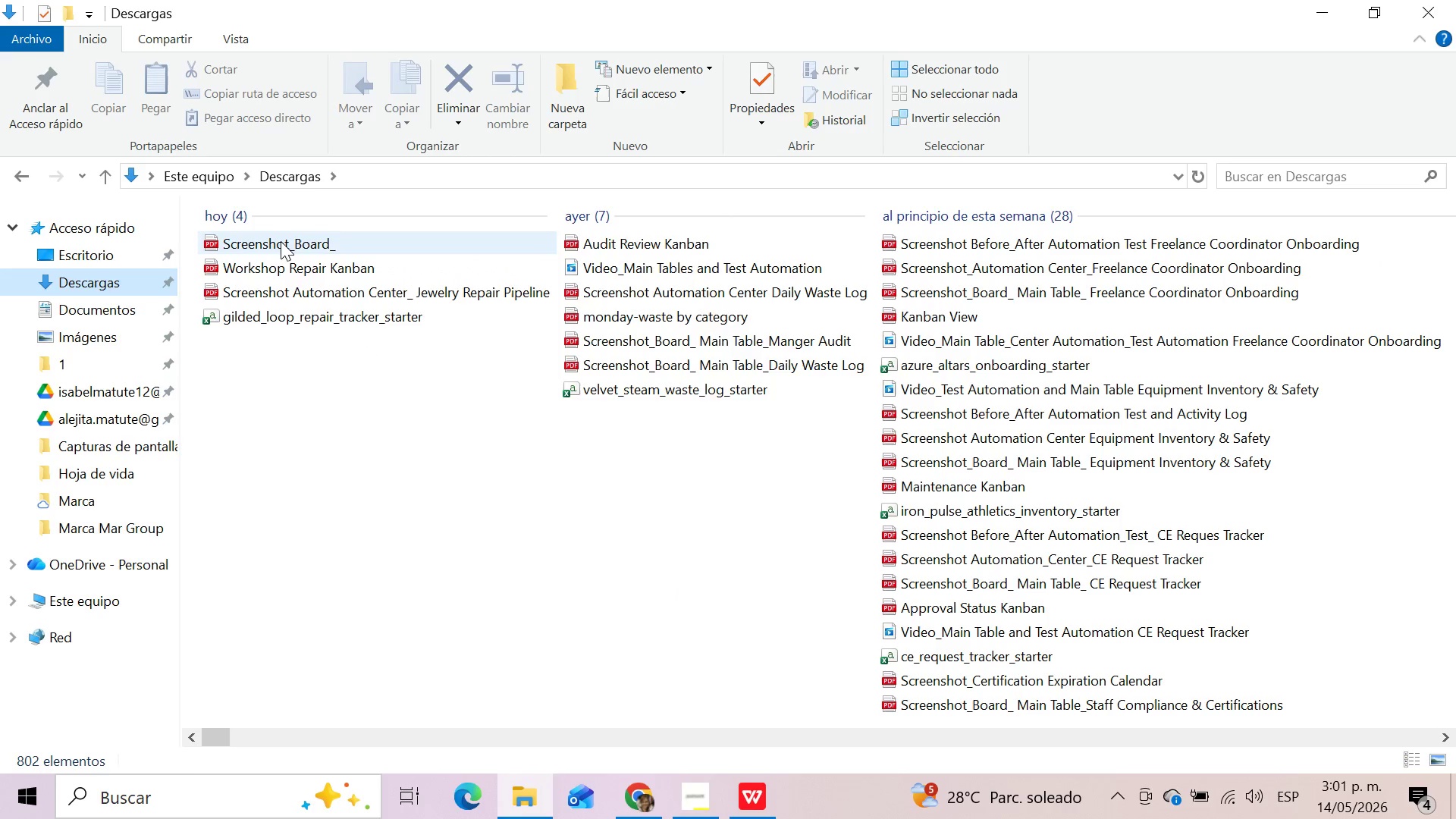 
left_click([306, 234])
 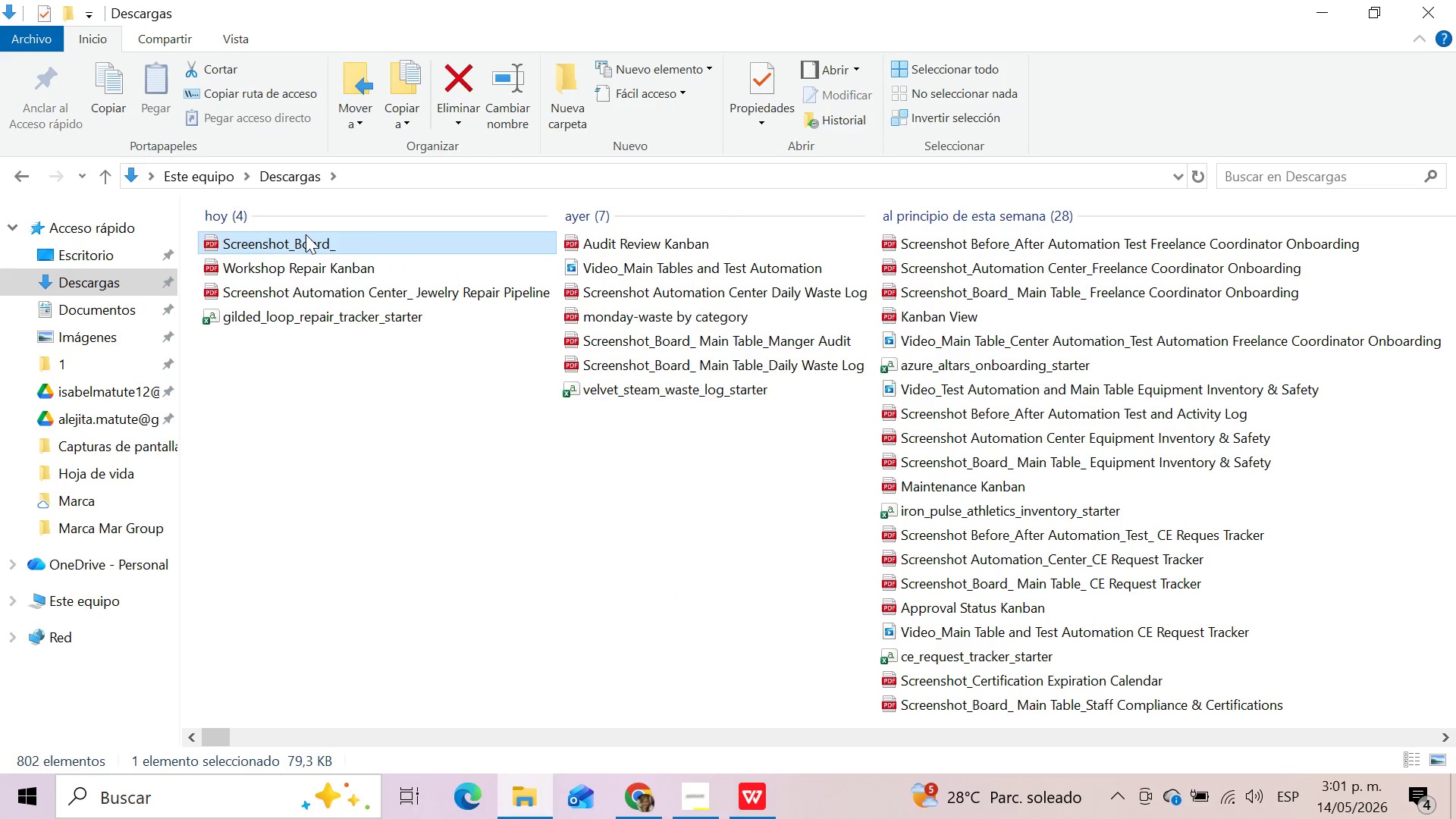 
key(F2)
 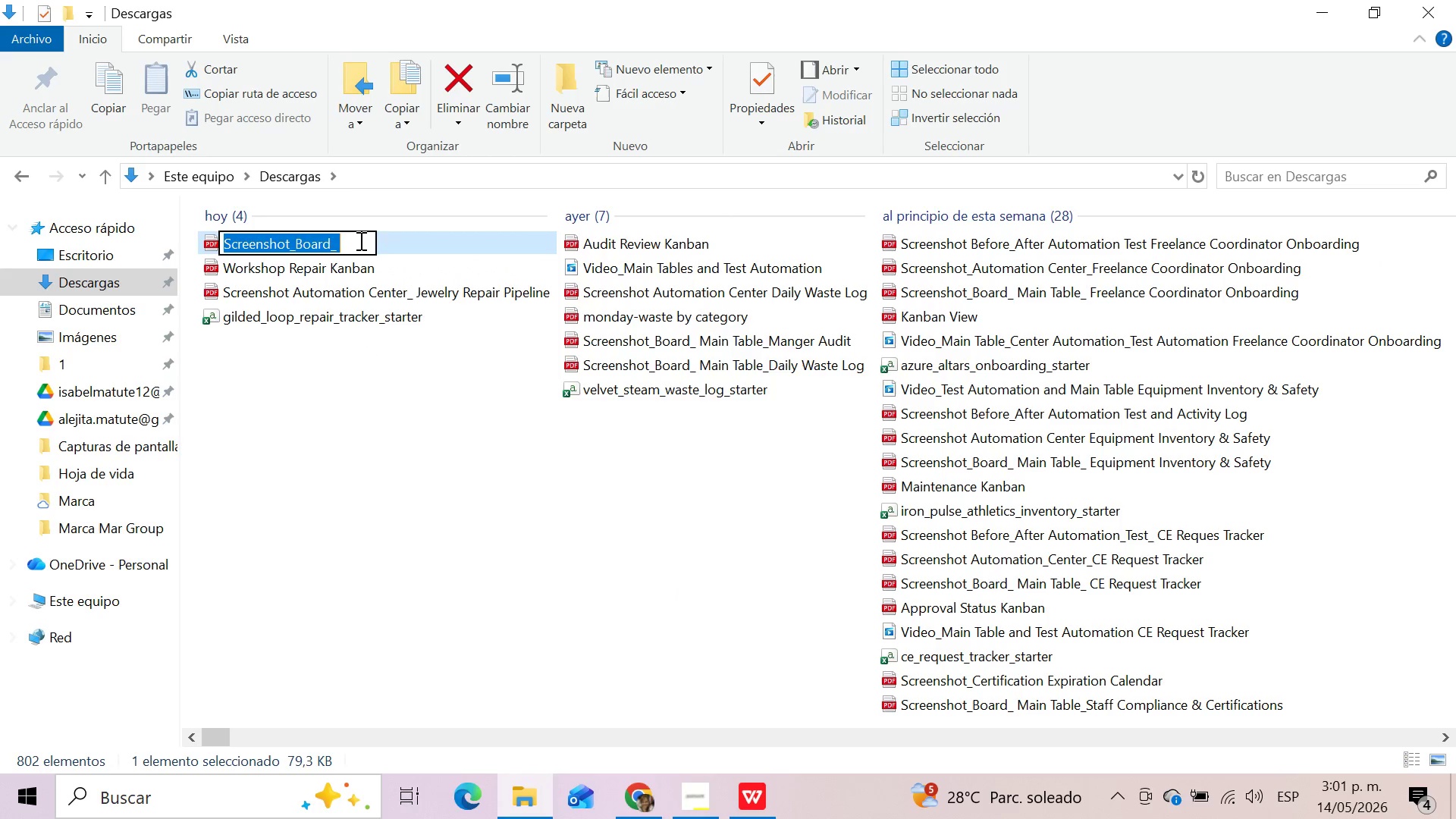 
left_click([359, 240])
 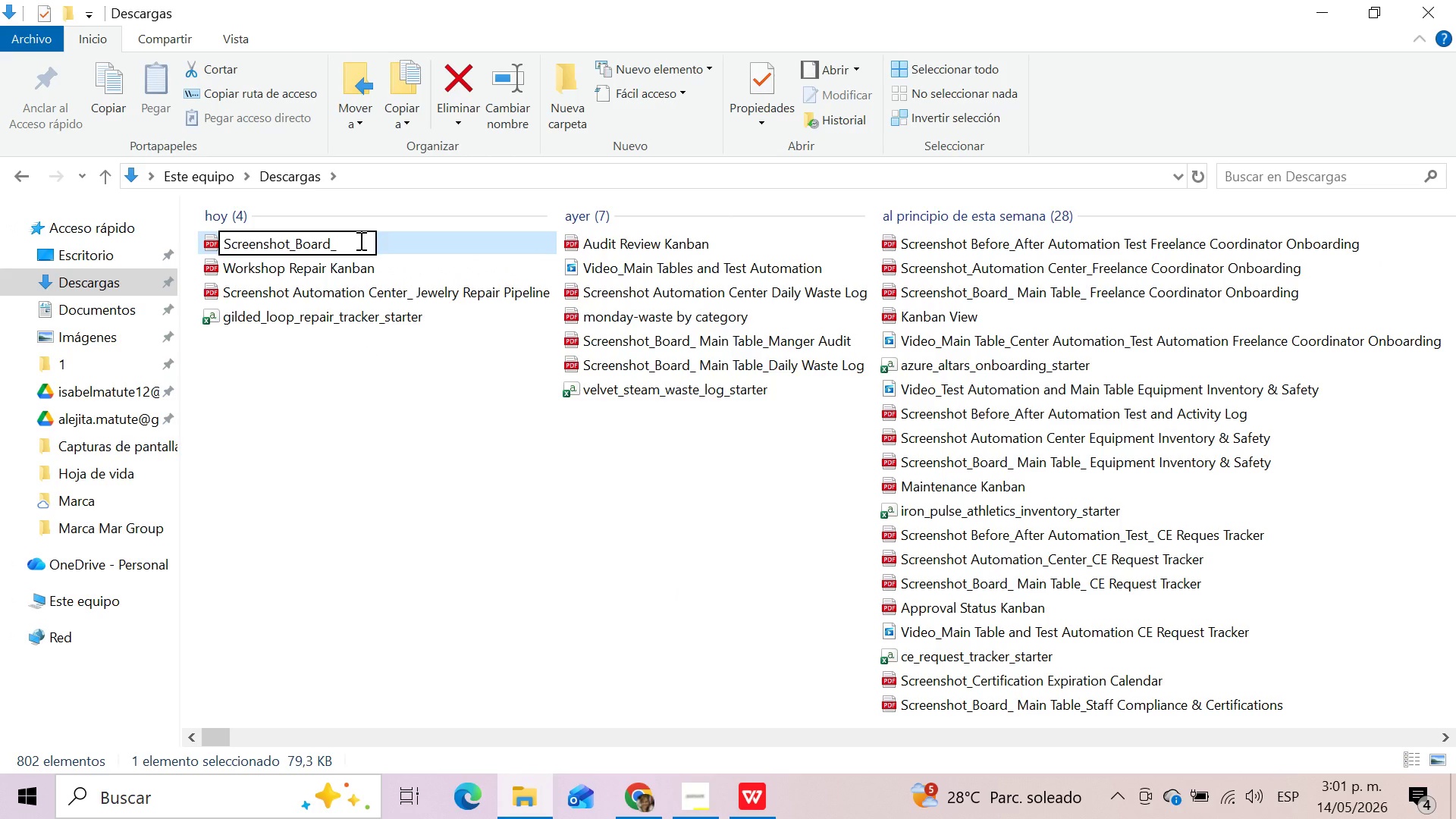 
key(Backspace)
key(Backspace)
key(Backspace)
key(Backspace)
key(Backspace)
key(Backspace)
key(Backspace)
type(Promised )
 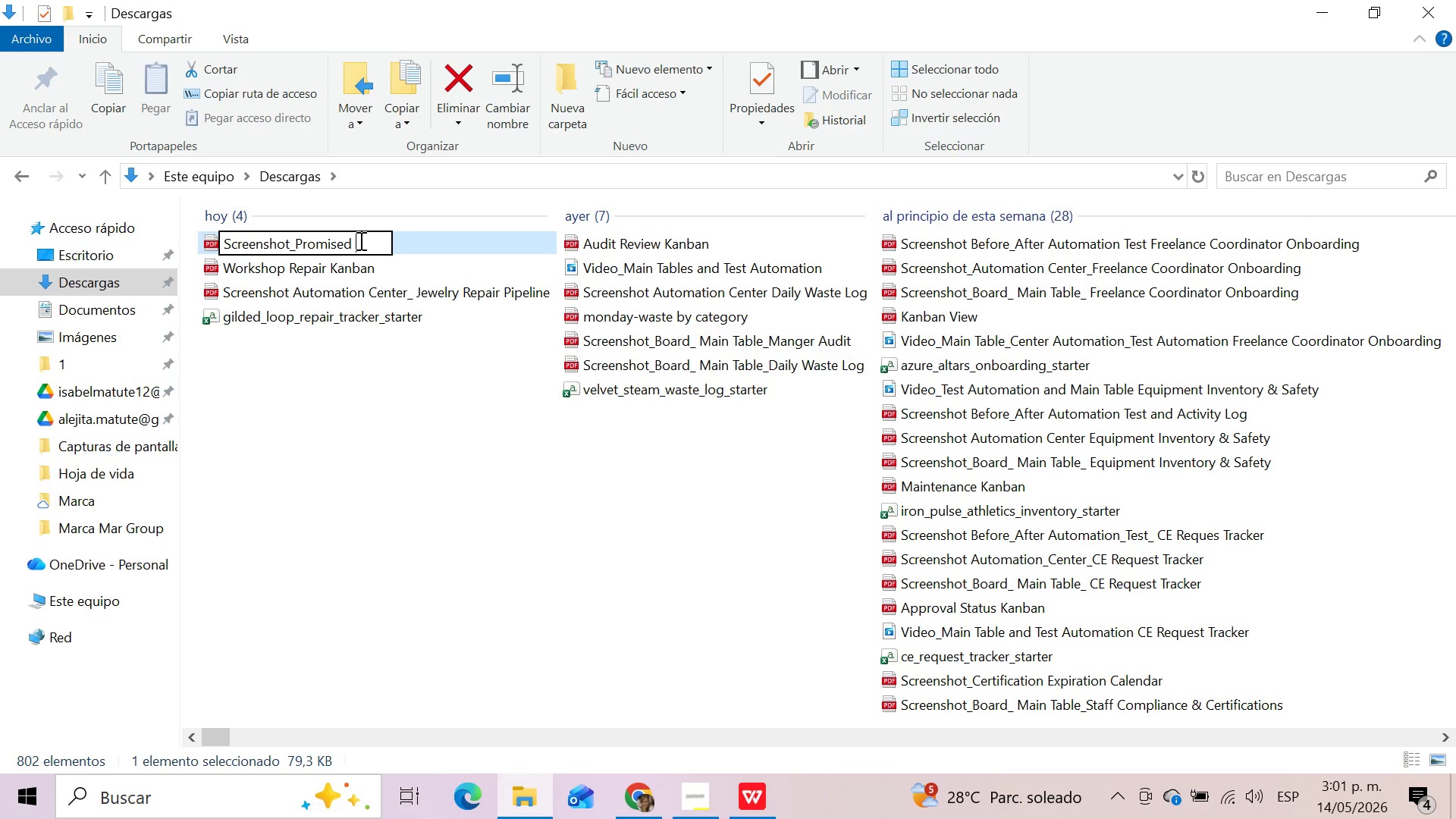 
wait(6.11)
 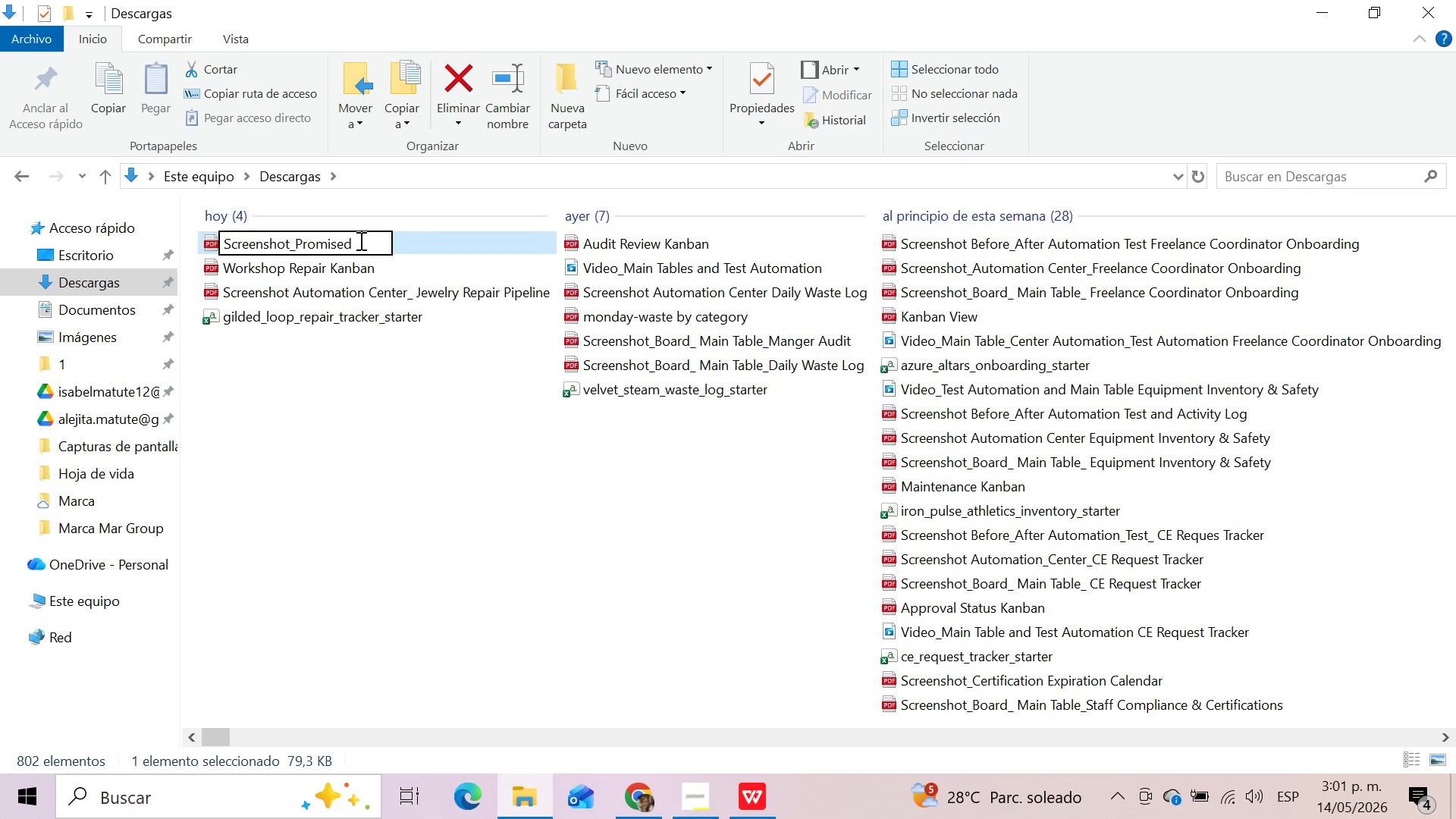 
type(Date Calendar)
 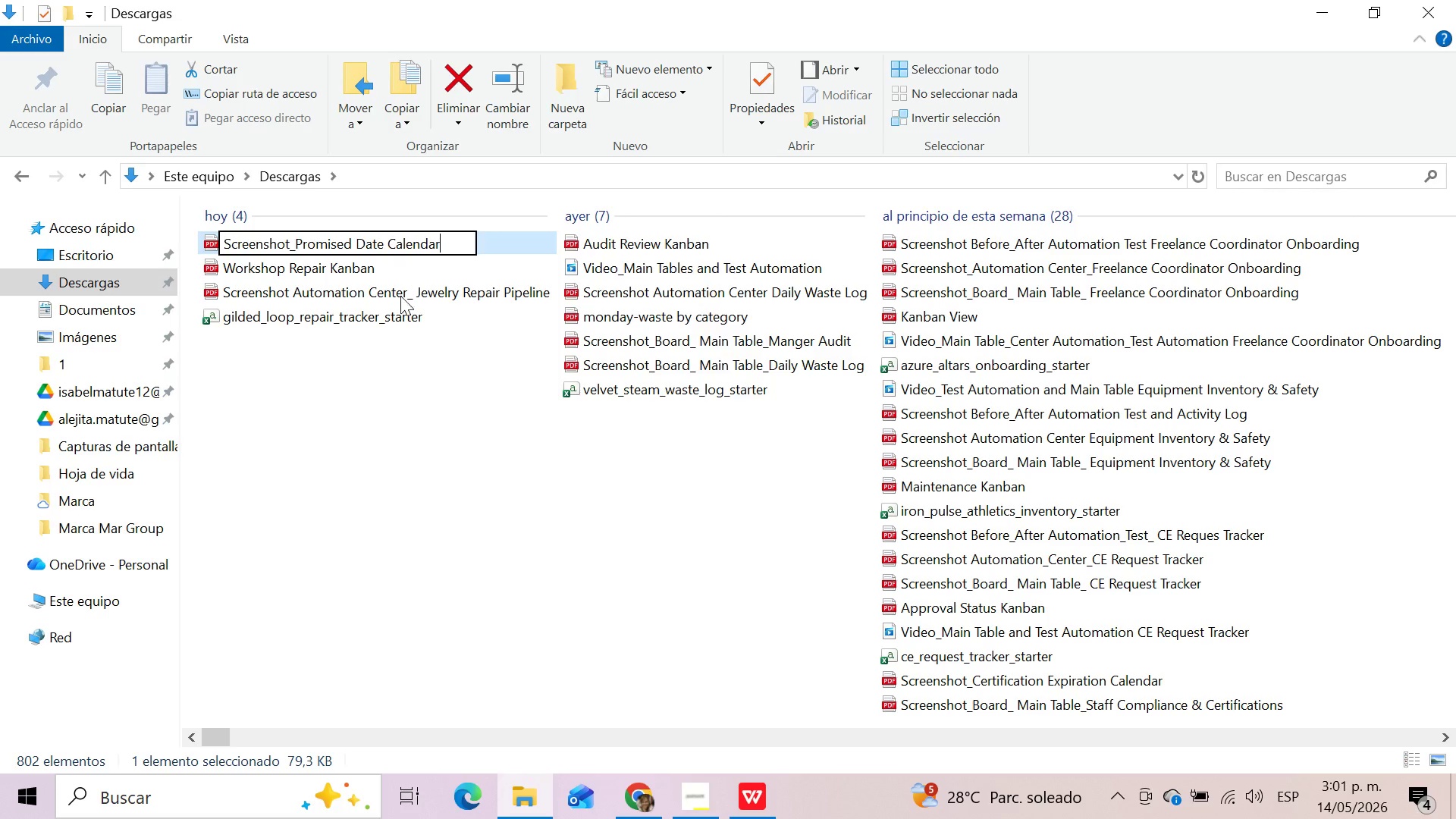 
left_click([475, 445])
 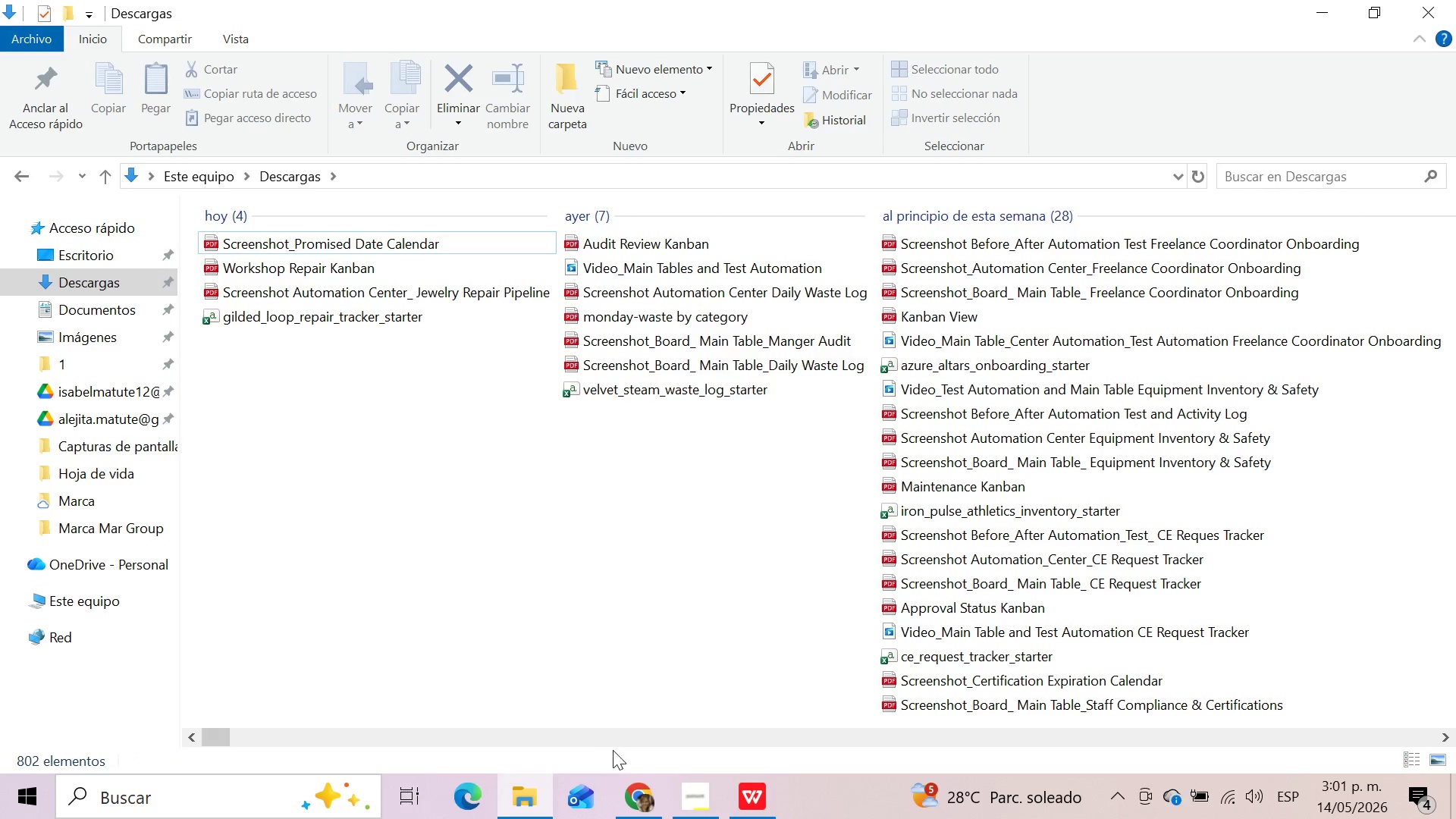 
left_click([632, 794])
 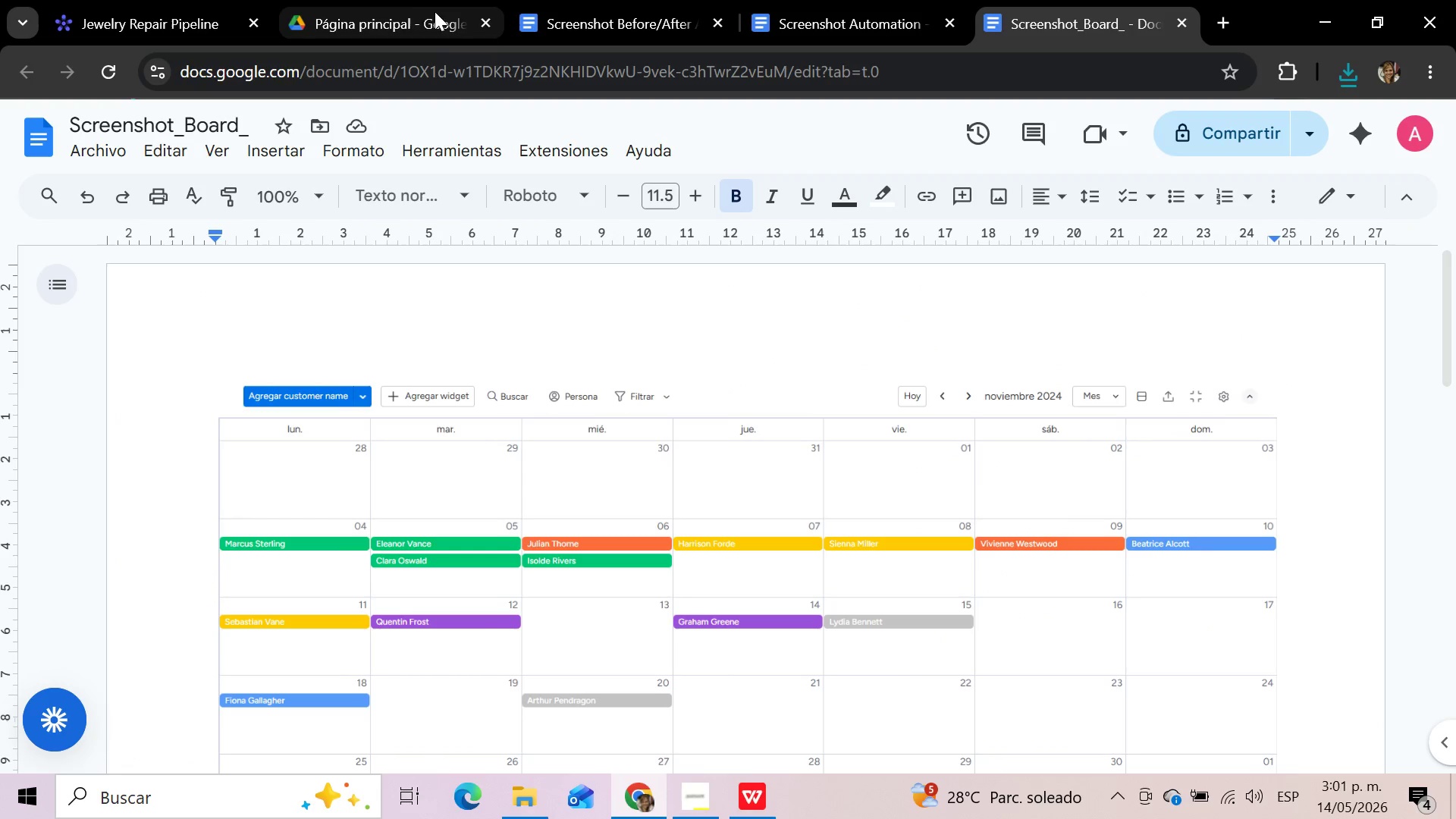 
left_click([170, 0])
 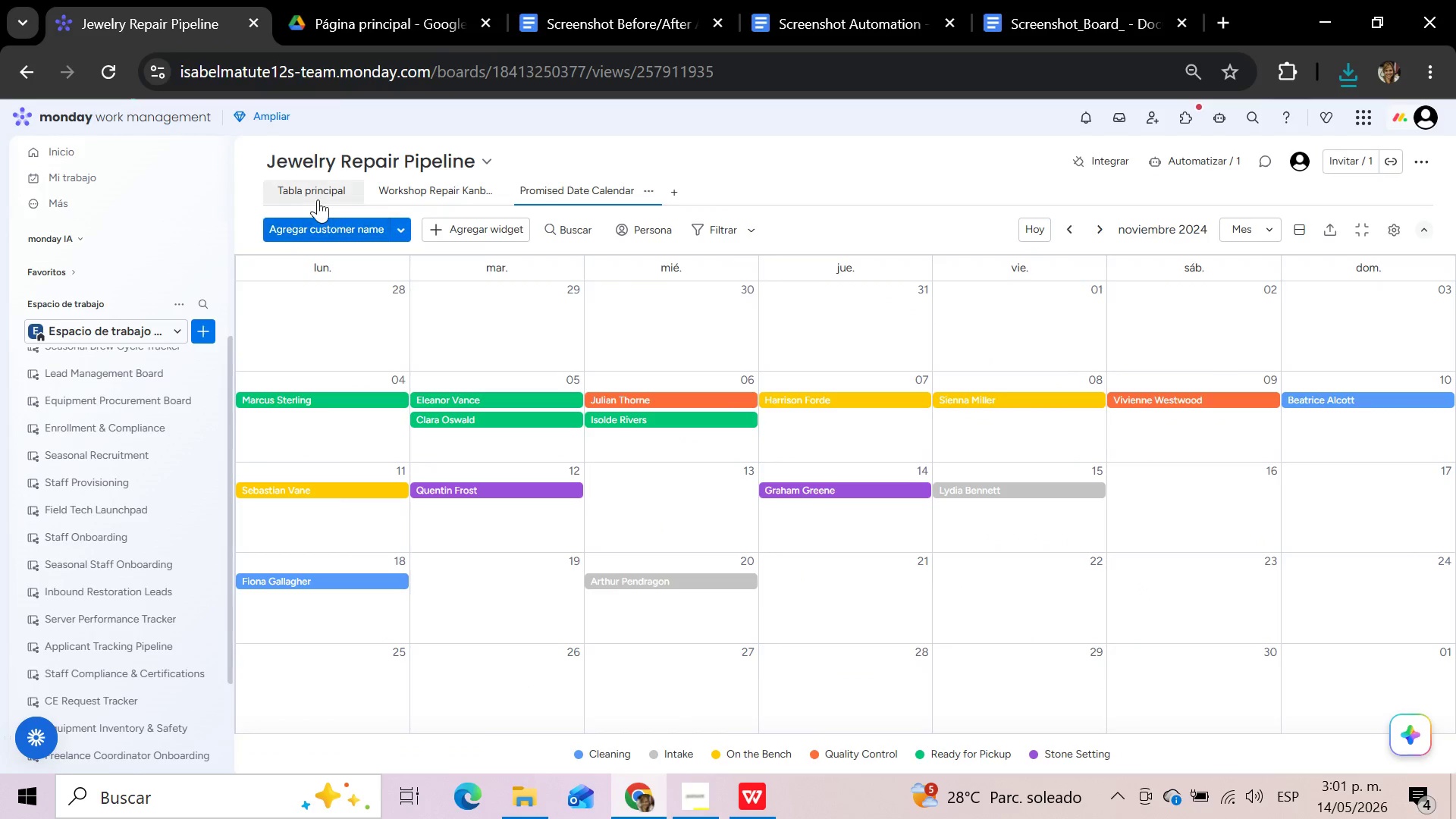 
left_click([315, 194])
 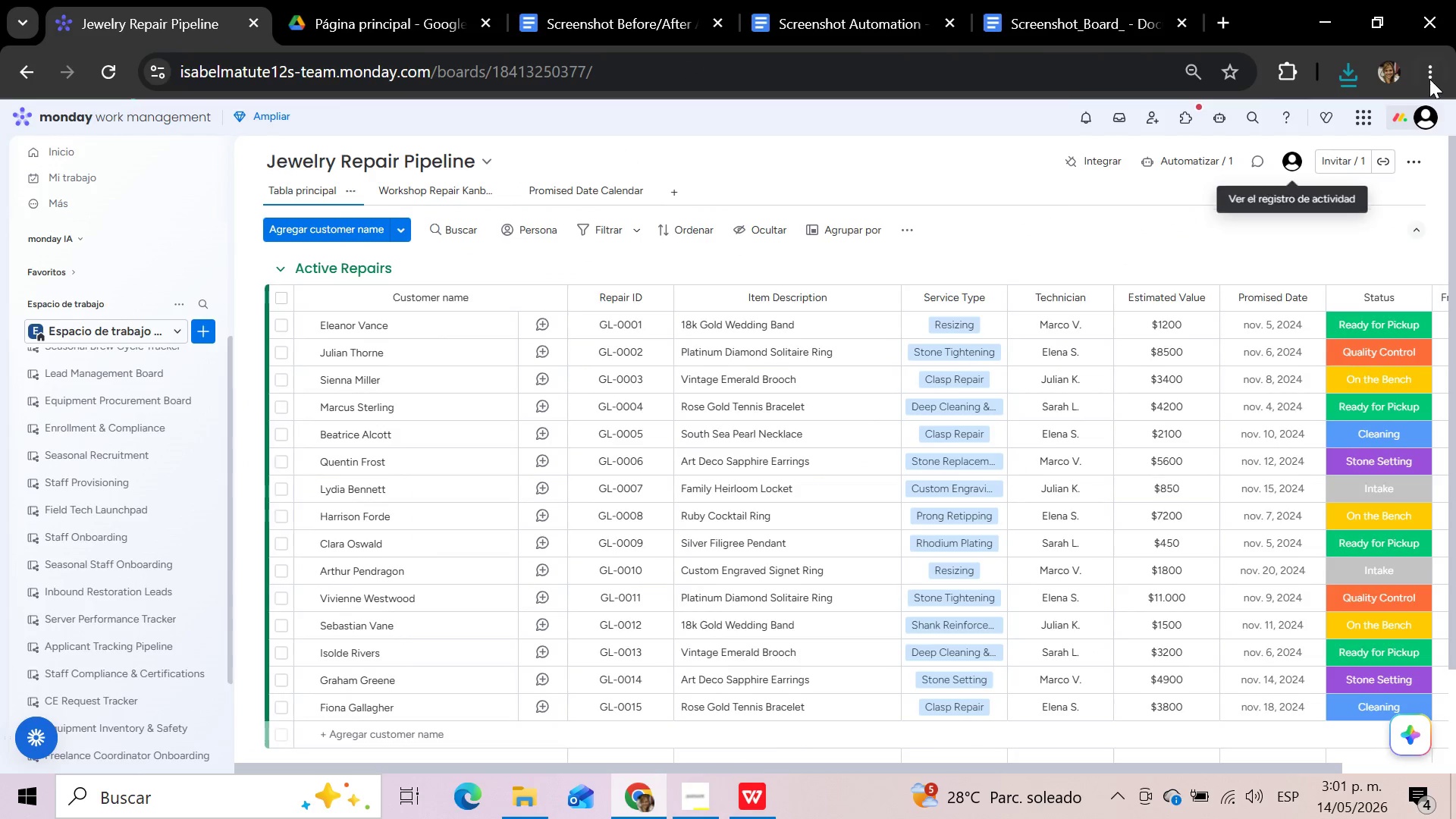 
left_click([1431, 77])
 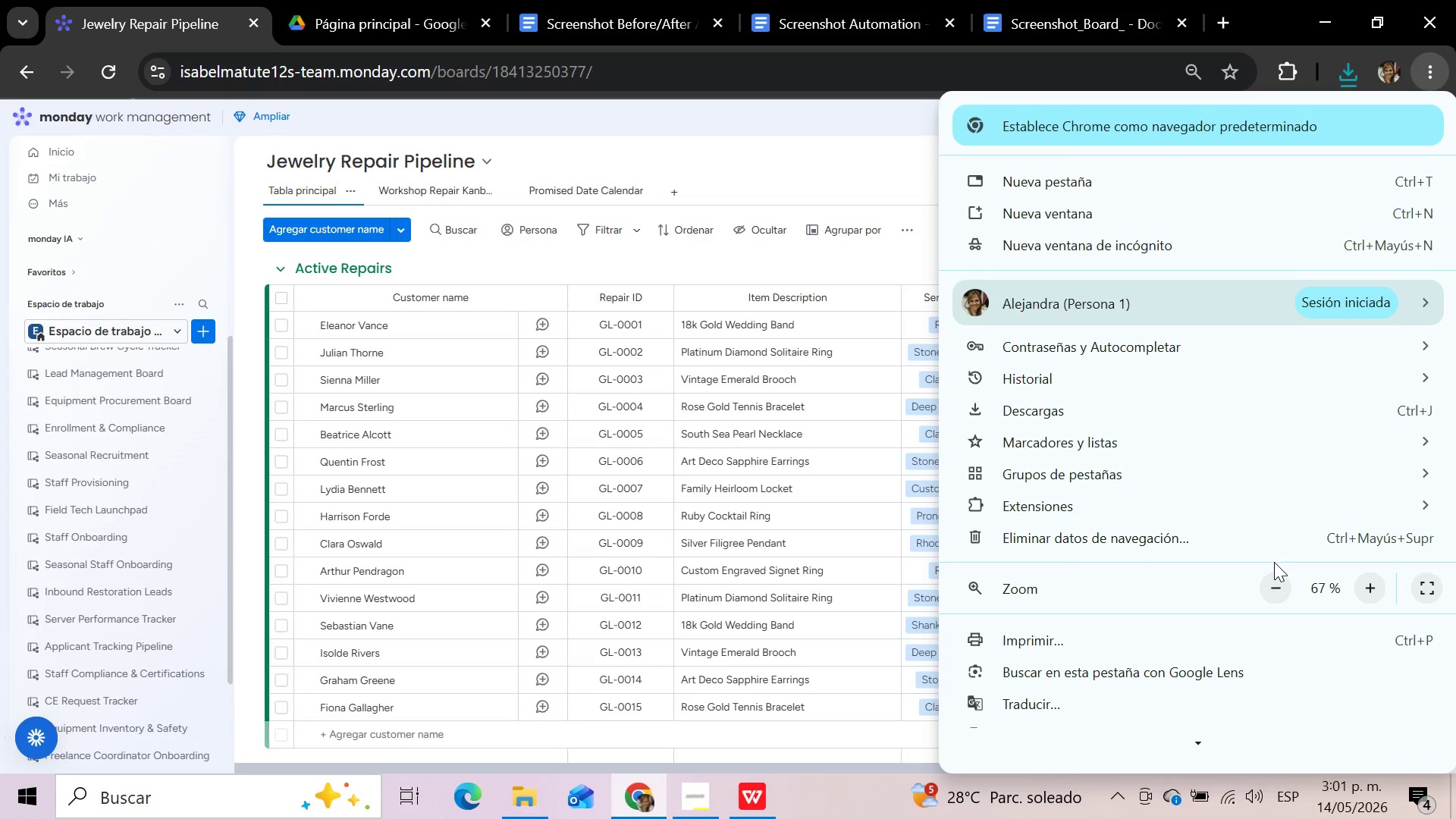 
left_click([1274, 592])
 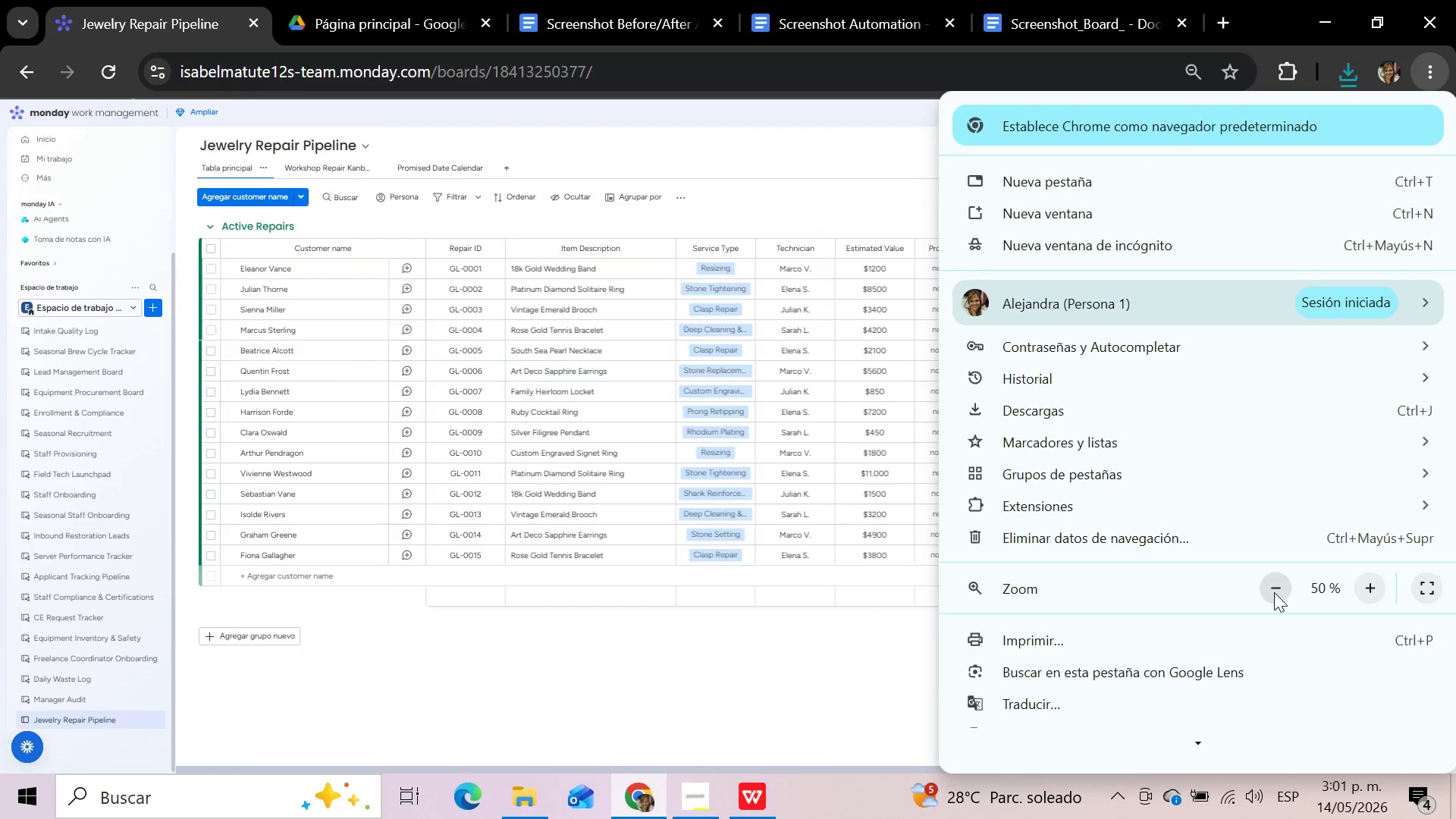 
left_click([827, 692])
 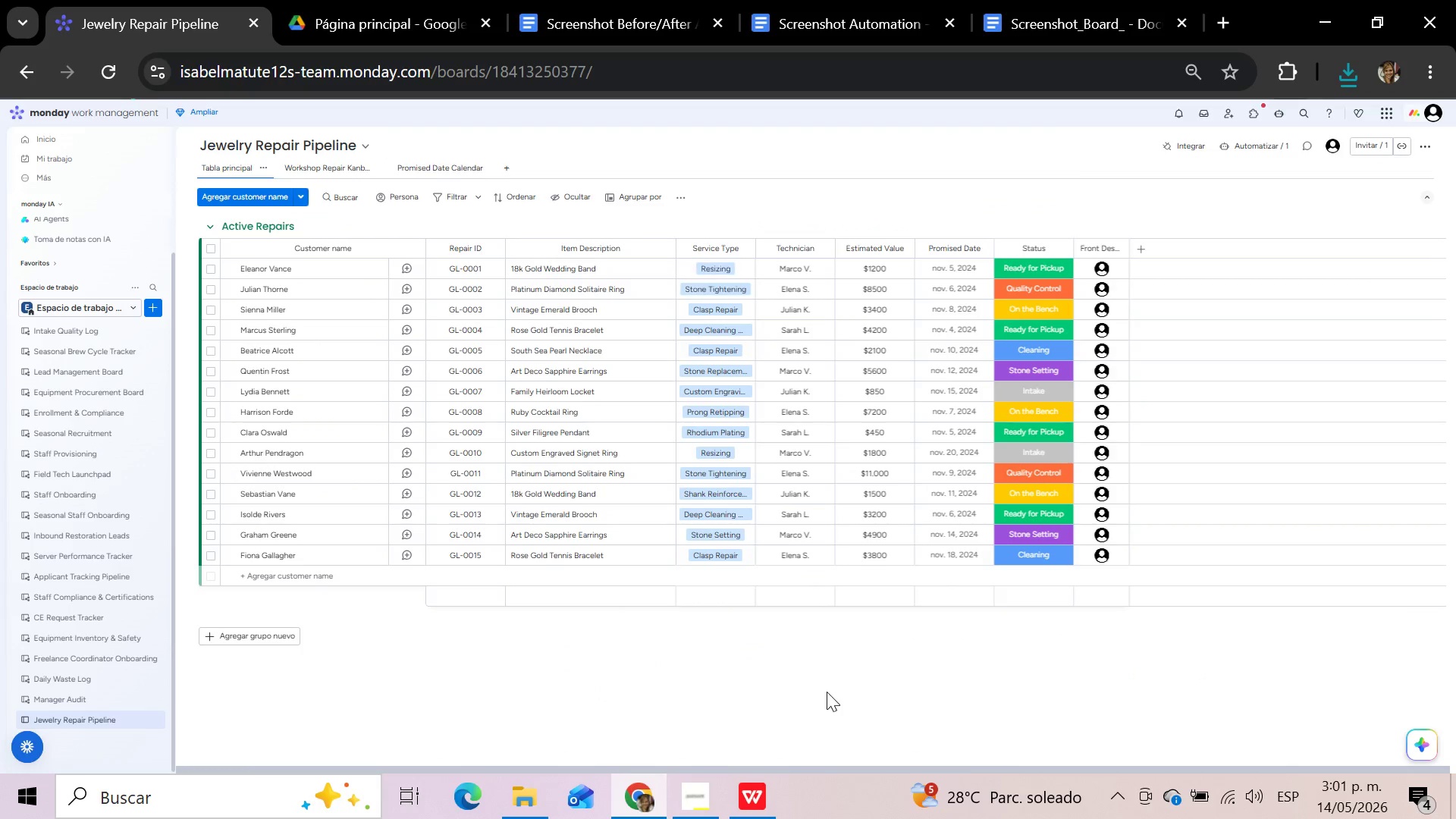 
key(Meta+Shift+S)
 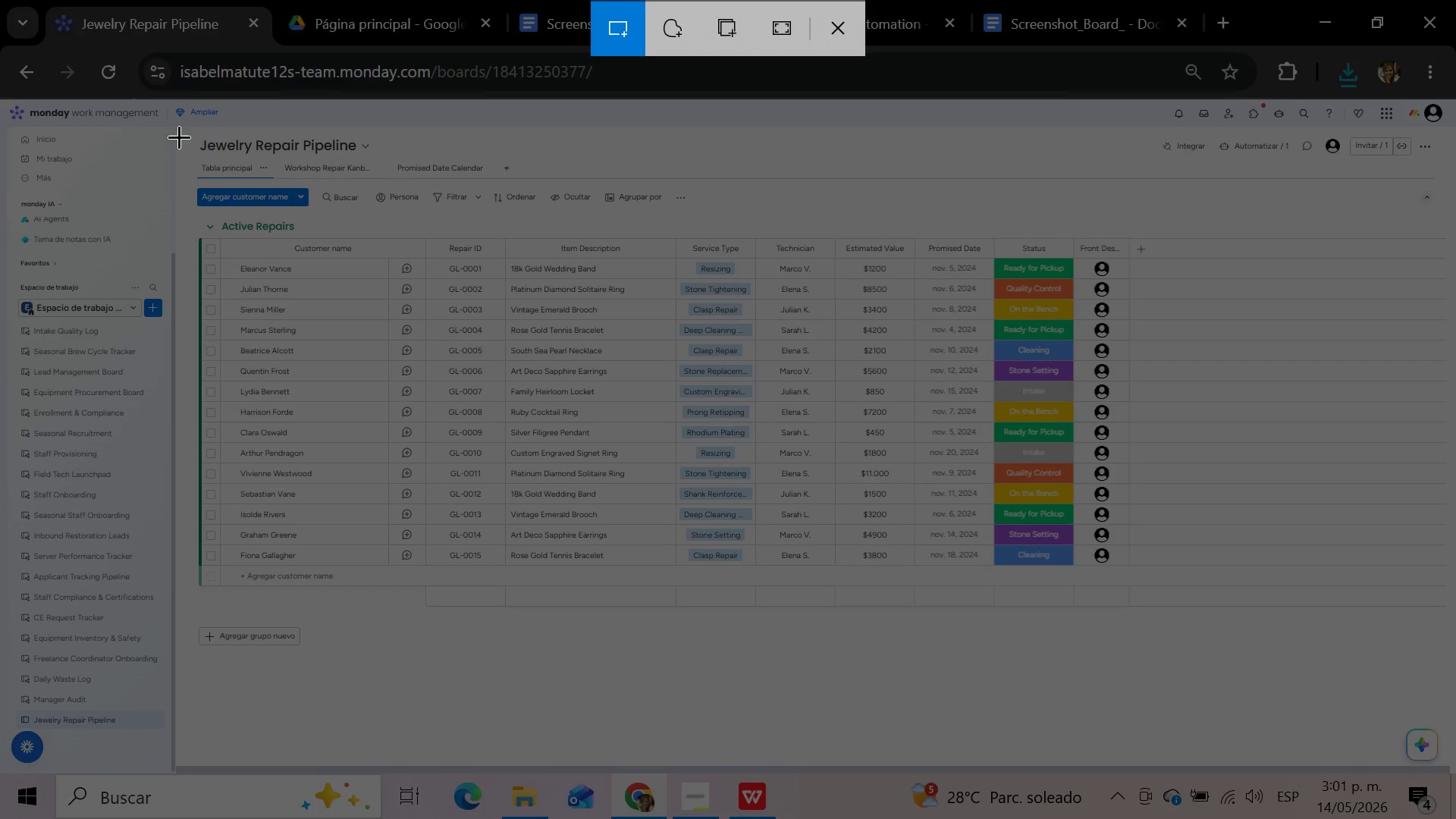 
left_click_drag(start_coordinate=[179, 133], to_coordinate=[1131, 607])
 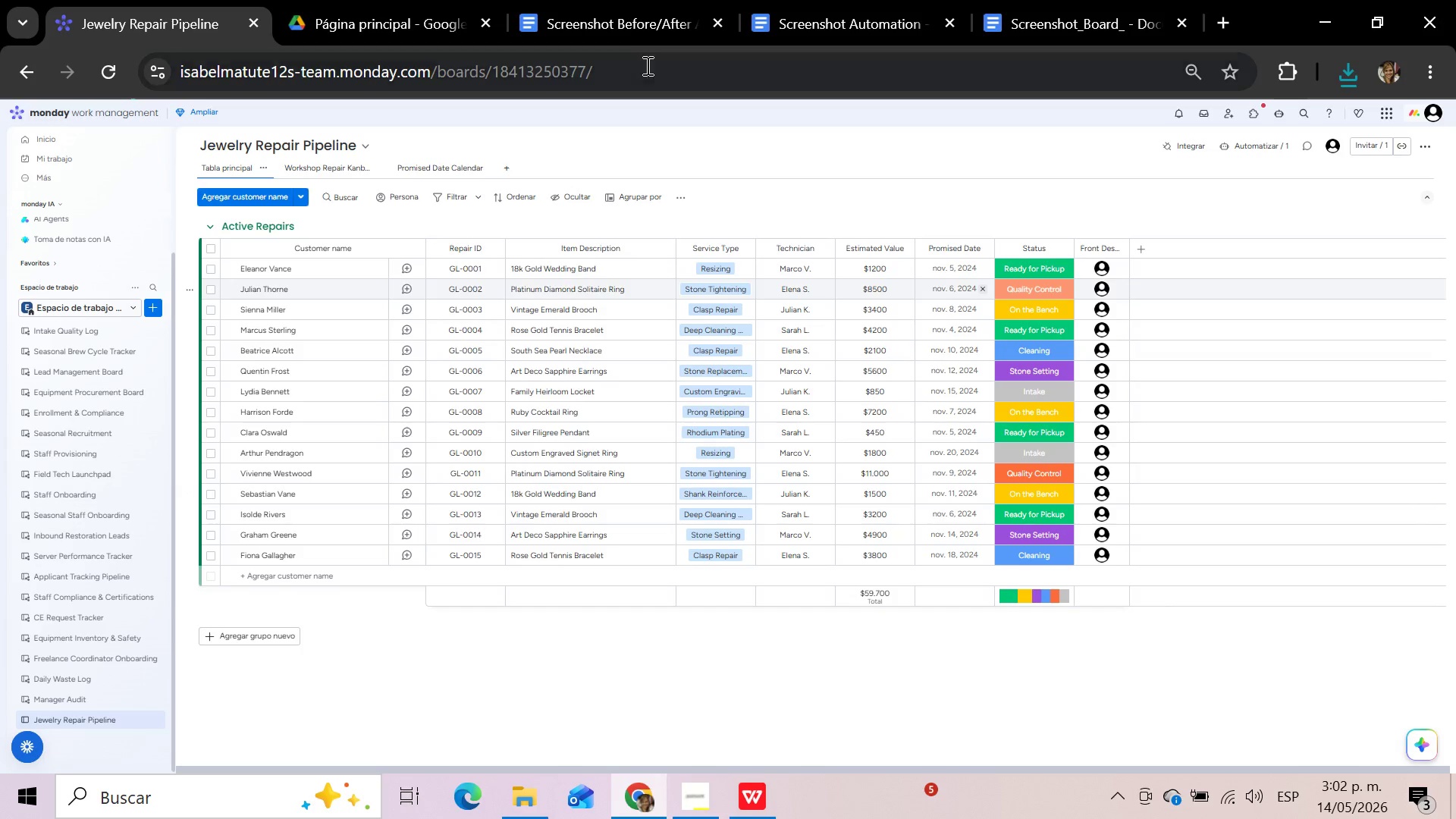 
left_click([1060, 26])
 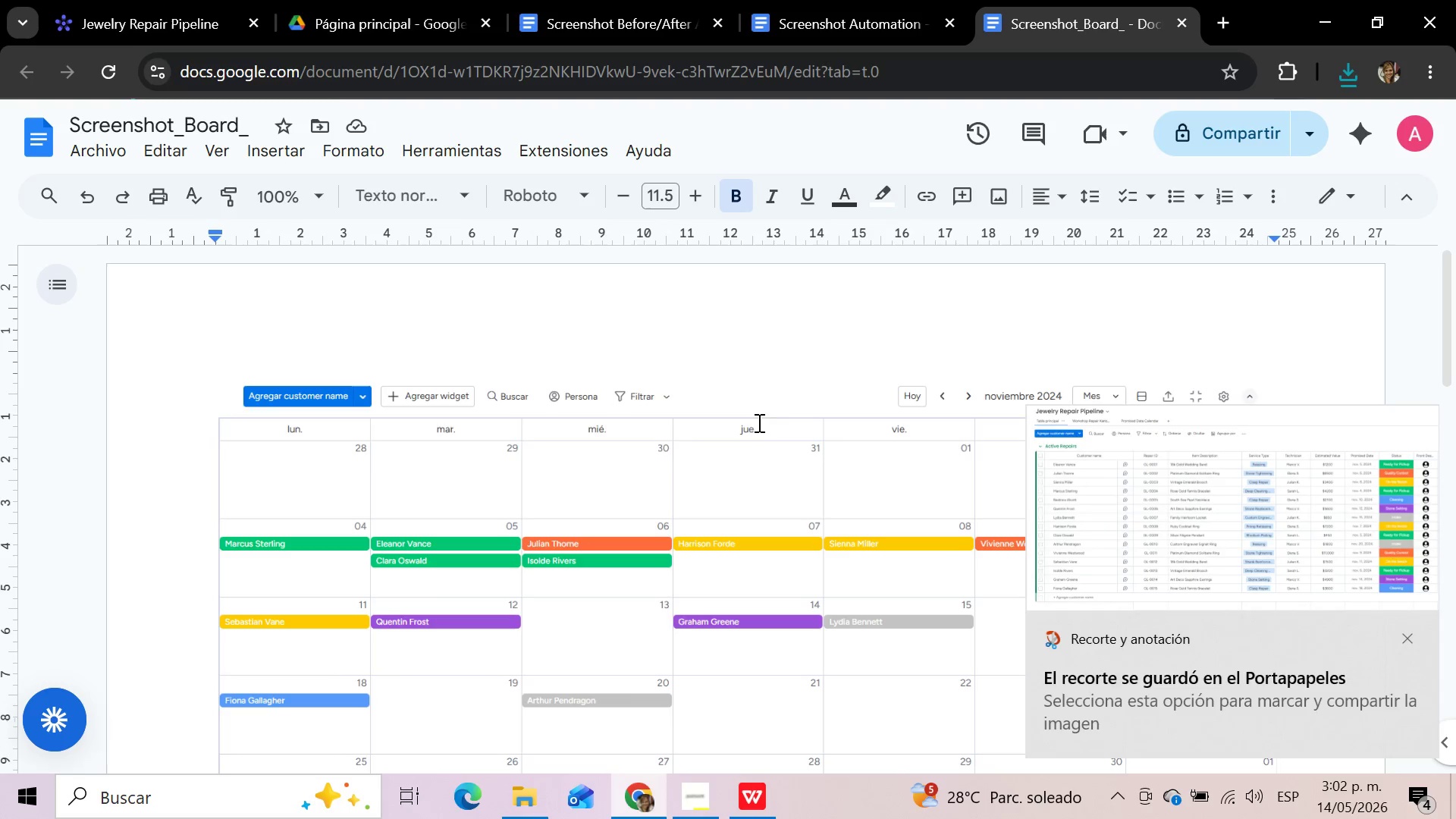 
left_click([649, 475])
 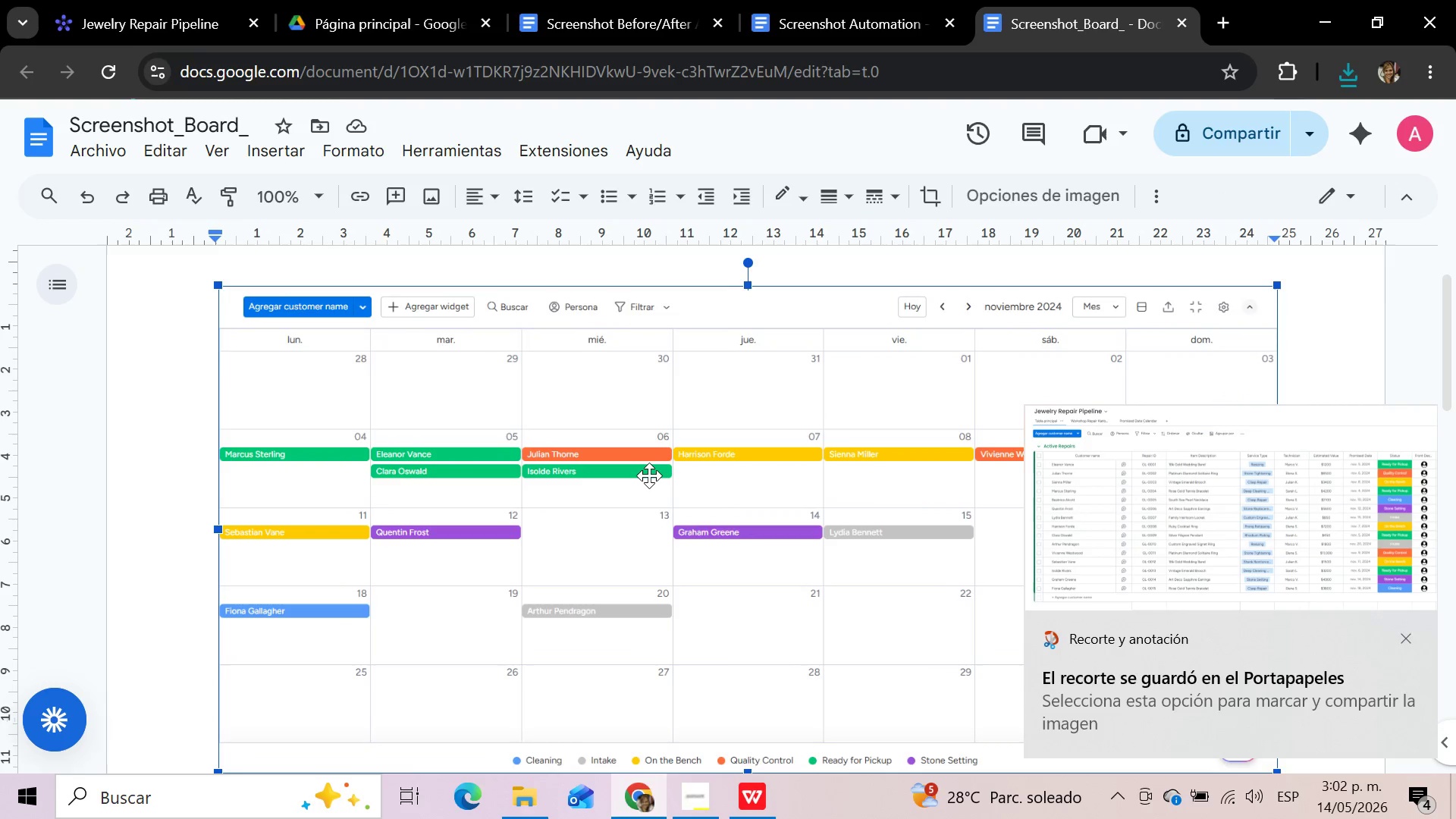 
key(Delete)
 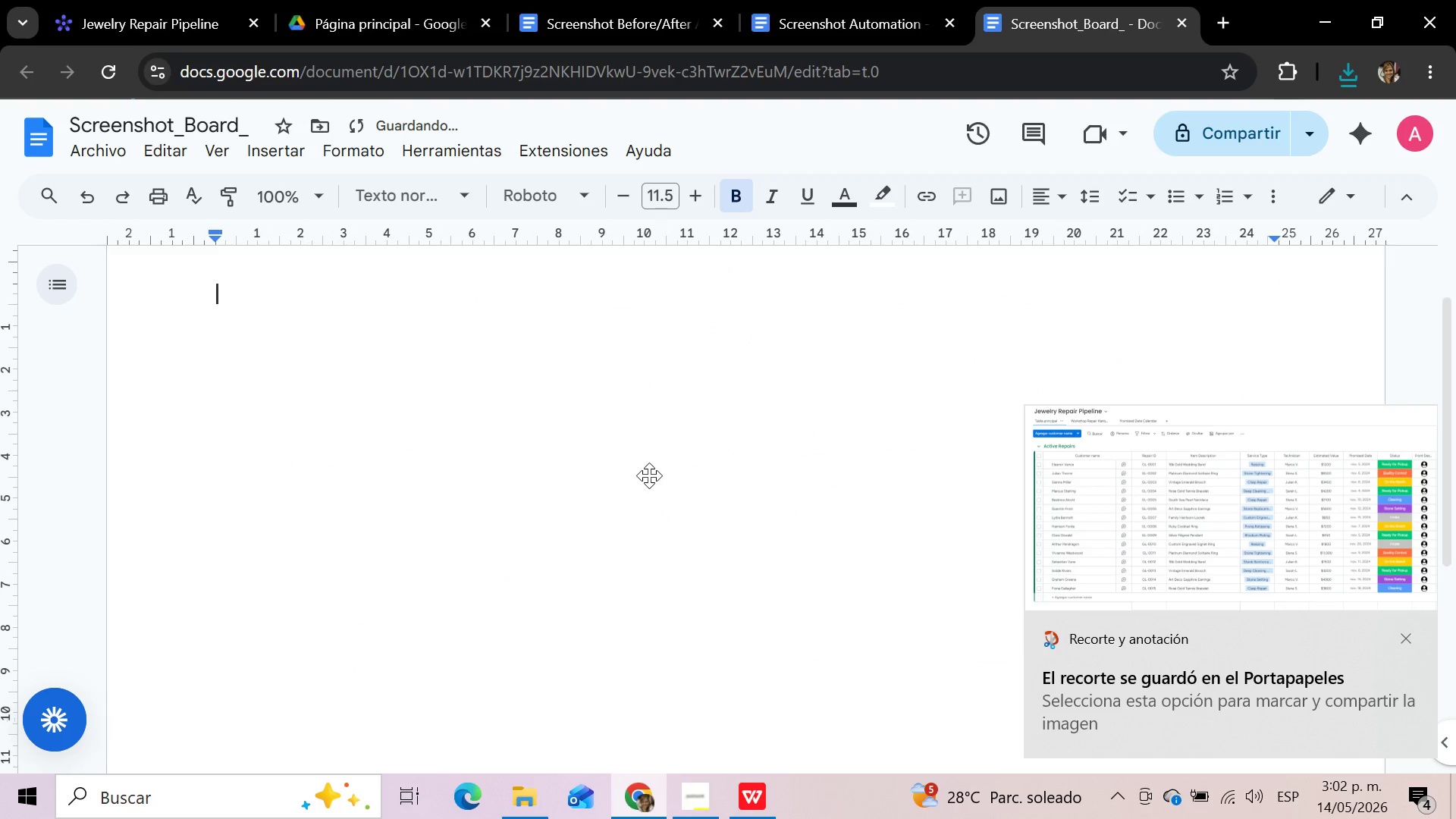 
key(Control+V)
 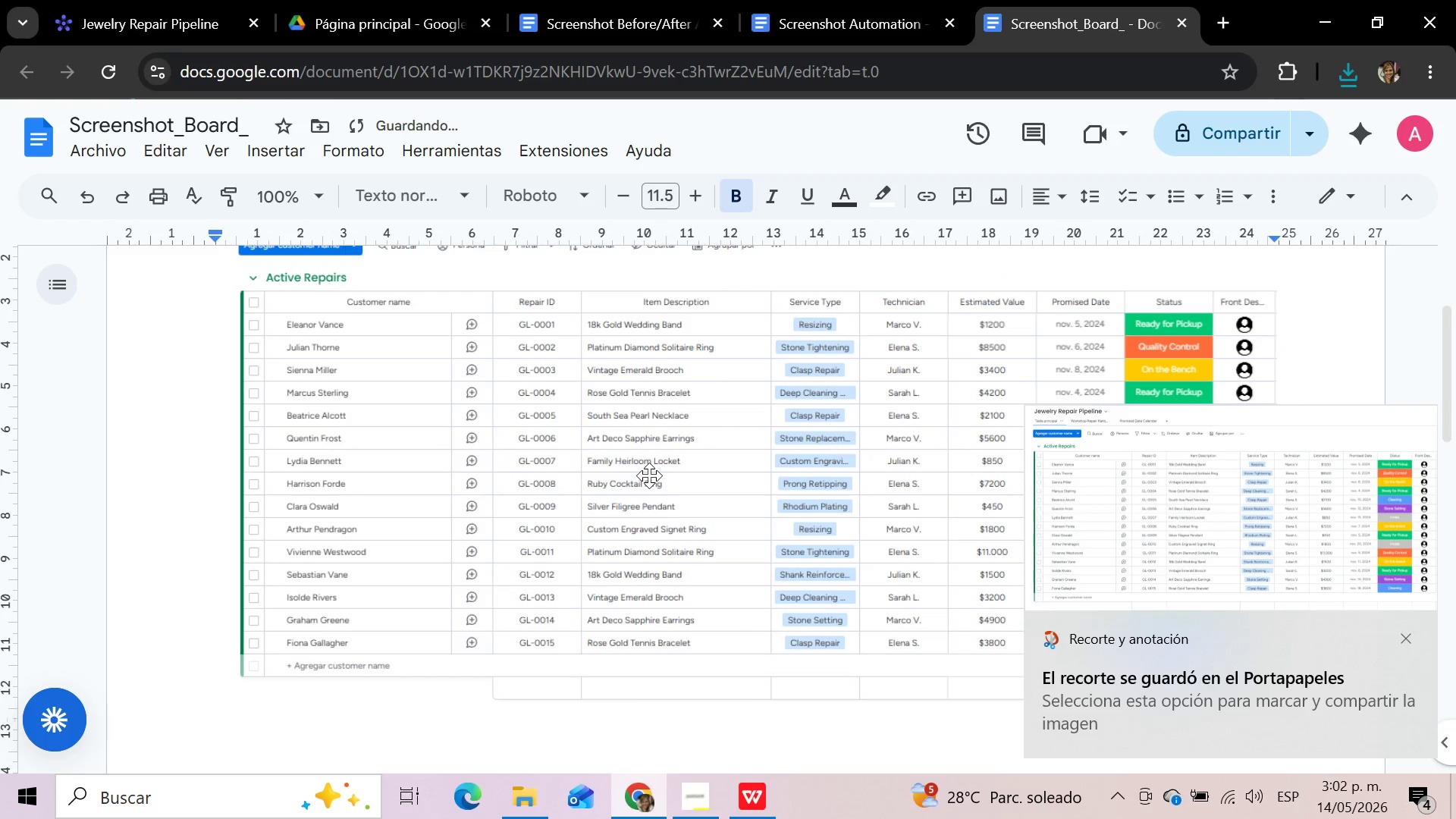 
scroll: coordinate [649, 475], scroll_direction: up, amount: 4.0
 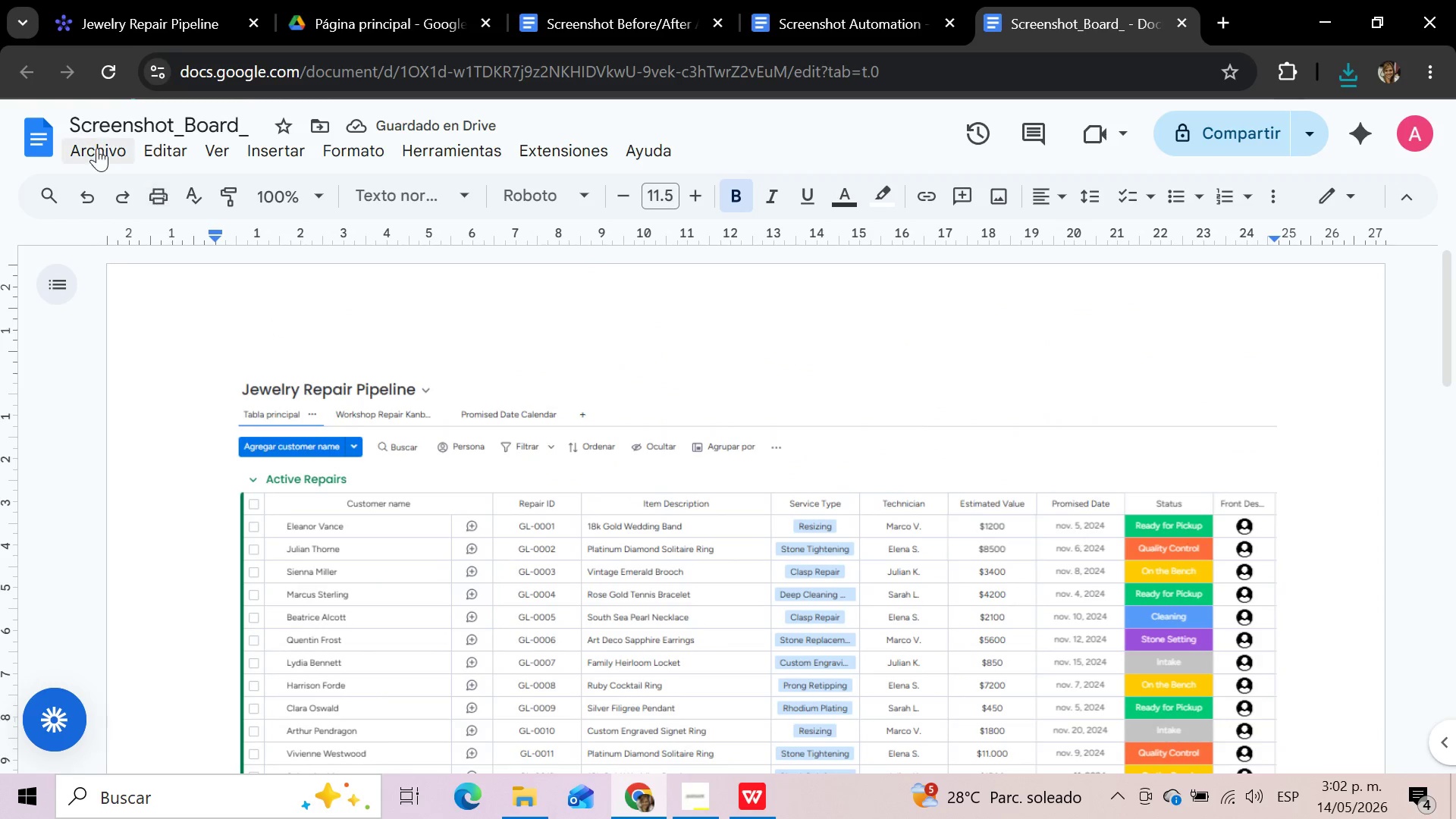 
left_click([97, 148])
 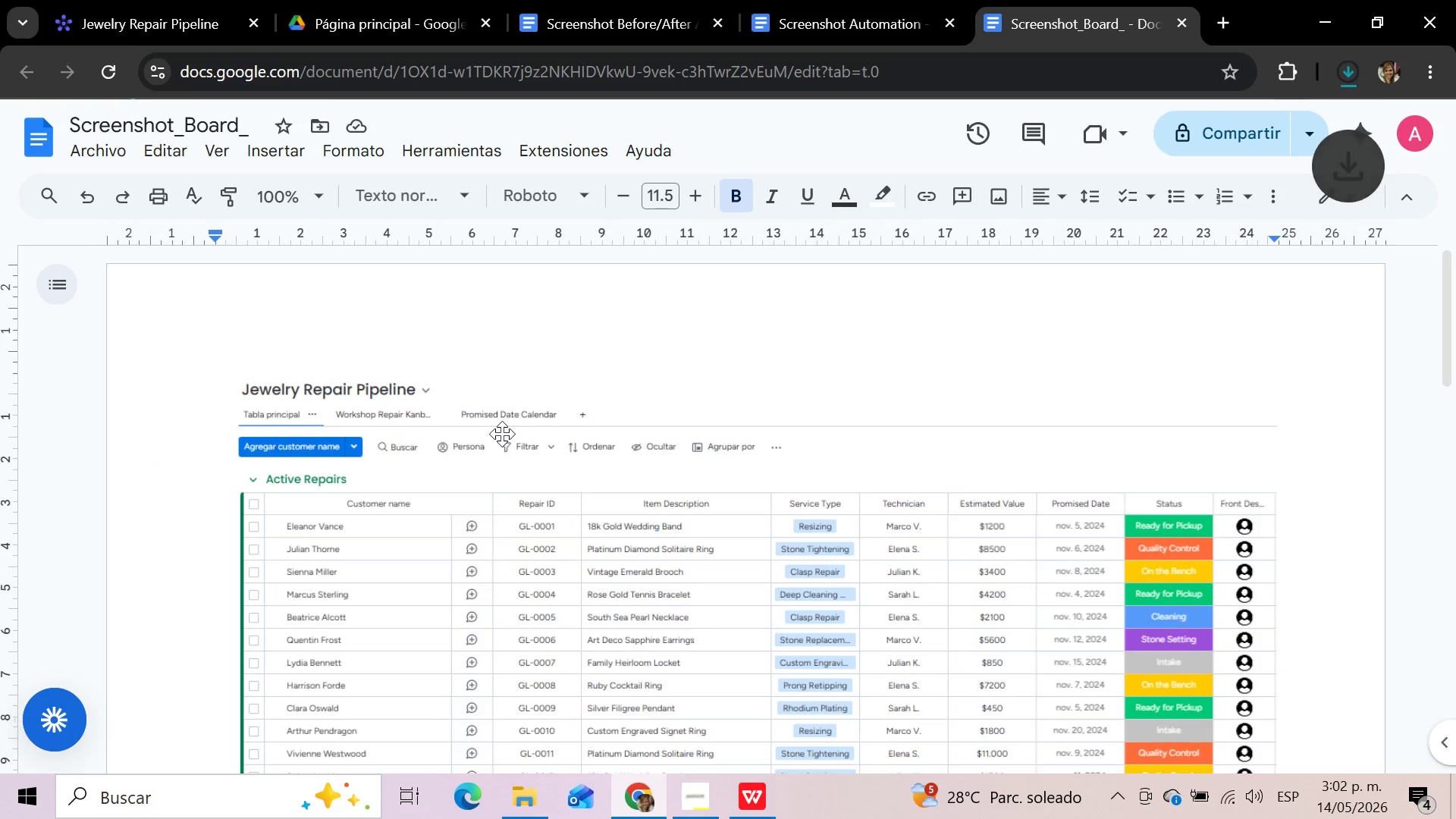 
wait(5.03)
 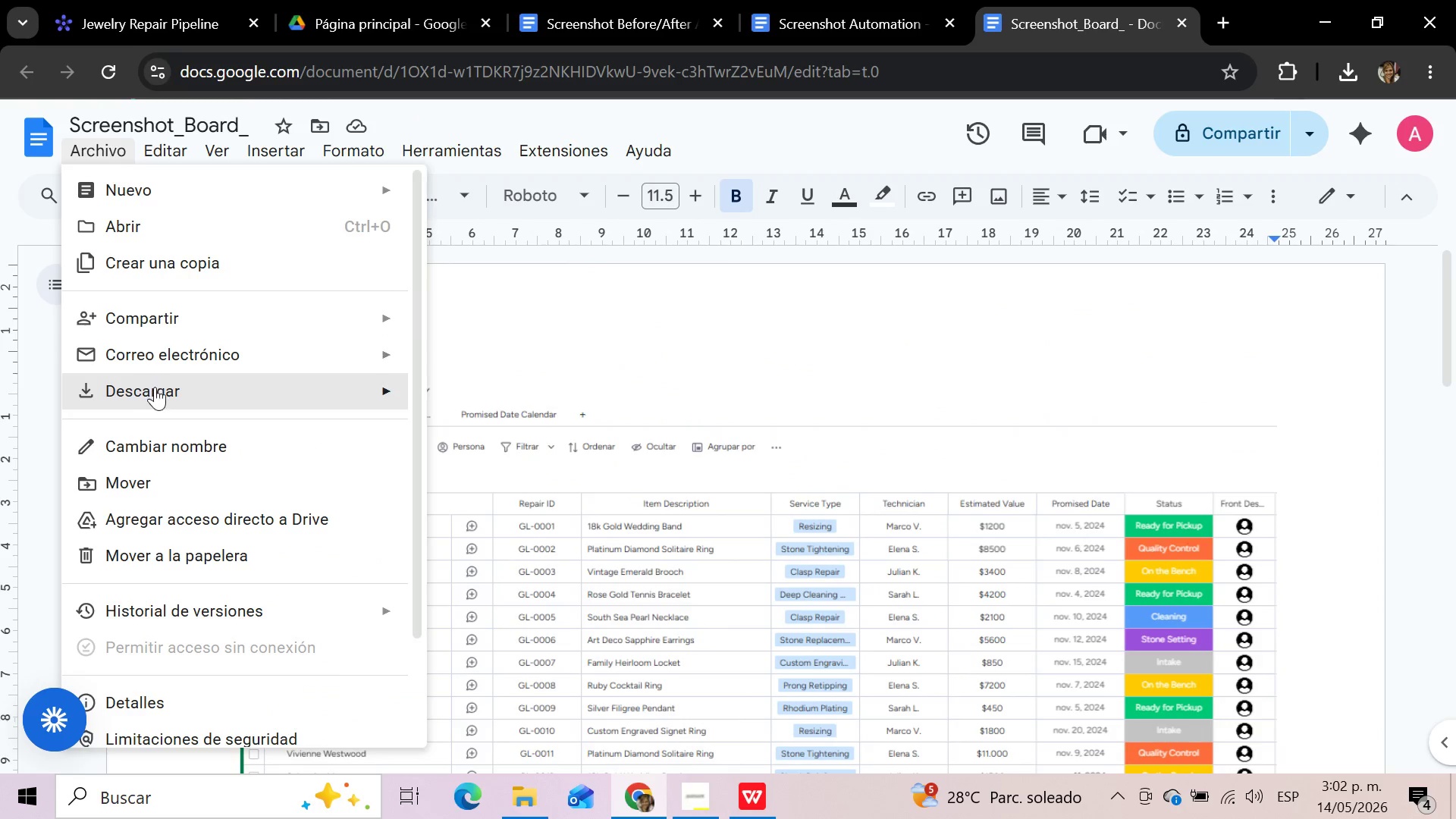 
left_click([523, 807])
 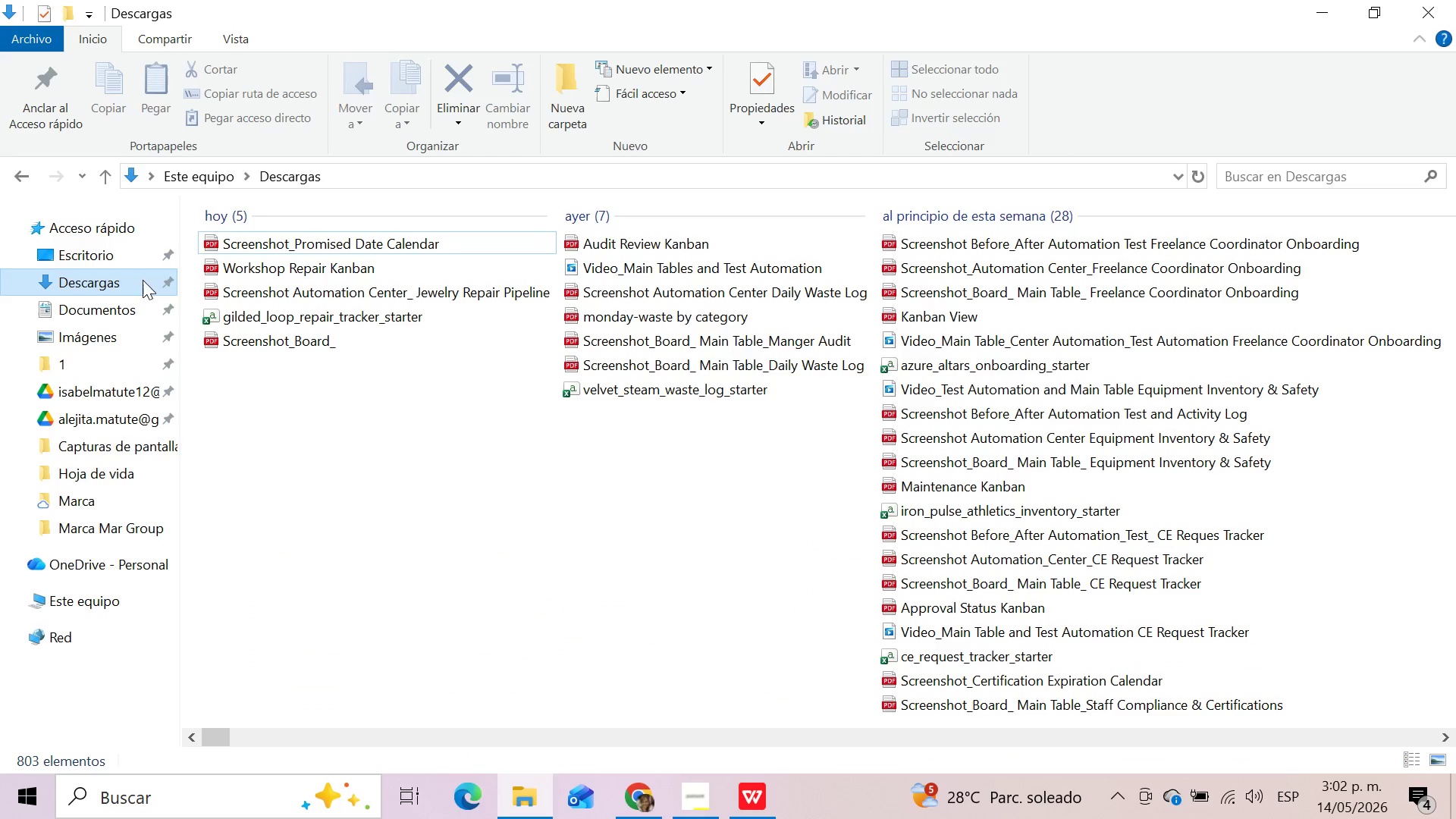 
left_click([127, 284])
 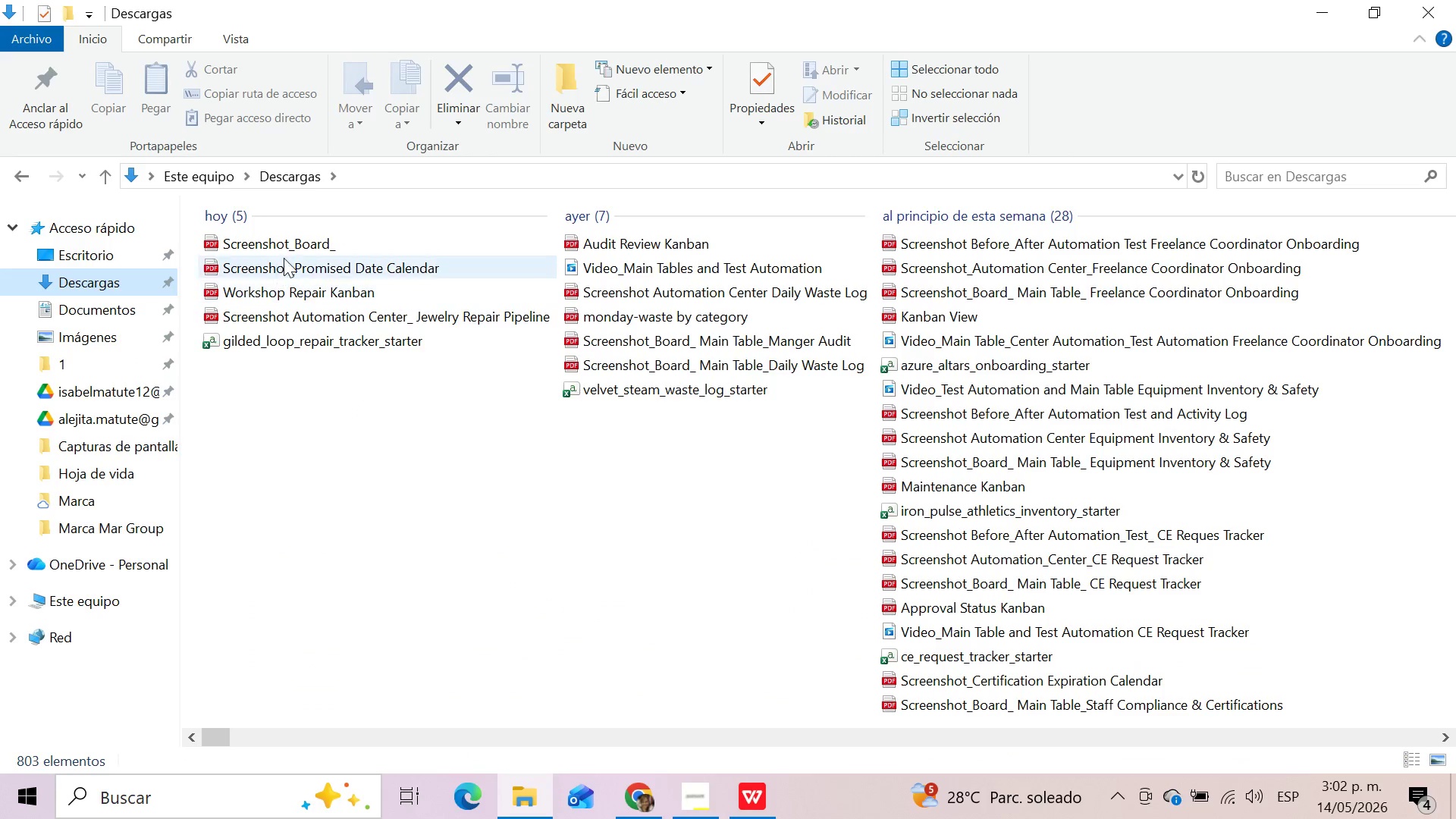 
left_click([290, 238])
 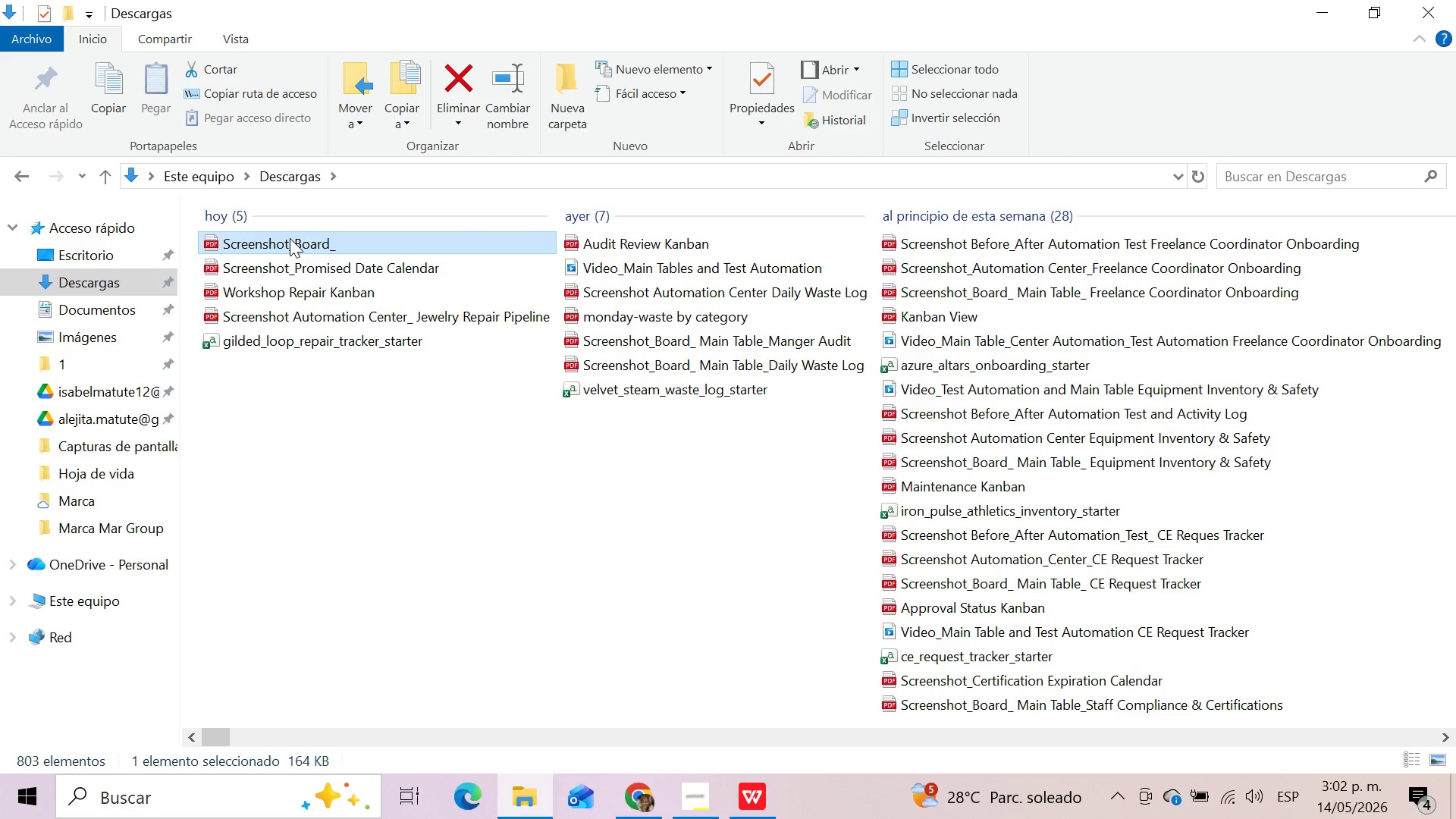 
key(F2)
 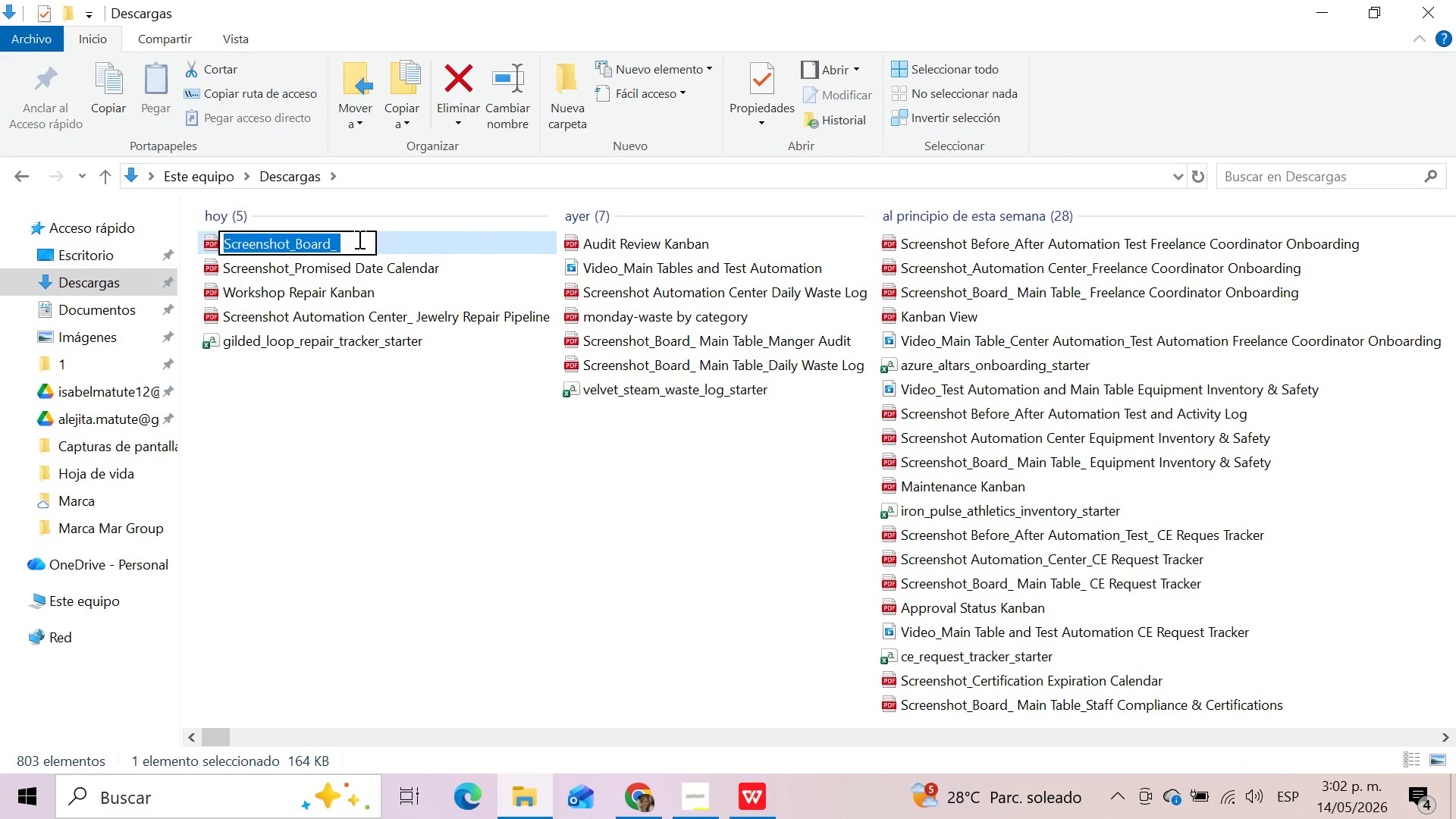 
left_click([359, 240])
 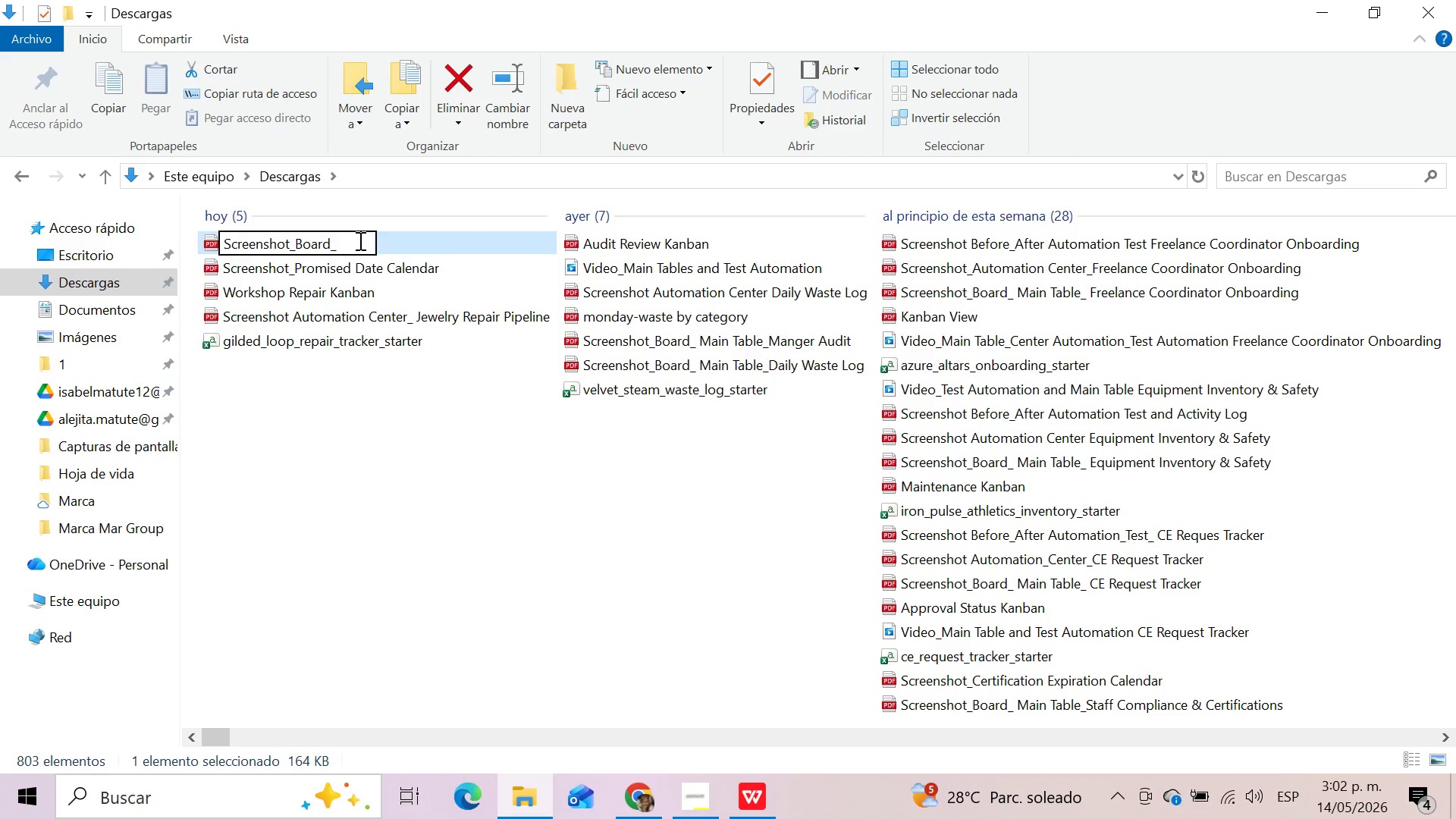 
type(Main Table Jewel)
 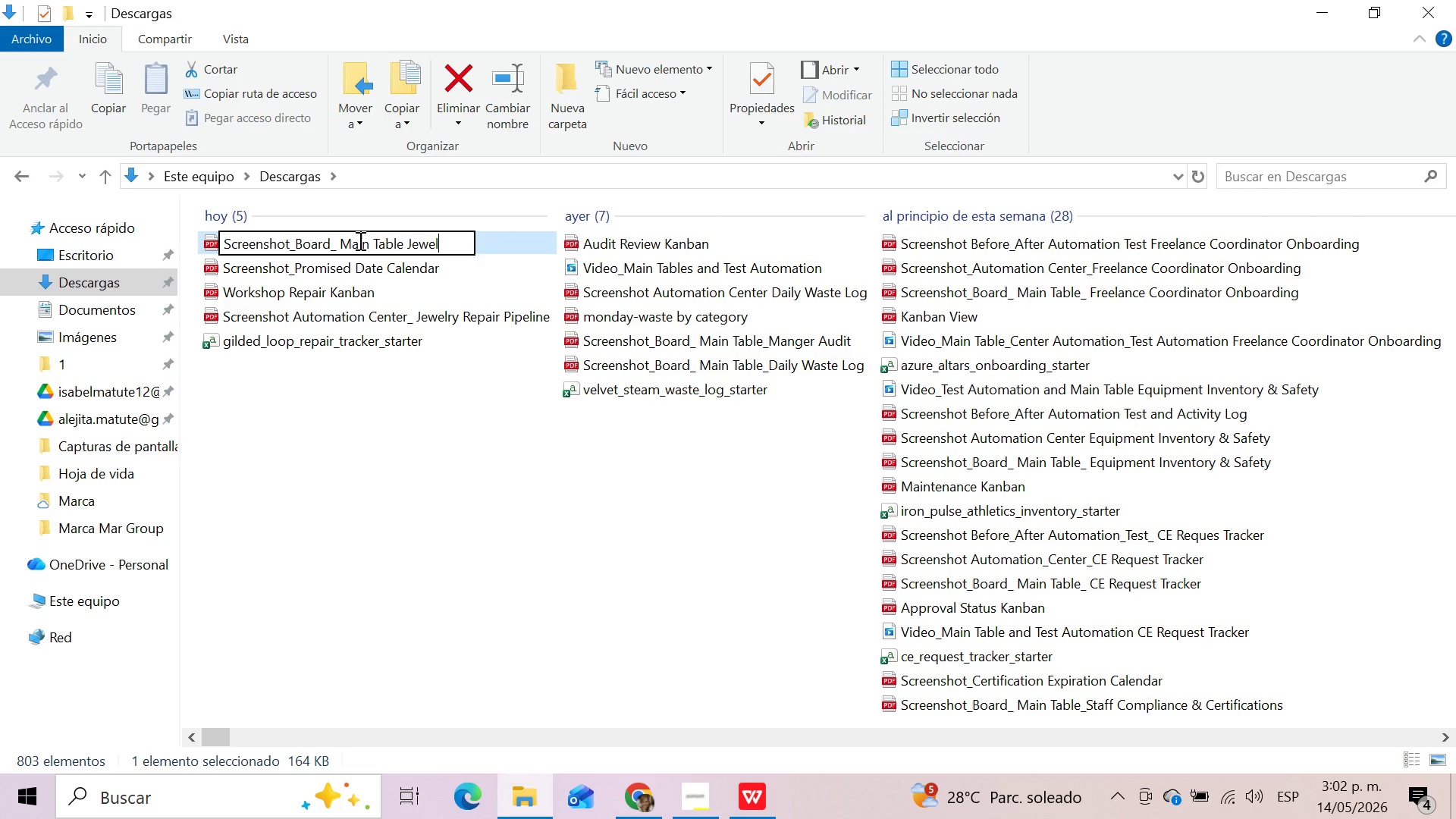 
wait(14.0)
 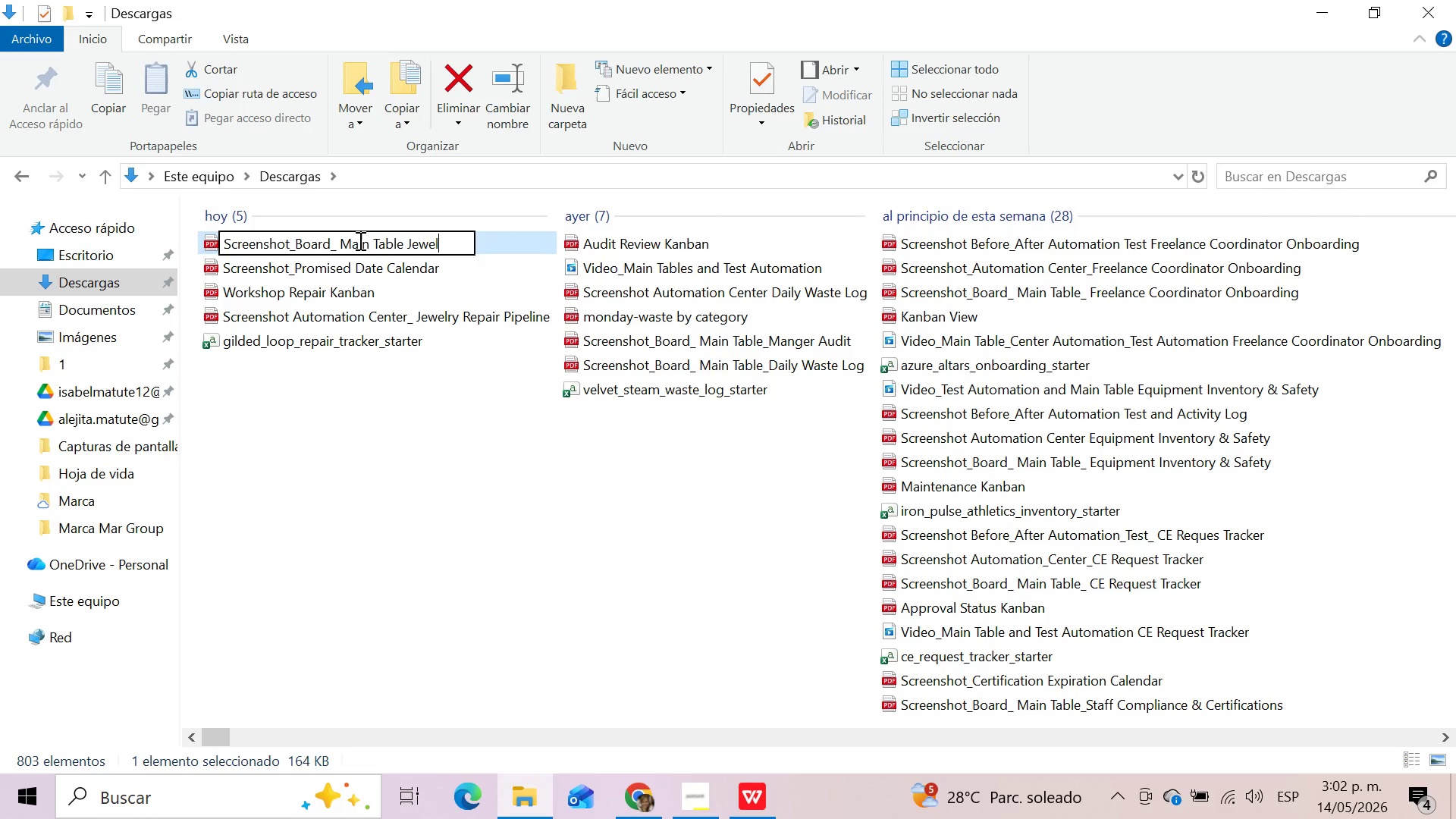 
type(ry Repair Pipeline)
 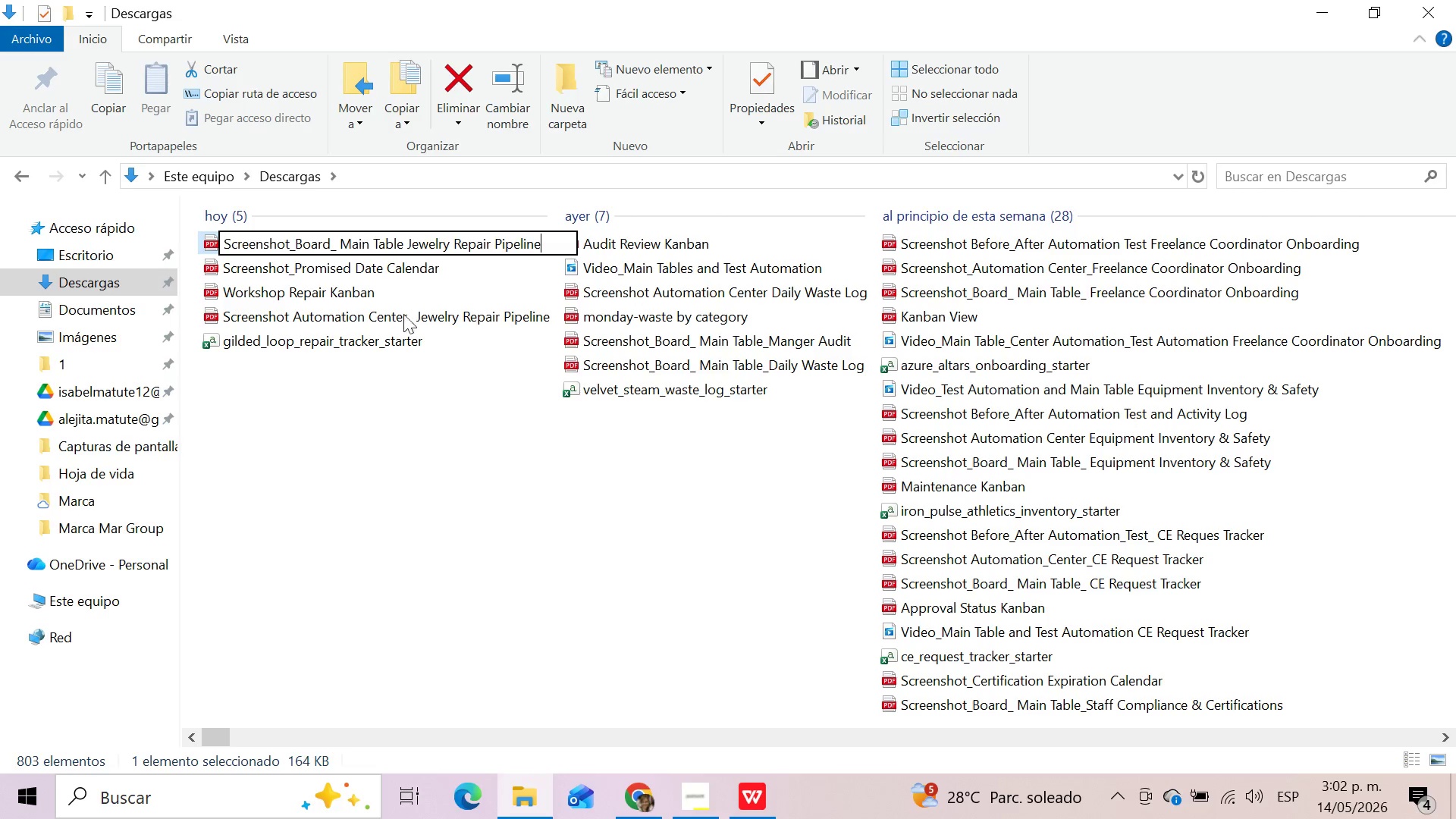 
left_click([445, 441])
 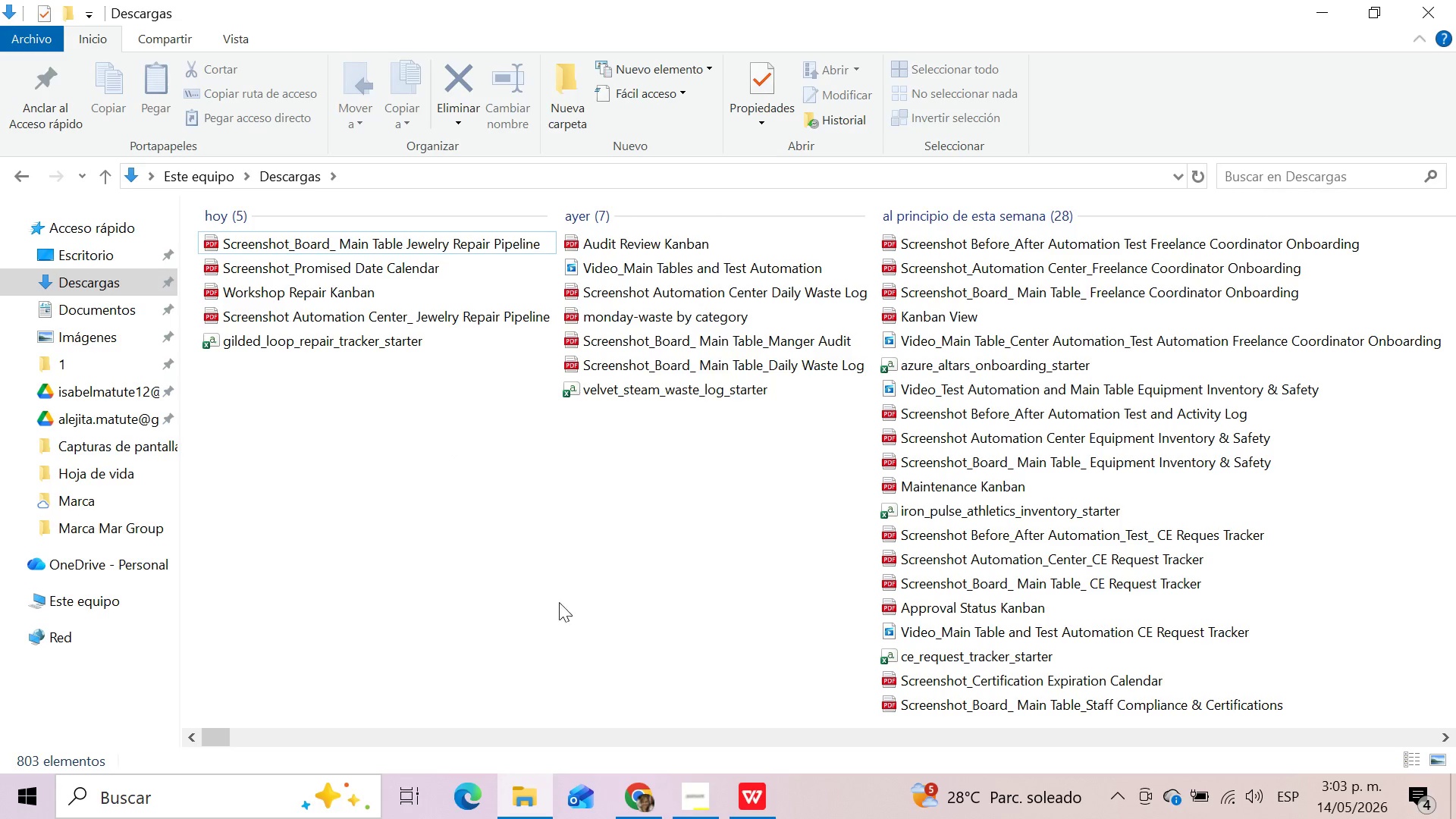 
left_click([649, 807])
 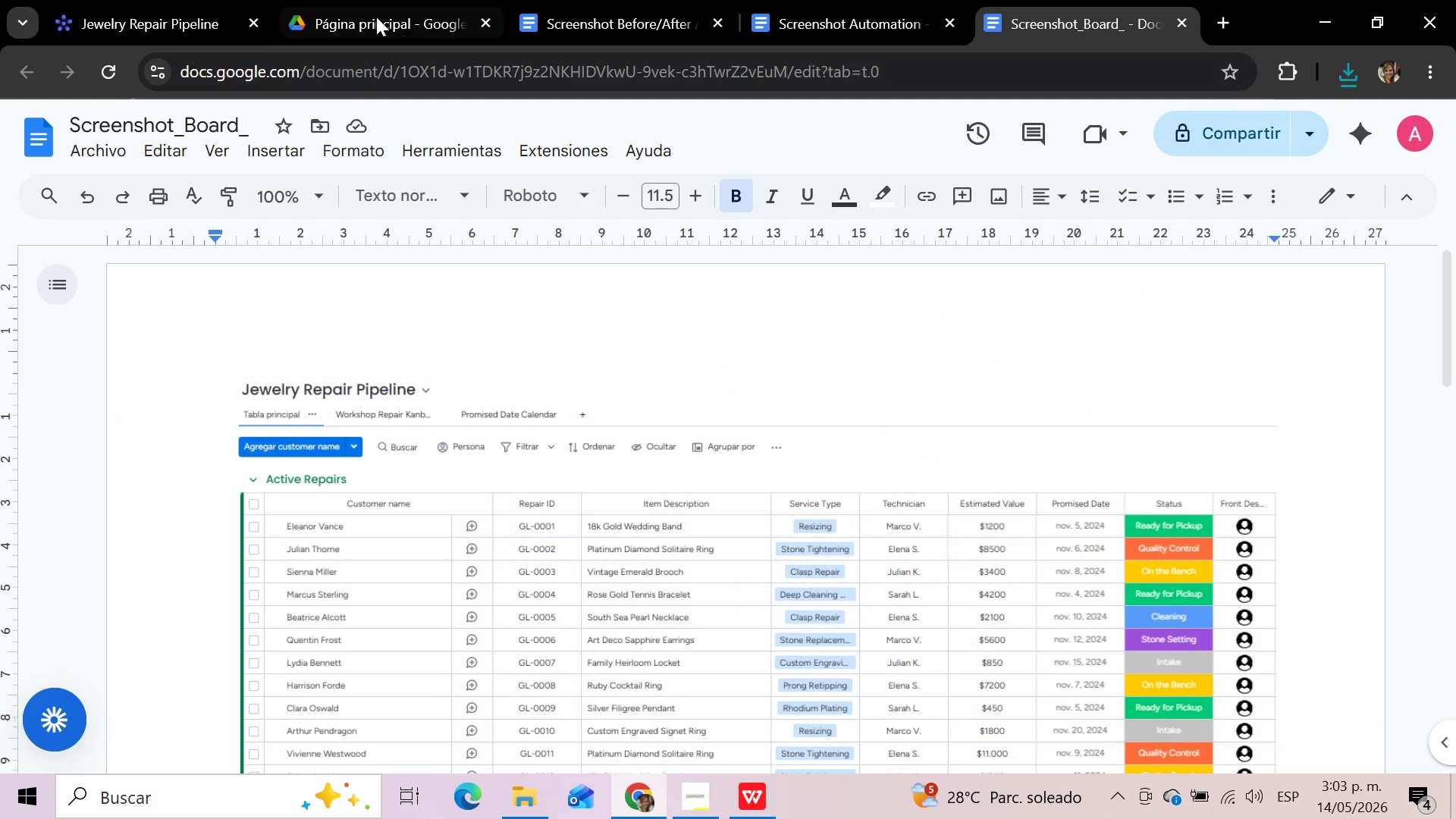 
left_click([142, 0])
 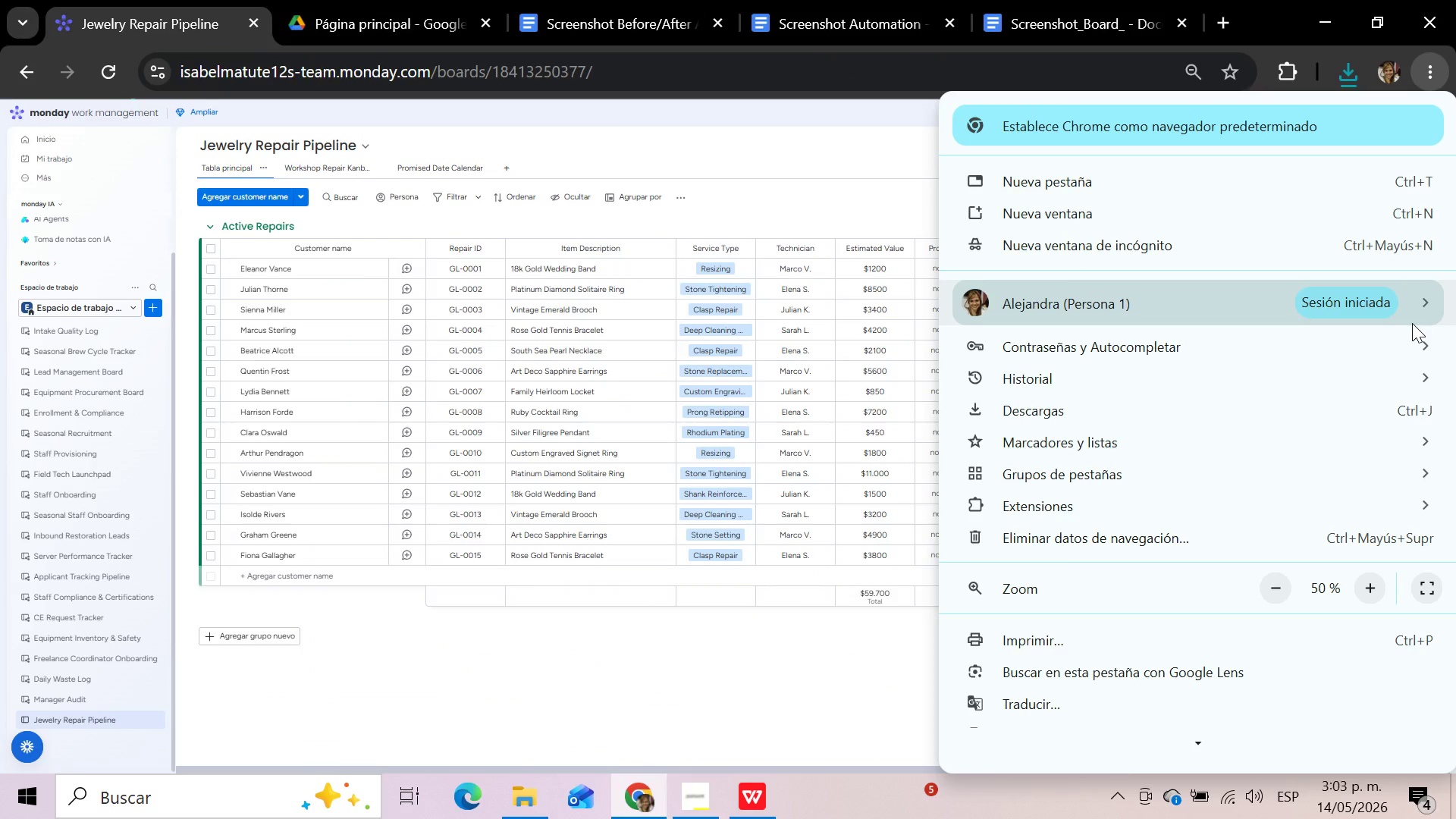 
left_click([1373, 593])
 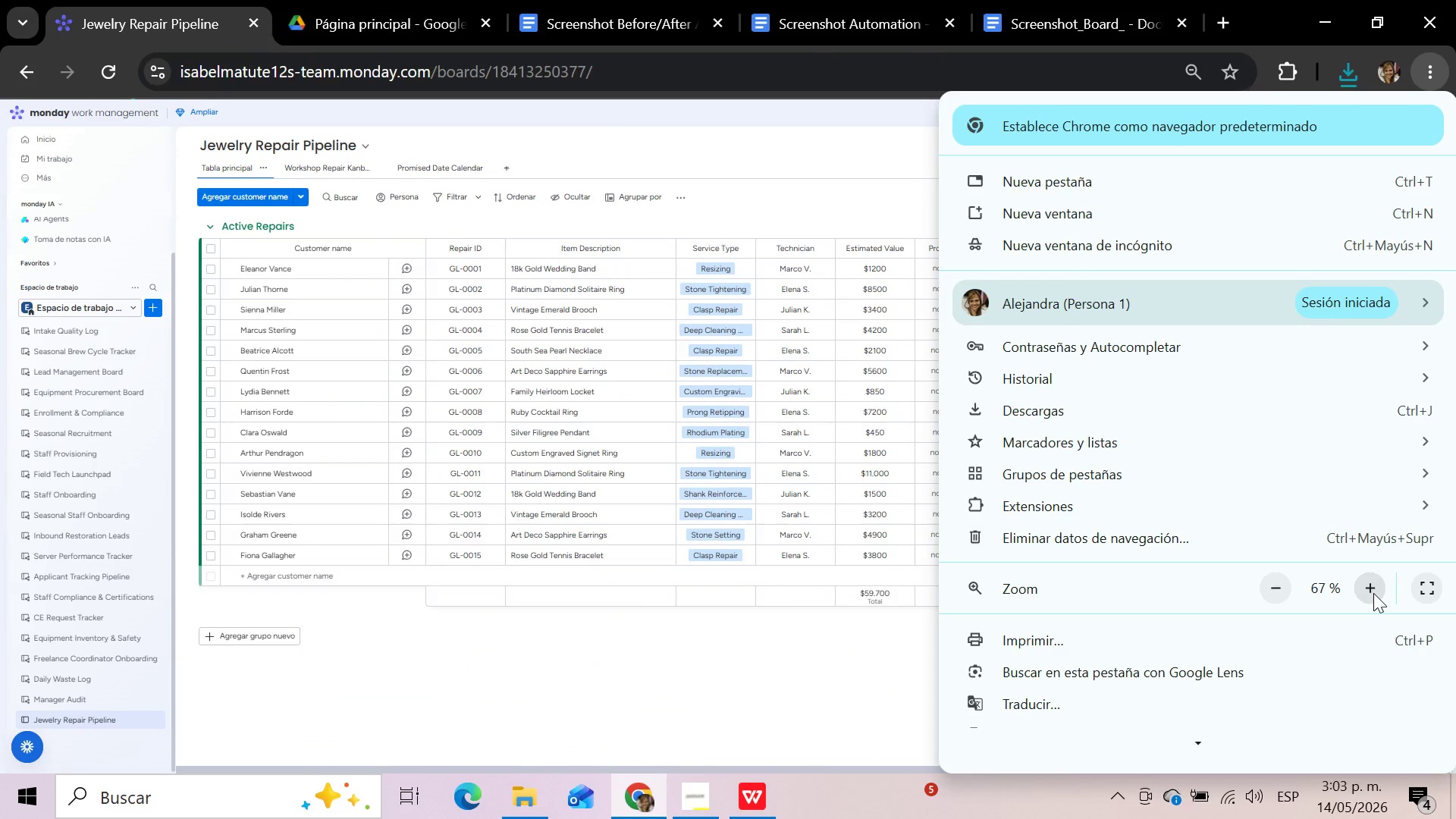 
left_click([1373, 593])
 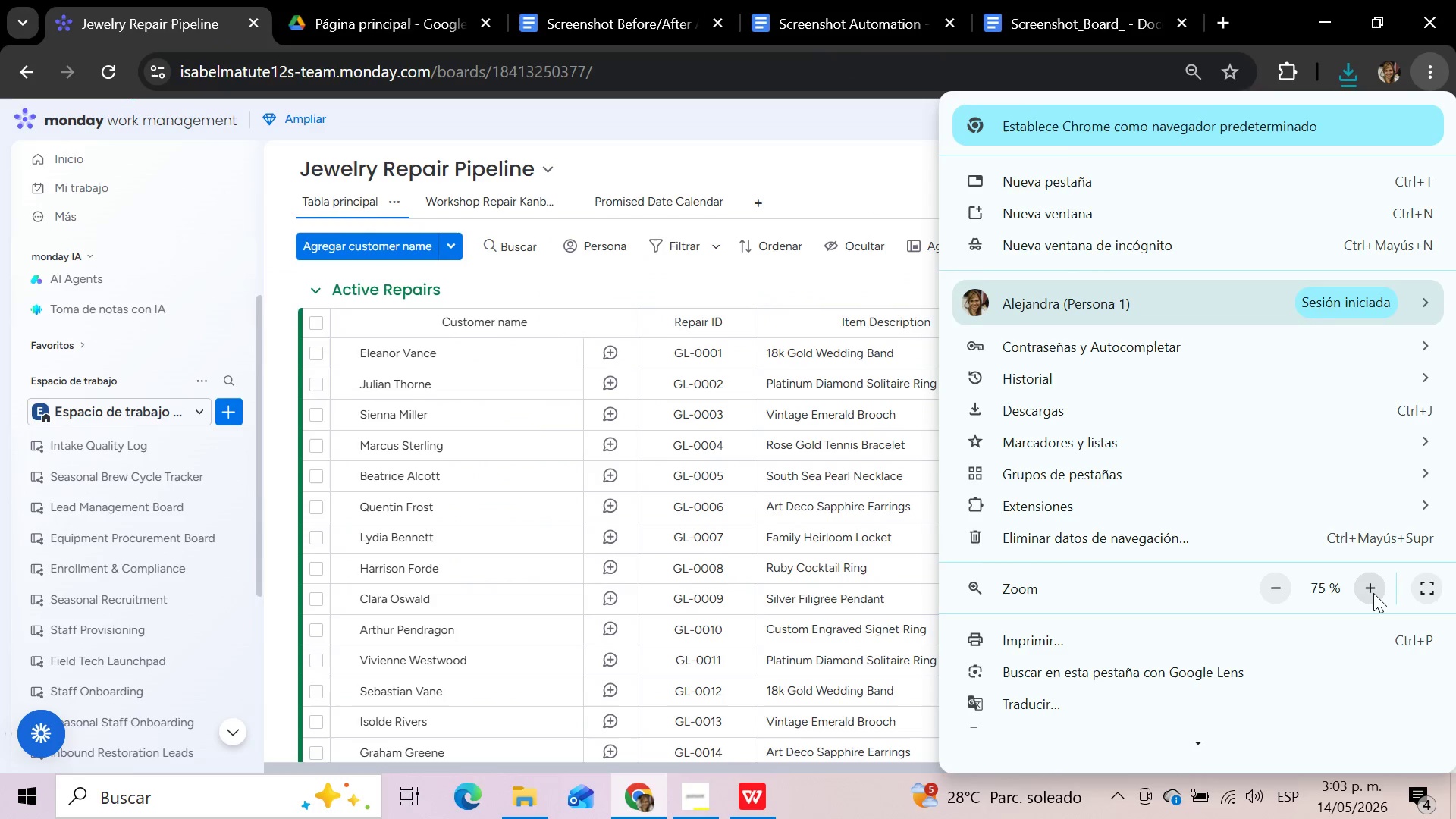 
wait(8.94)
 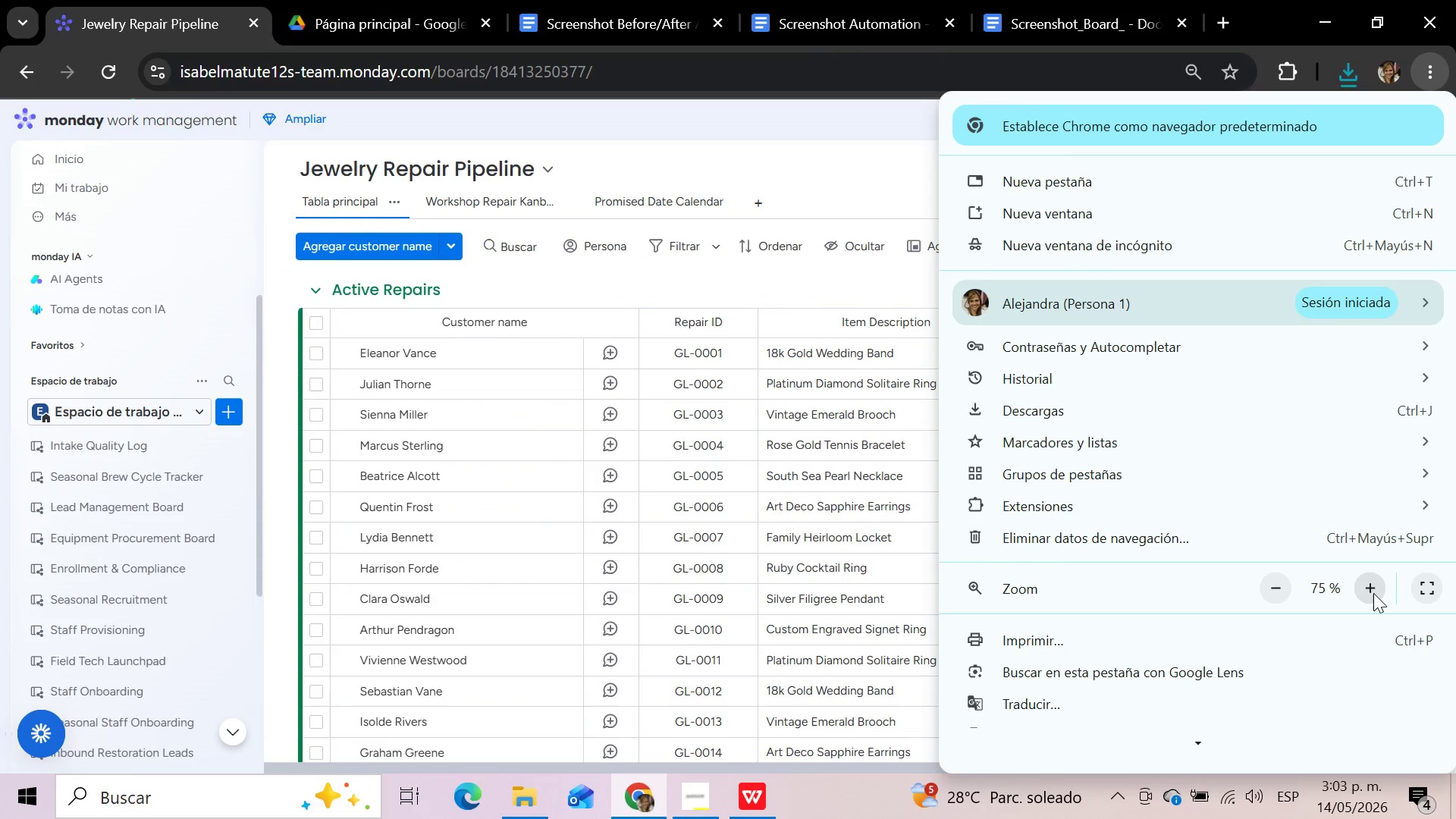 
left_click([839, 187])
 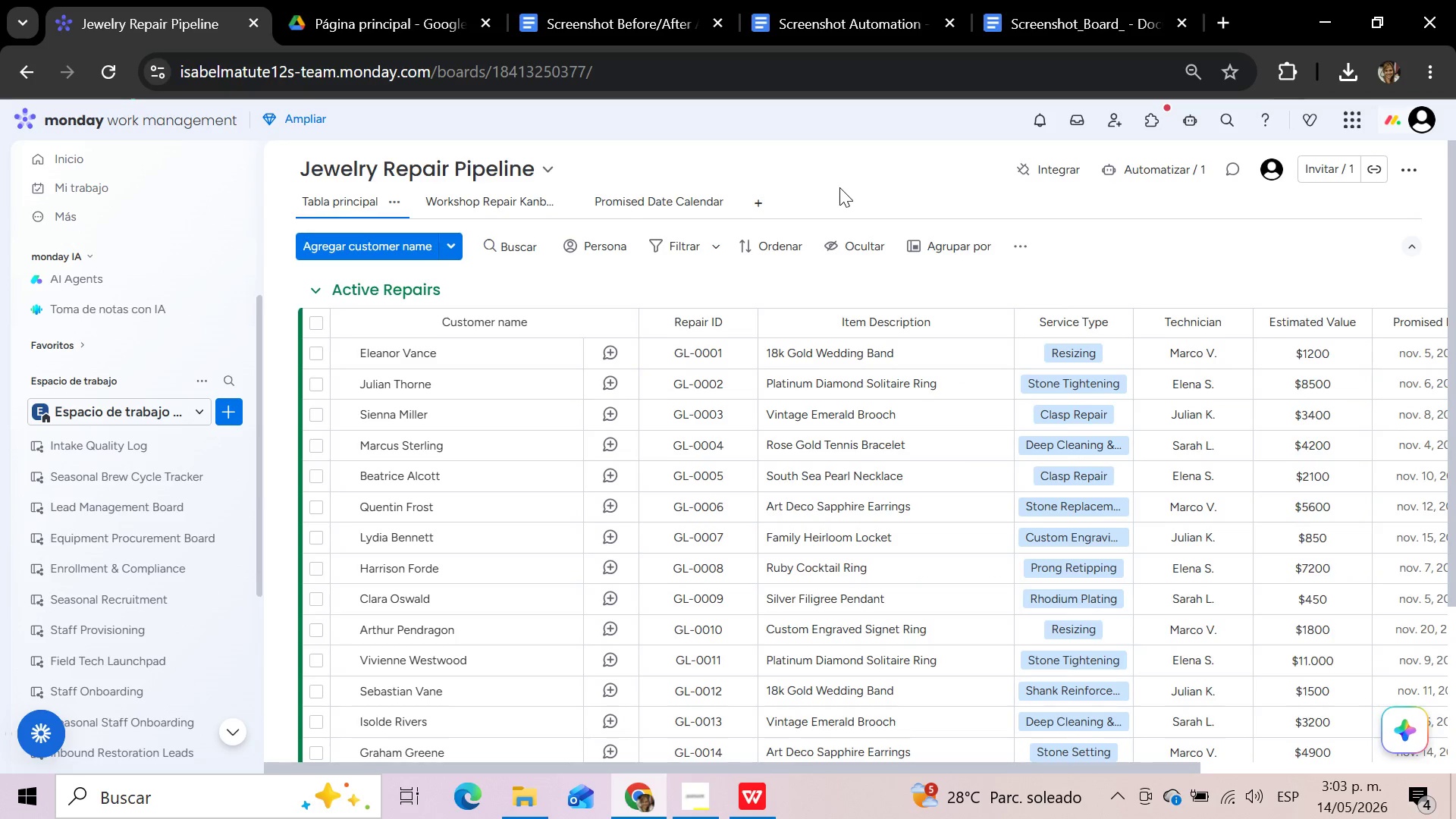 
wait(10.33)
 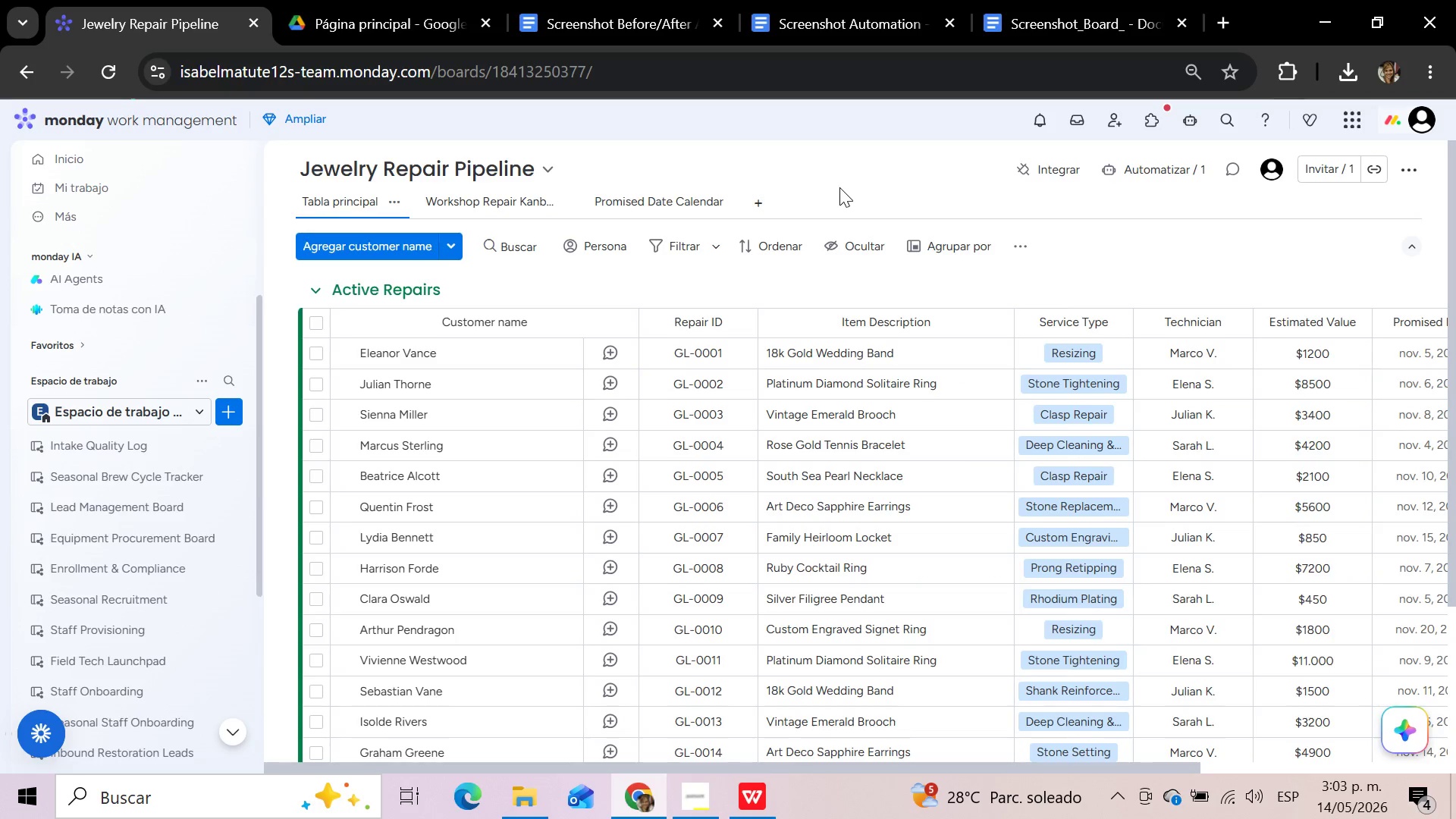 
left_click([1426, 68])
 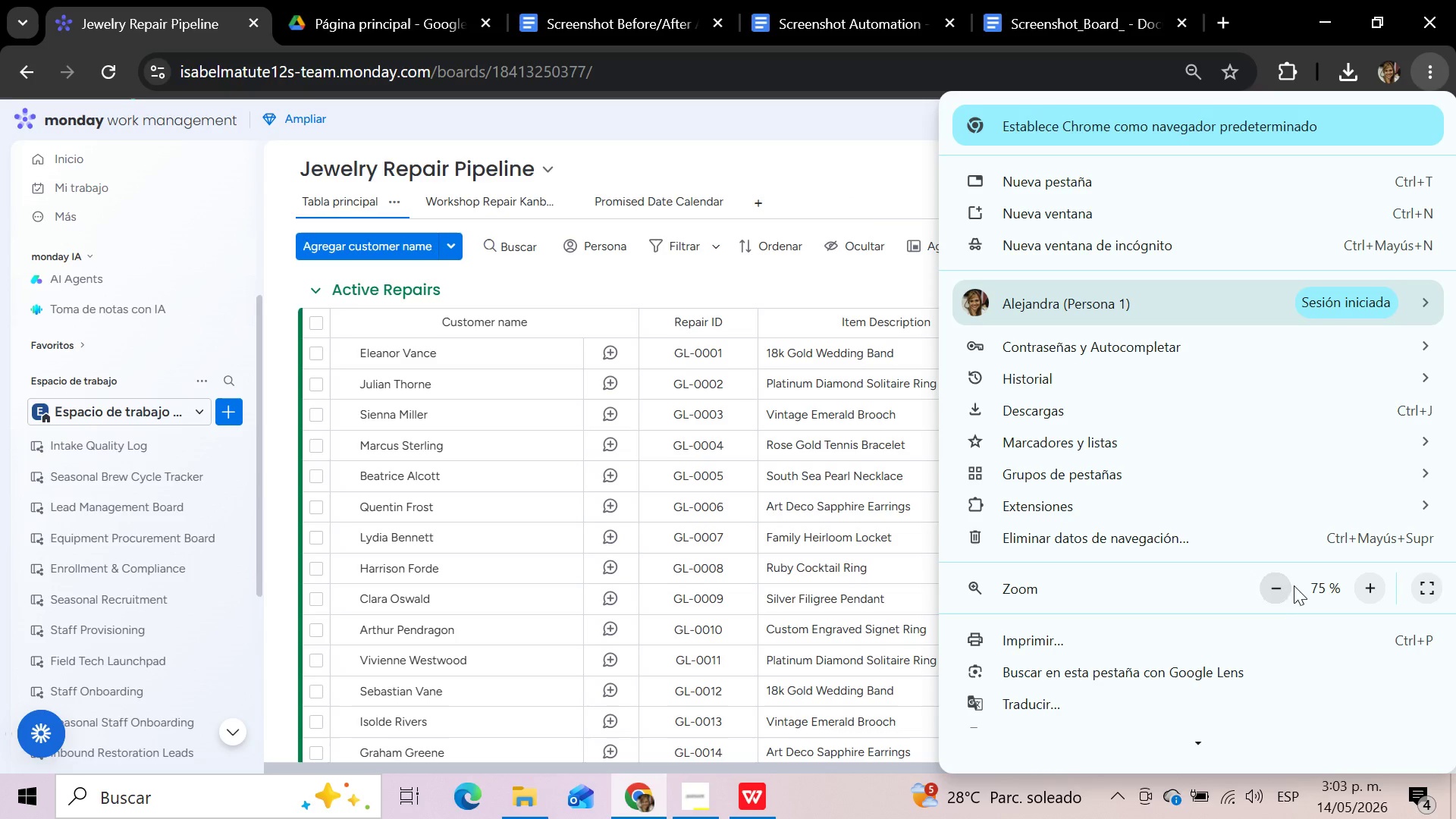 
left_click([1281, 598])
 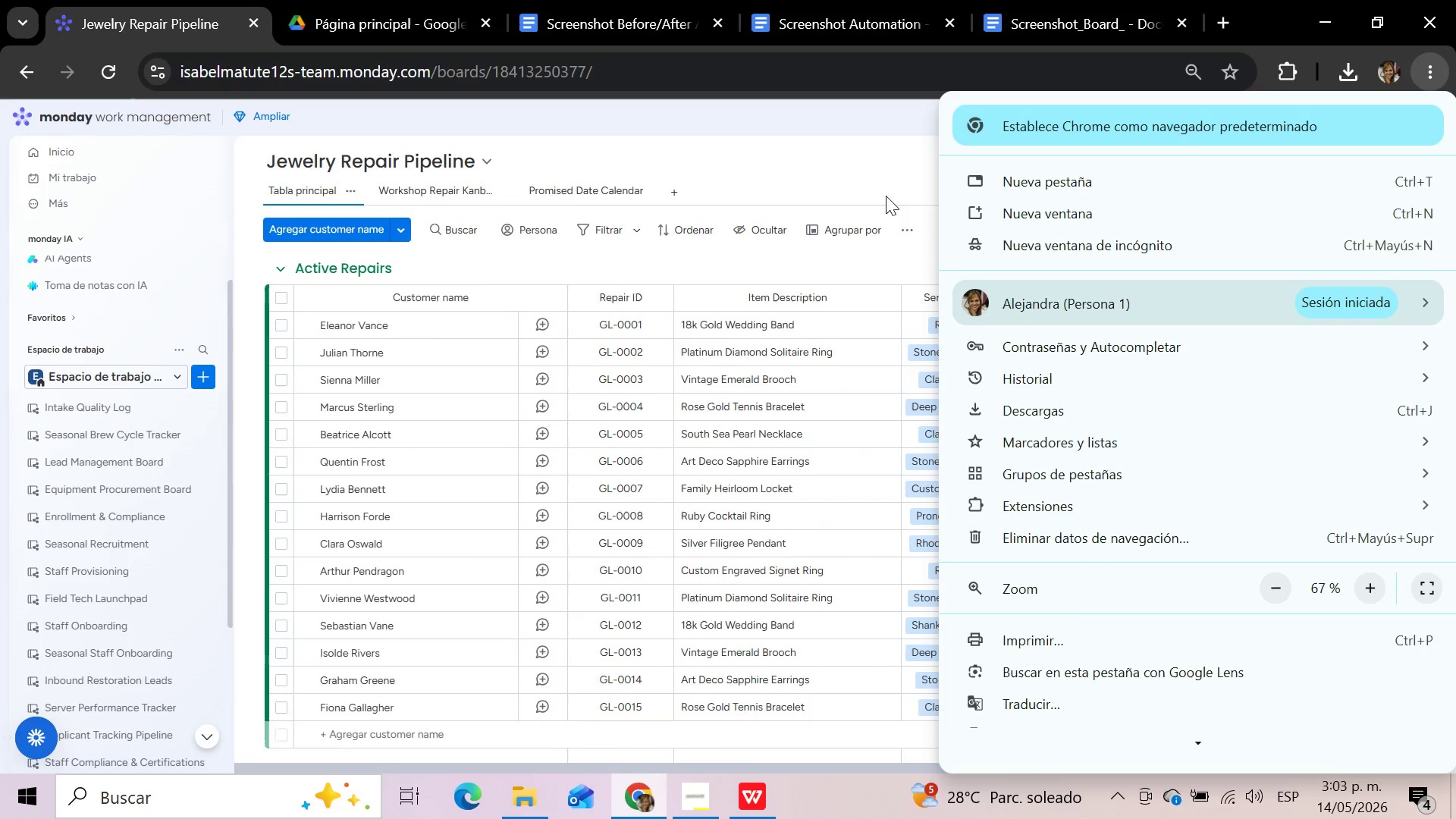 
left_click([886, 170])
 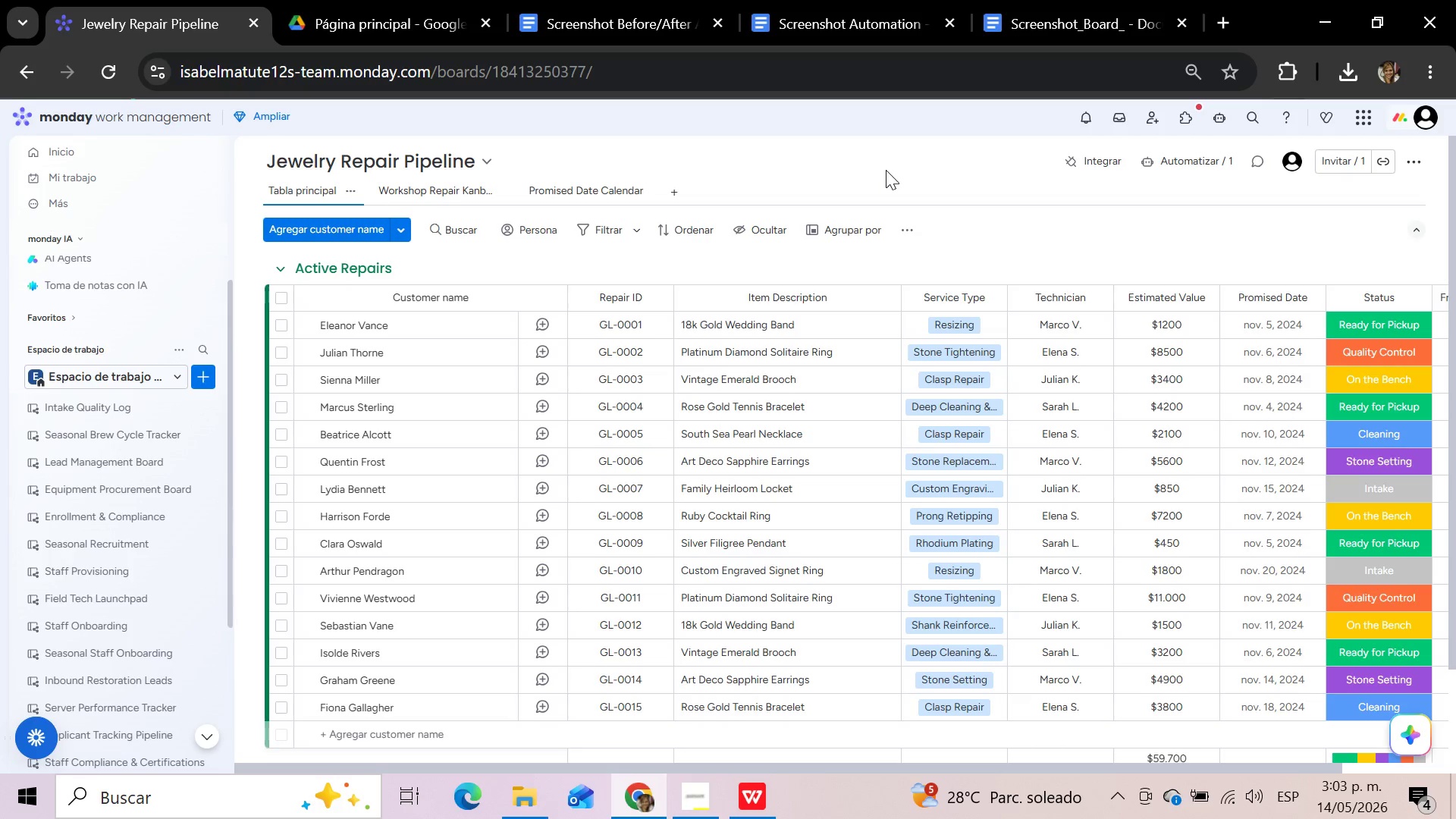 
wait(10.88)
 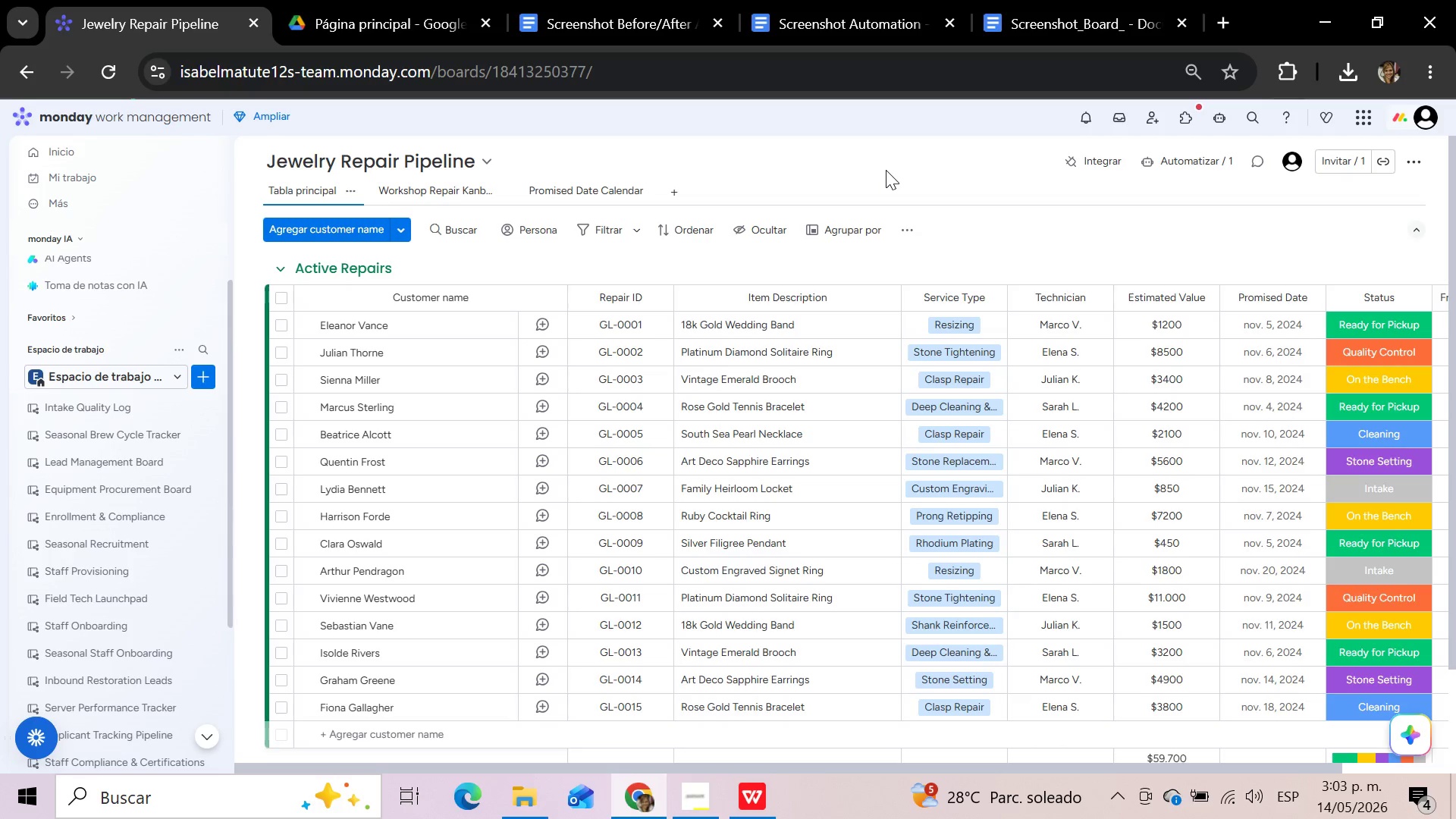 
left_click([1017, 250])
 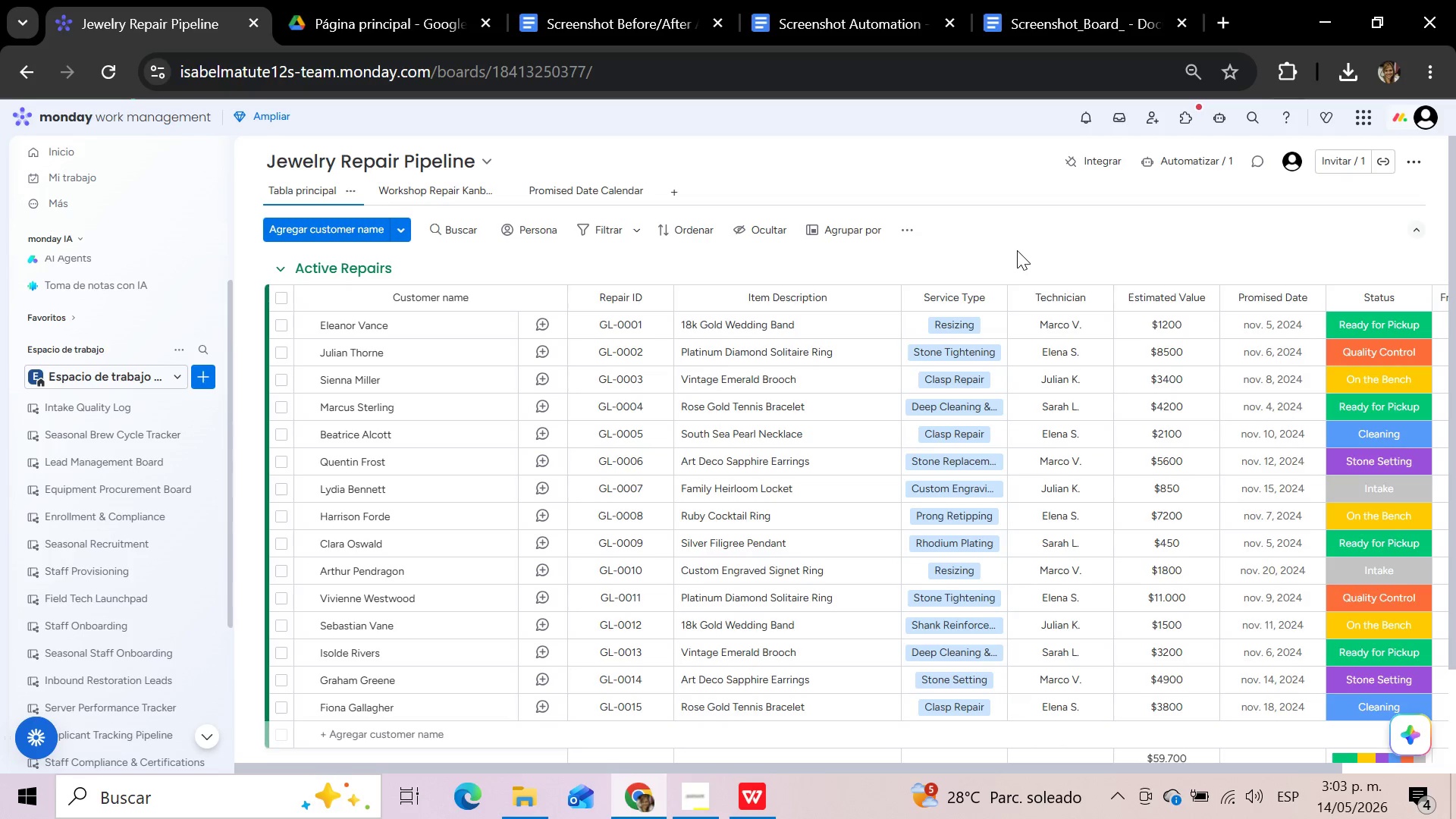 
scroll: coordinate [1017, 250], scroll_direction: down, amount: 1.0
 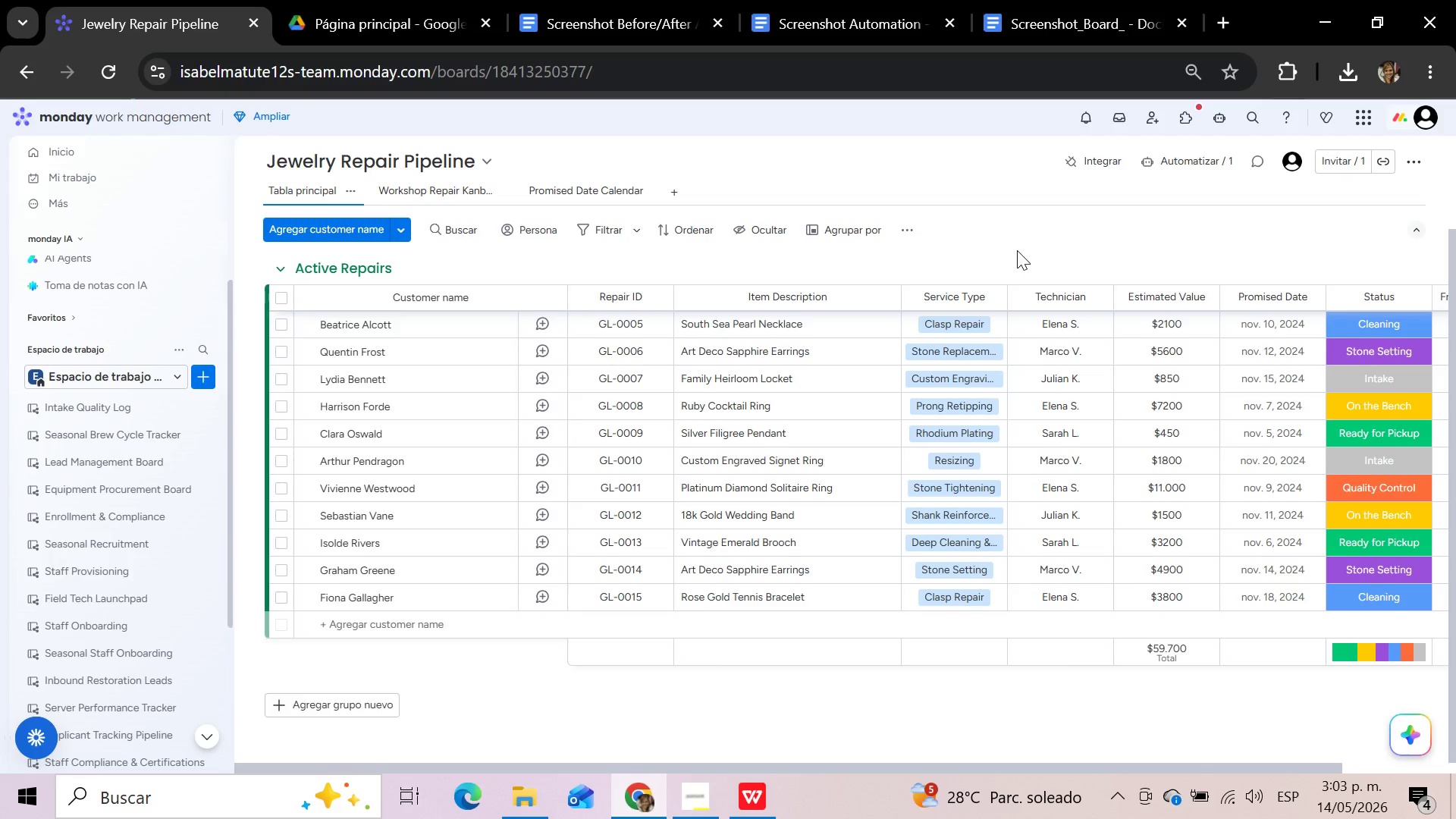 
scroll: coordinate [1017, 250], scroll_direction: up, amount: 9.0
 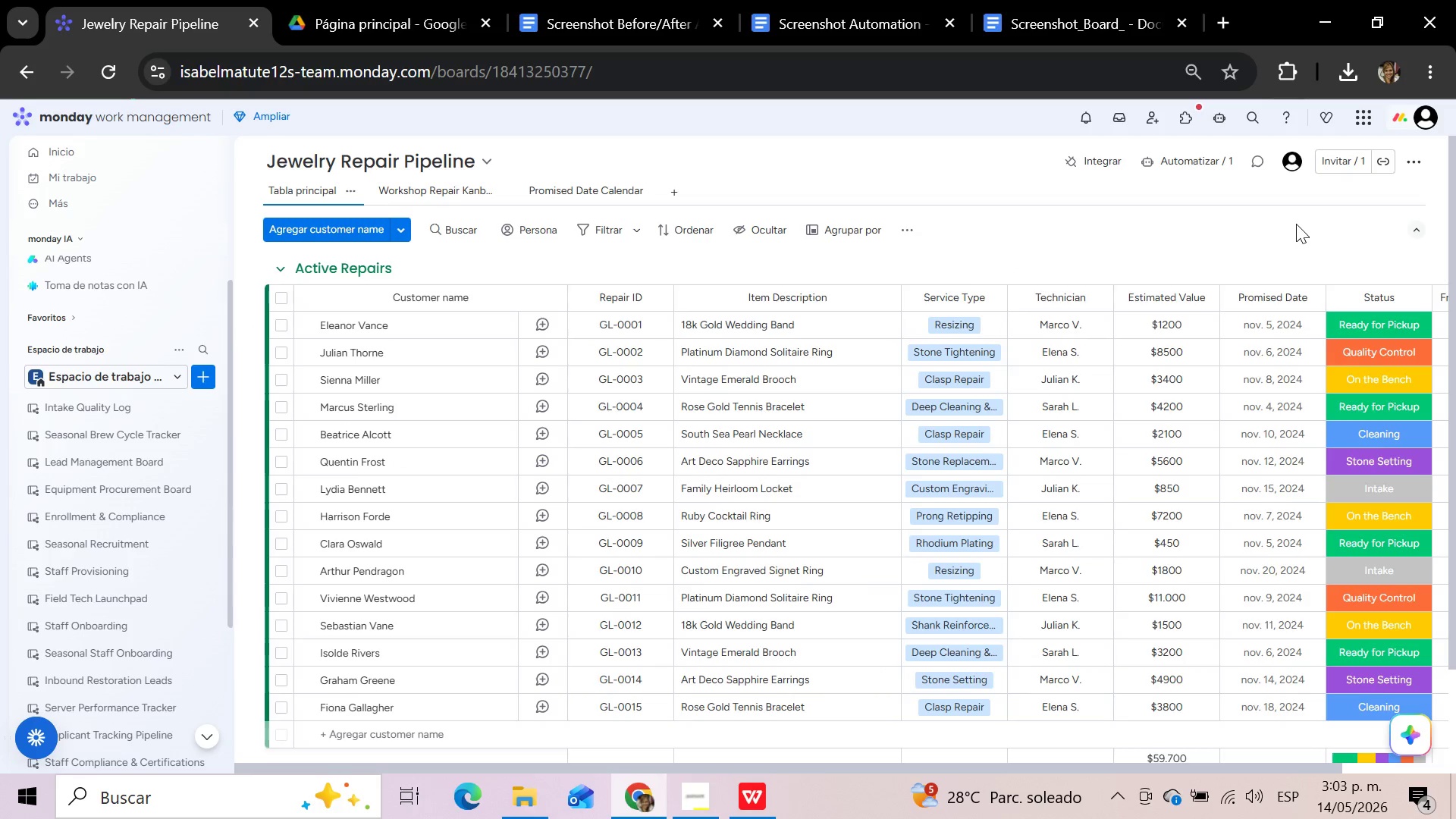 
wait(9.89)
 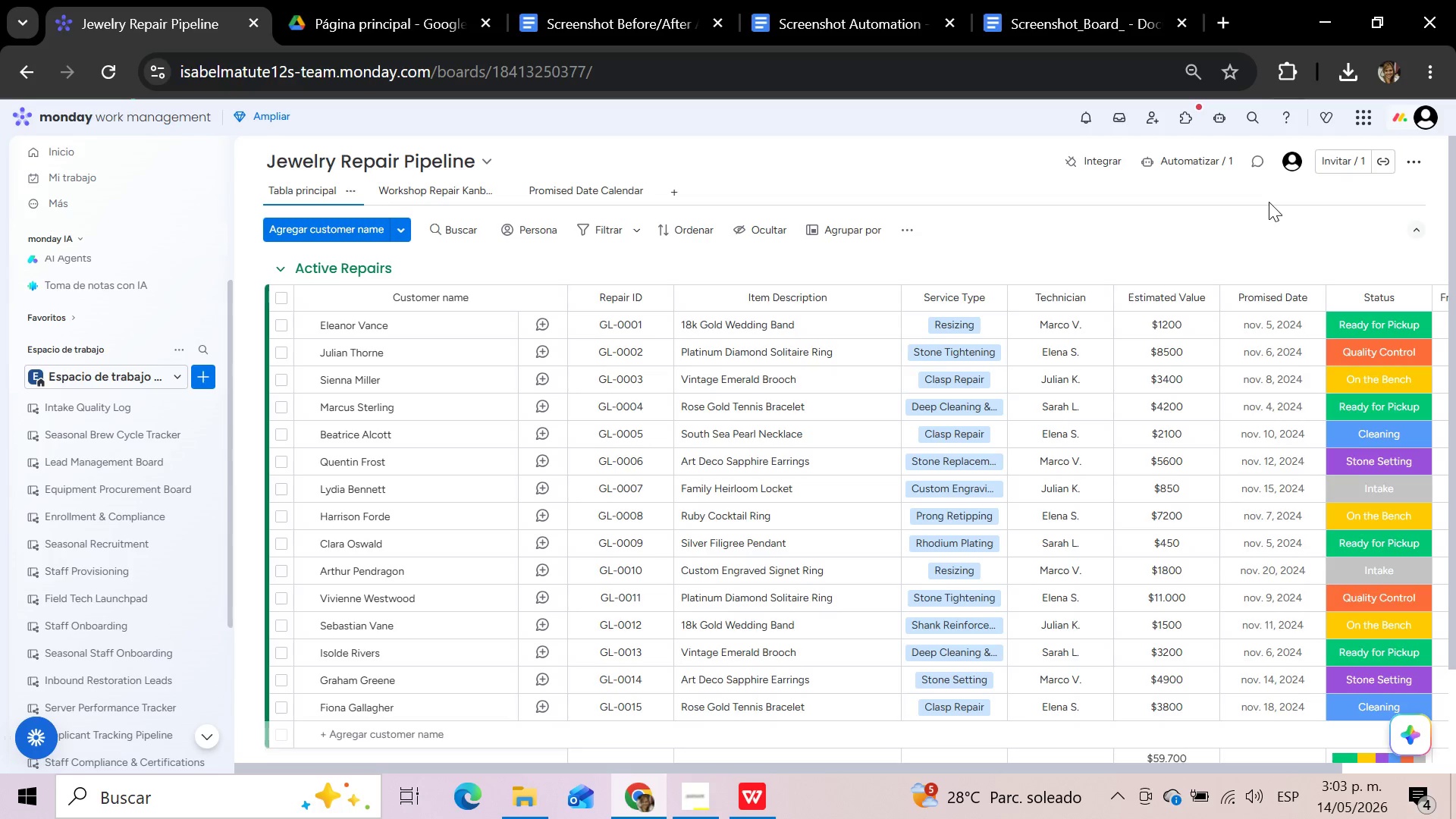 
key(Meta+Shift+S)
 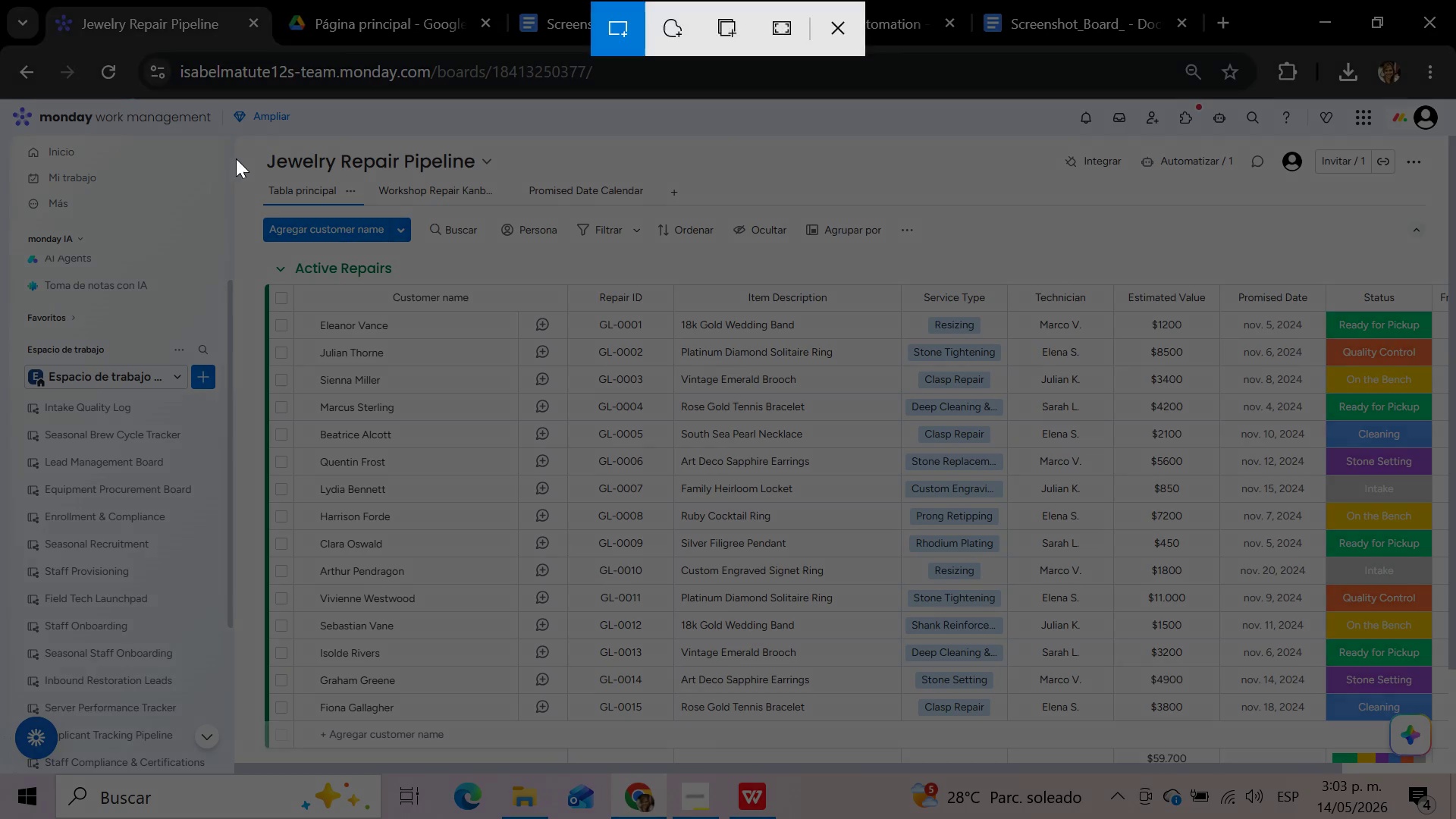 
left_click_drag(start_coordinate=[233, 149], to_coordinate=[1439, 393])
 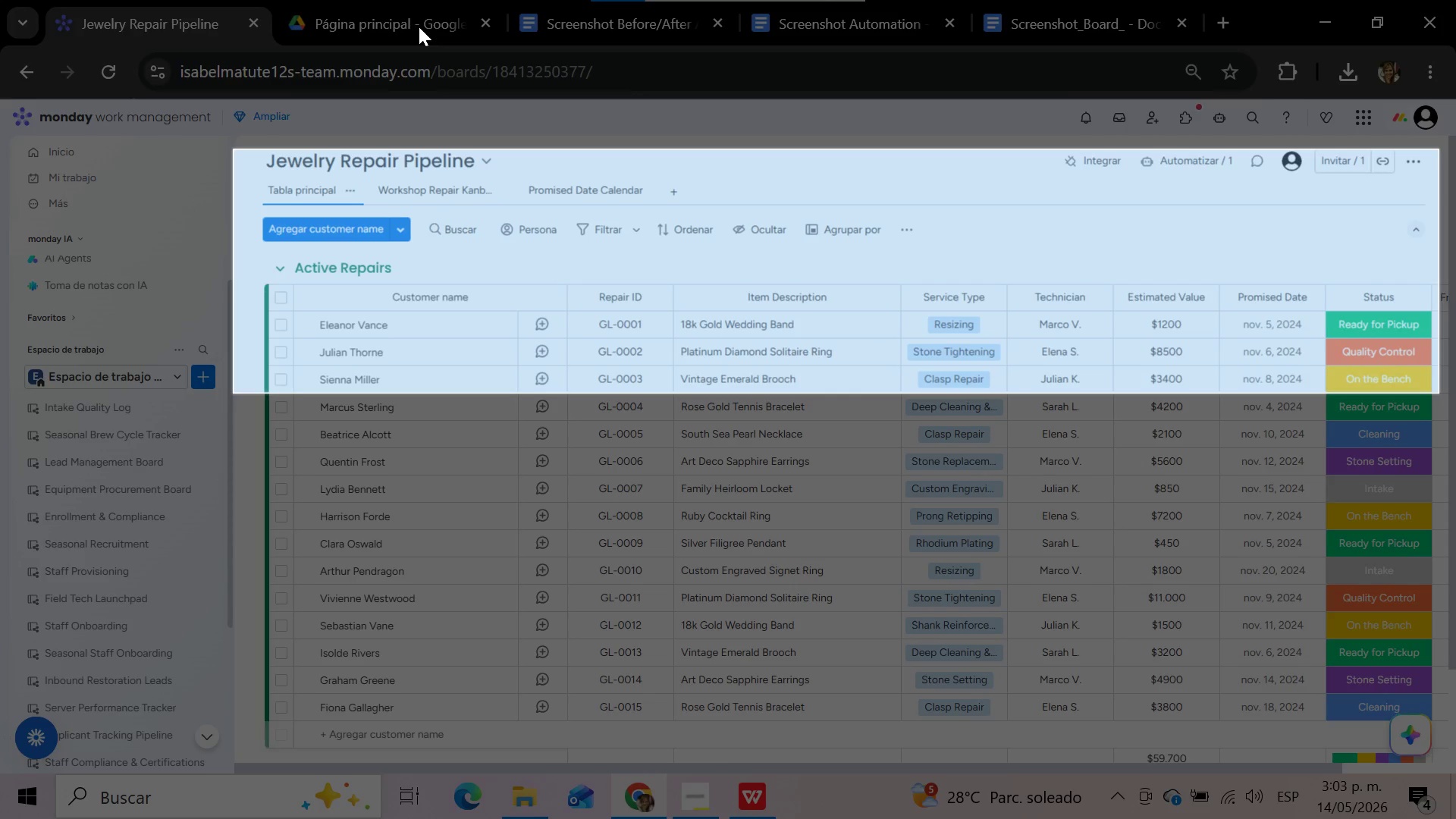 
left_click([576, 24])
 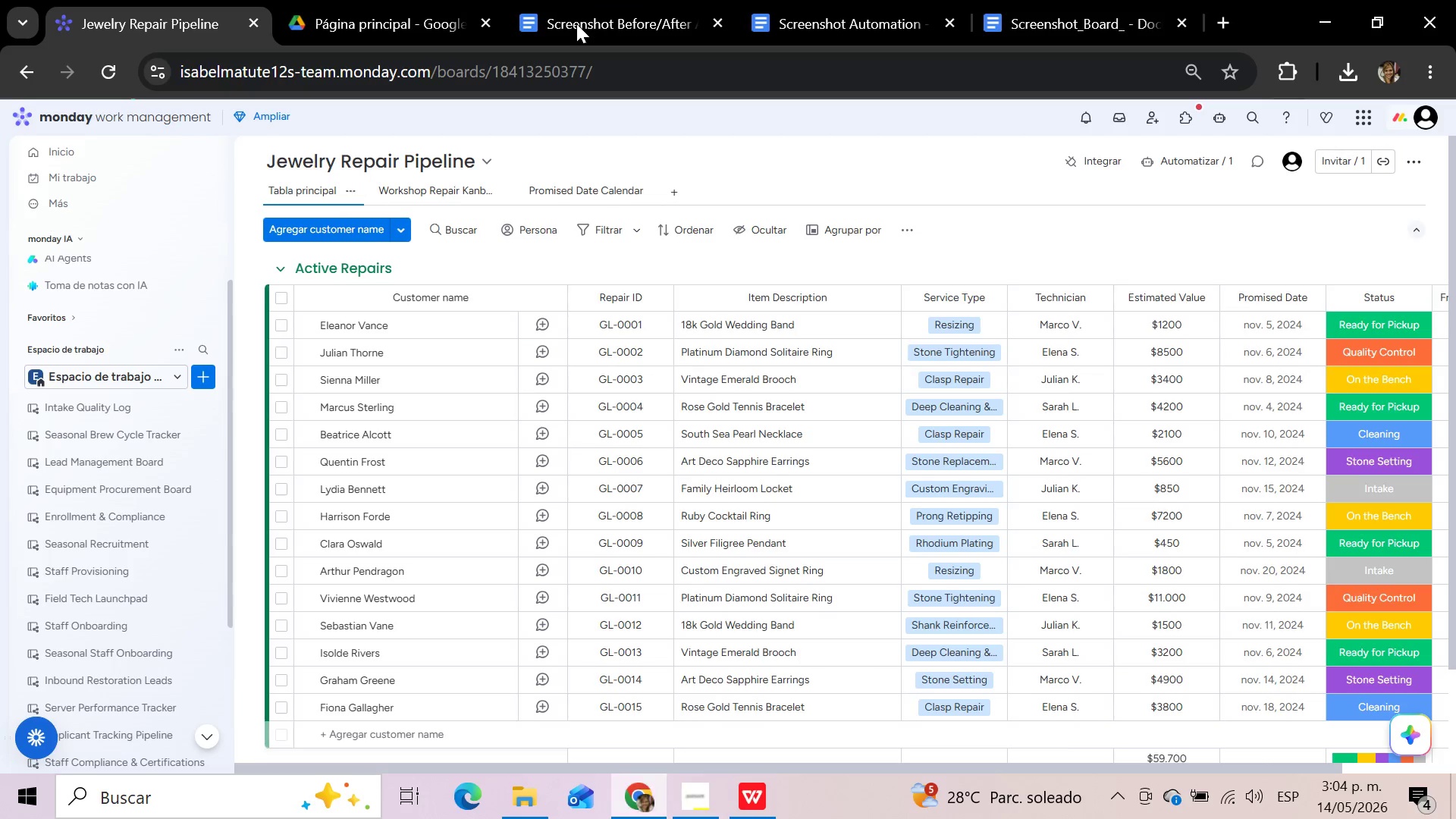 
left_click([576, 24])
 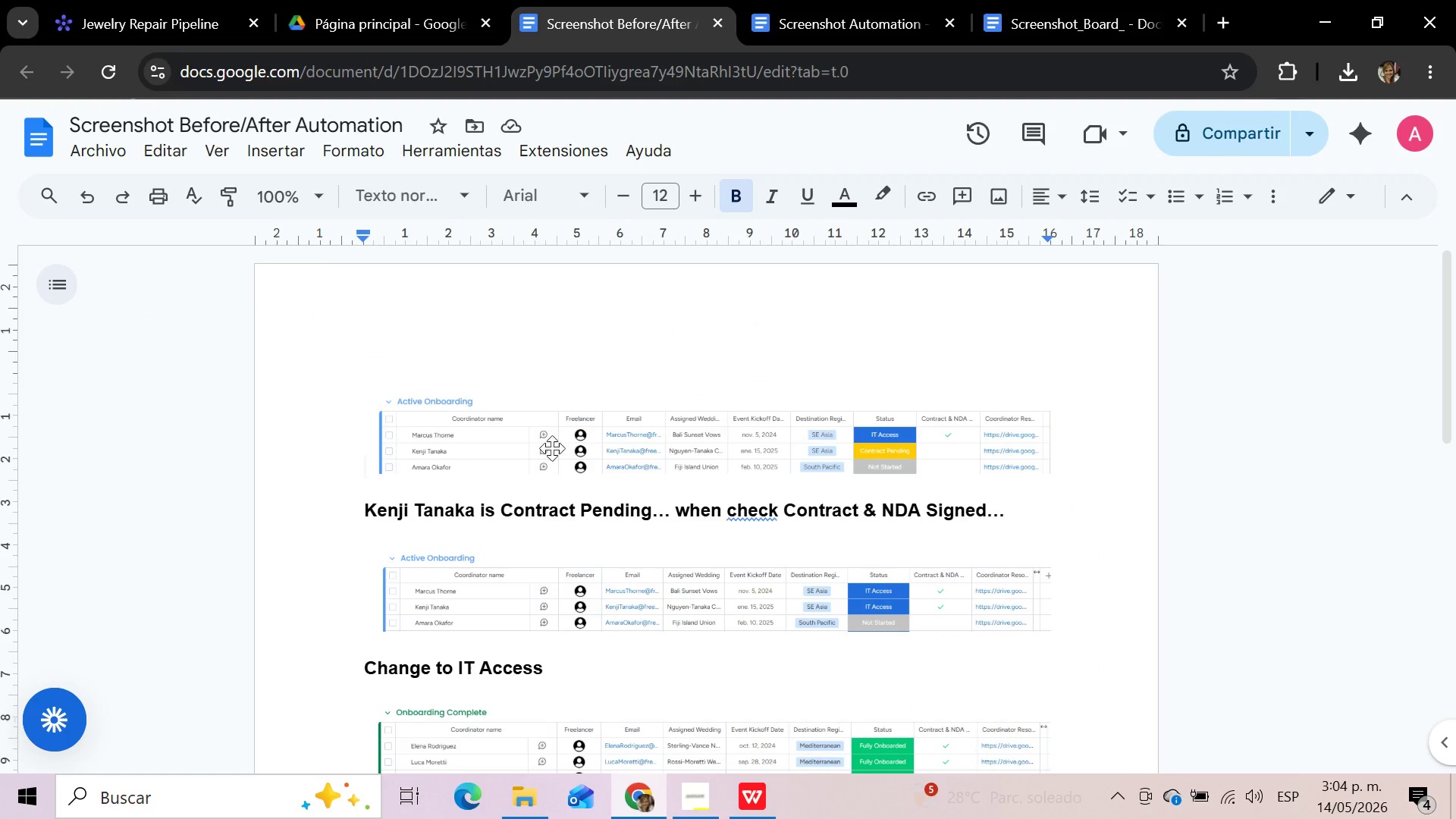 
left_click([552, 457])
 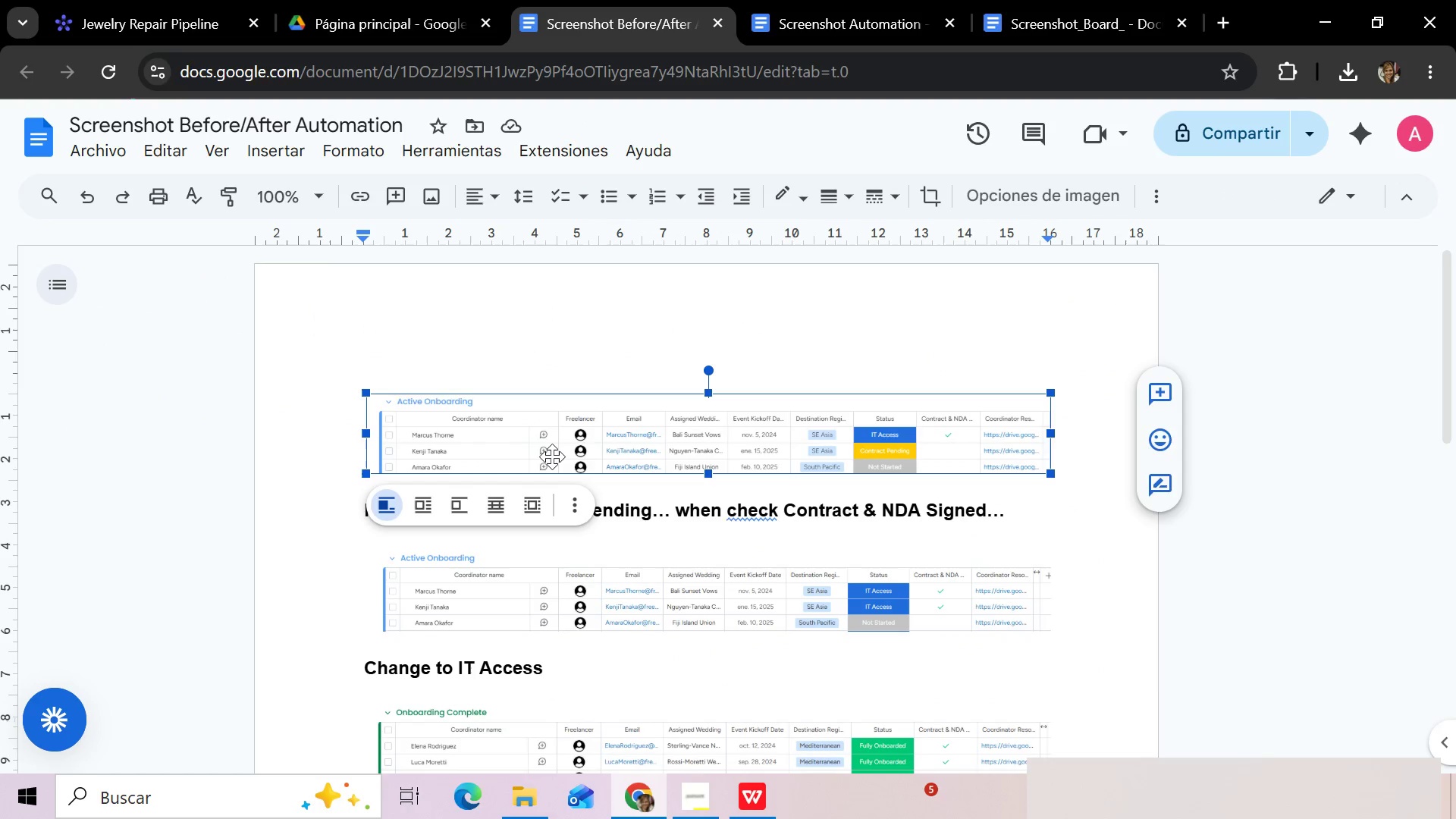 
key(Control+V)
 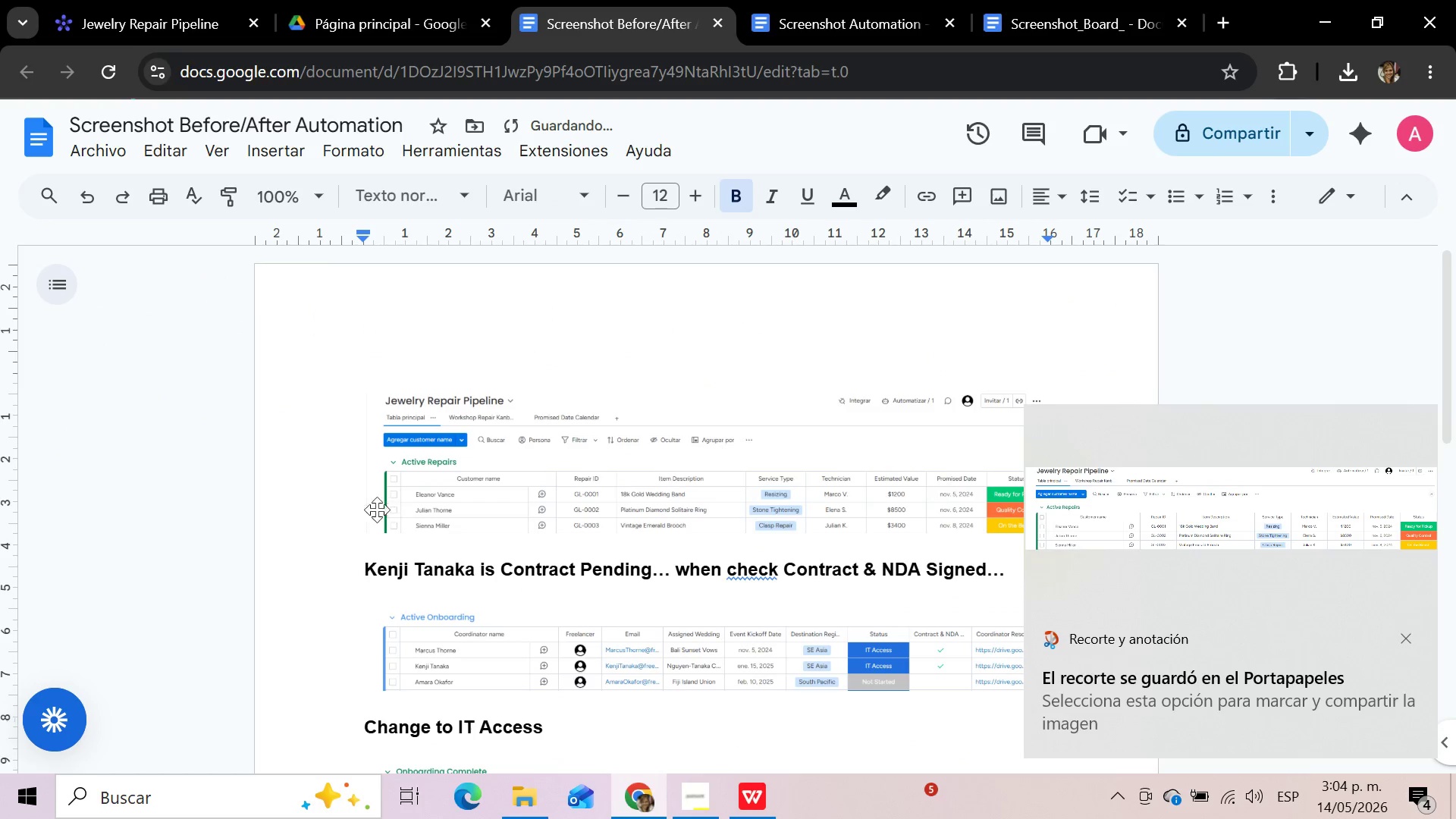 
left_click([367, 565])
 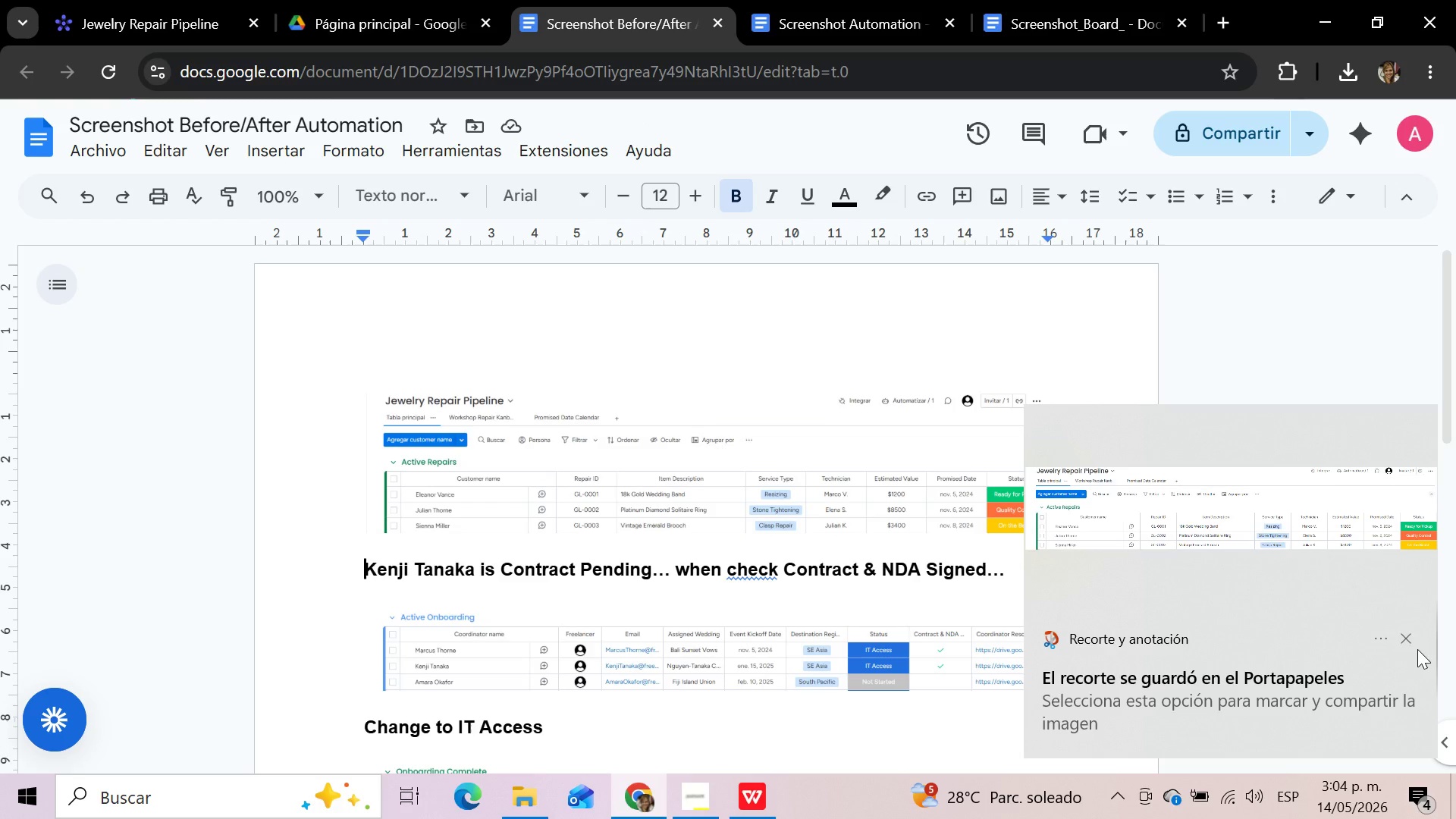 
left_click([1405, 642])
 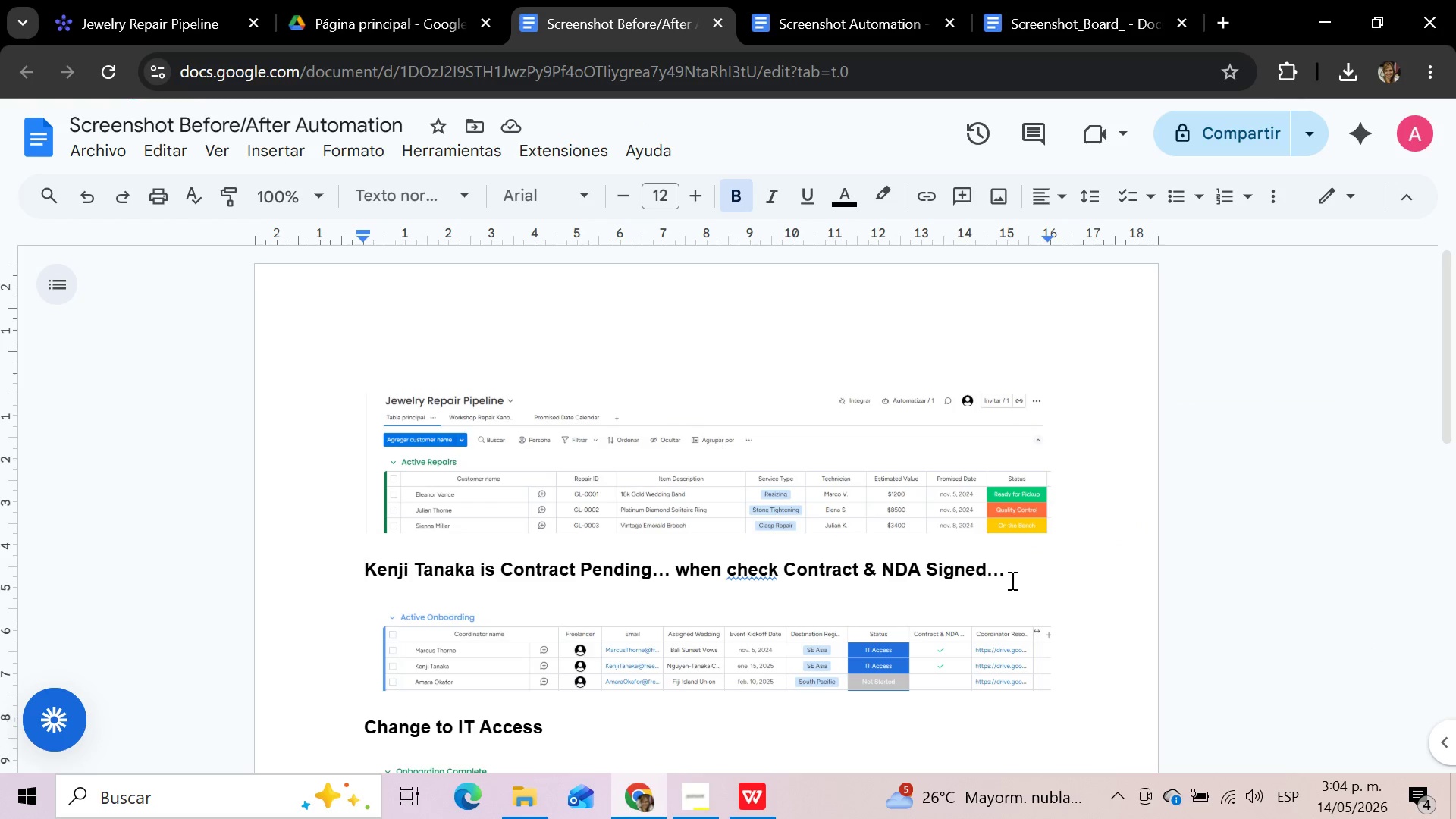 
left_click_drag(start_coordinate=[1011, 579], to_coordinate=[359, 581])
 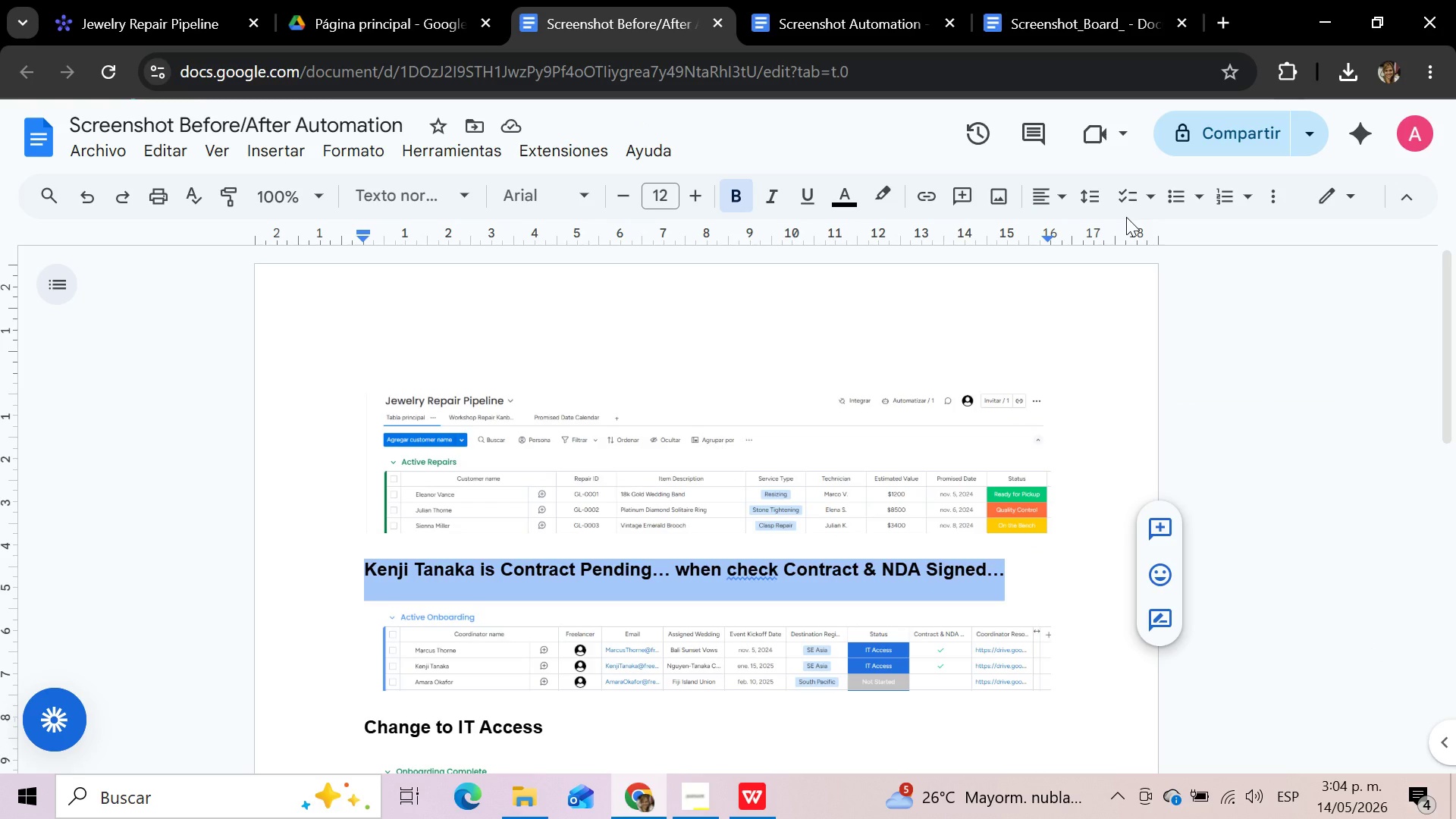 
wait(6.94)
 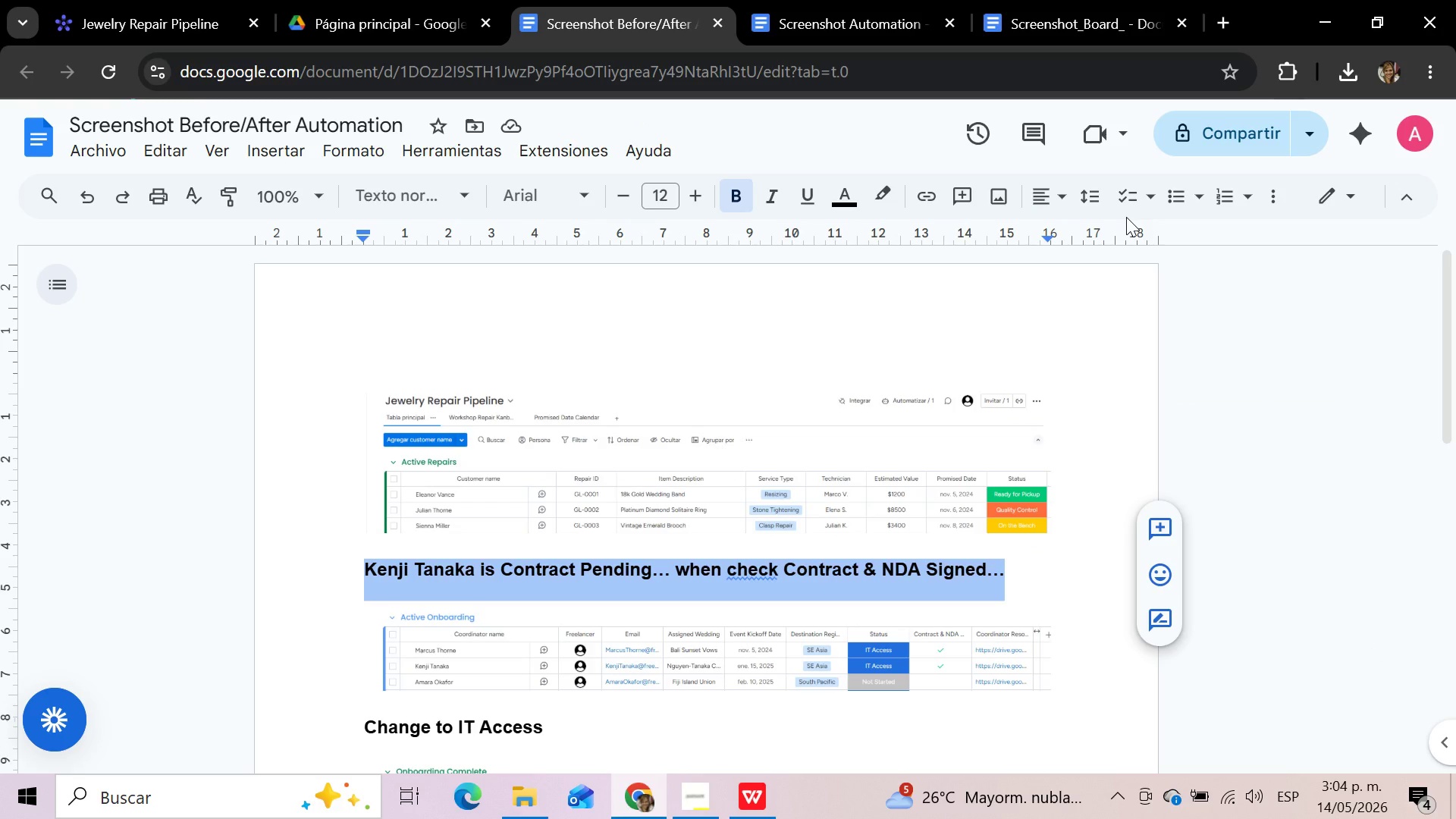 
type(Julian Thorne is Q)
key(Backspace)
key(Backspace)
key(Backspace)
key(Backspace)
 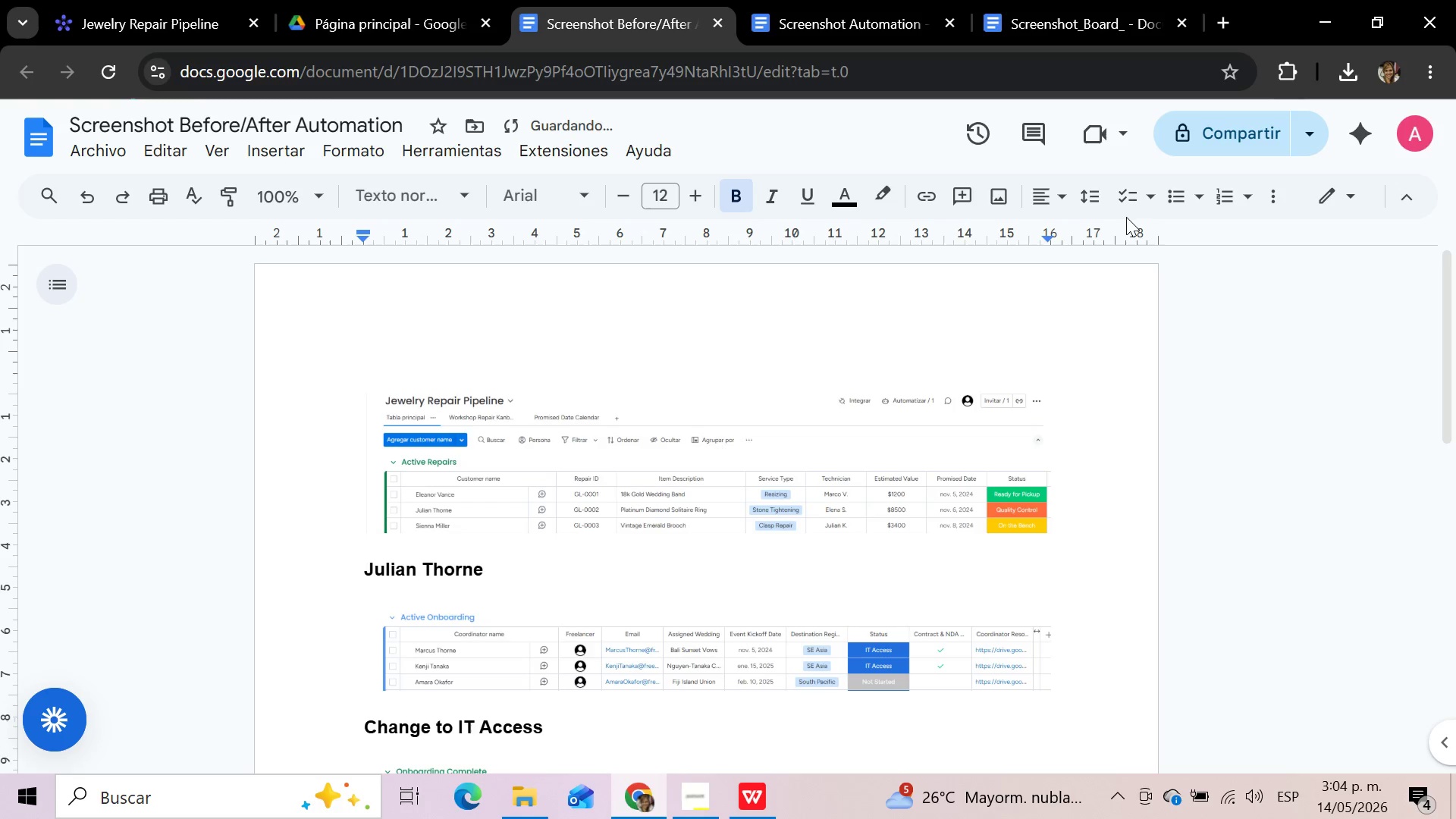 
key(Backspace)
type(, R)
key(Backspace)
type(repair ID l-002 )
 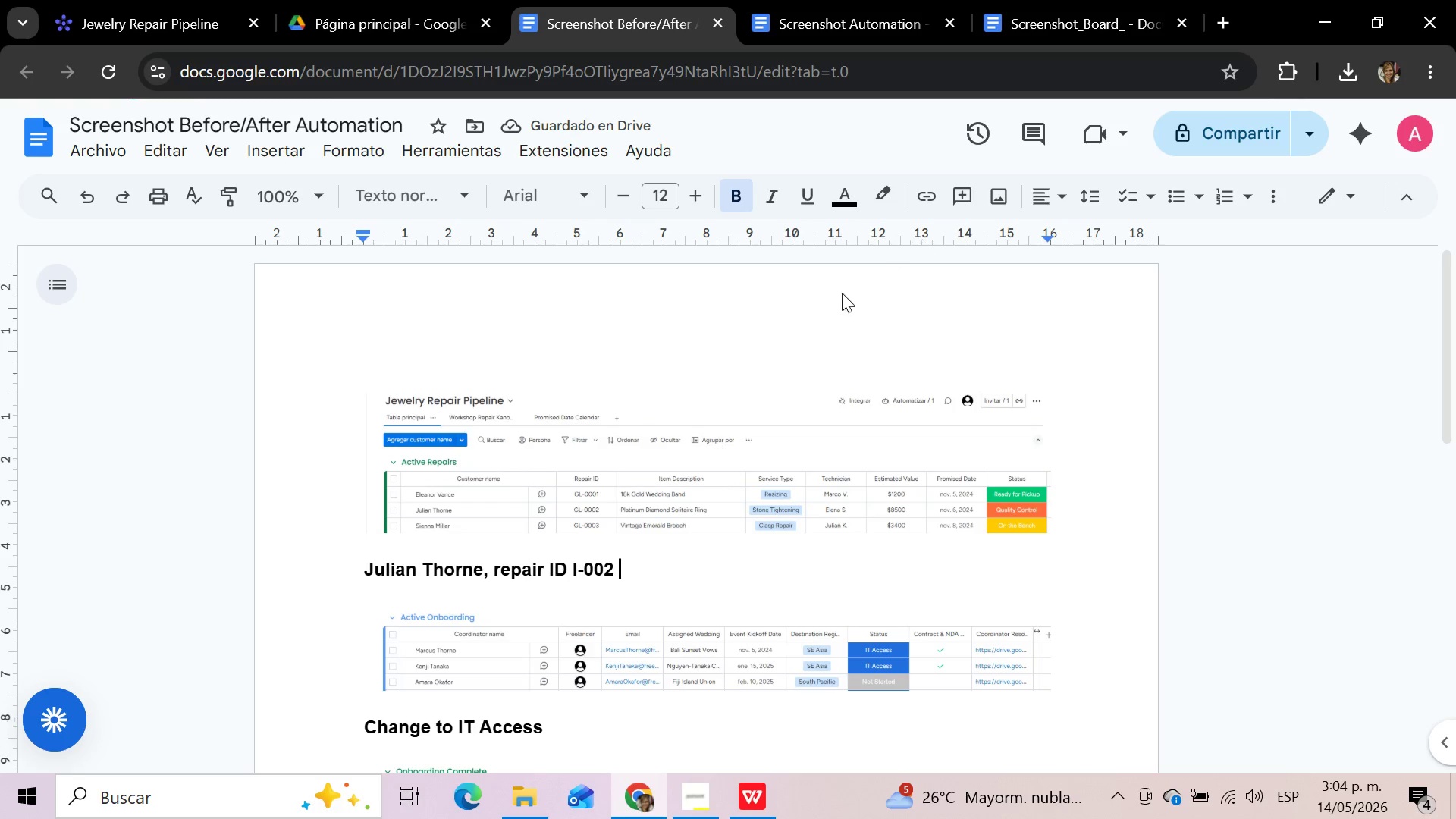 
left_click([578, 573])
 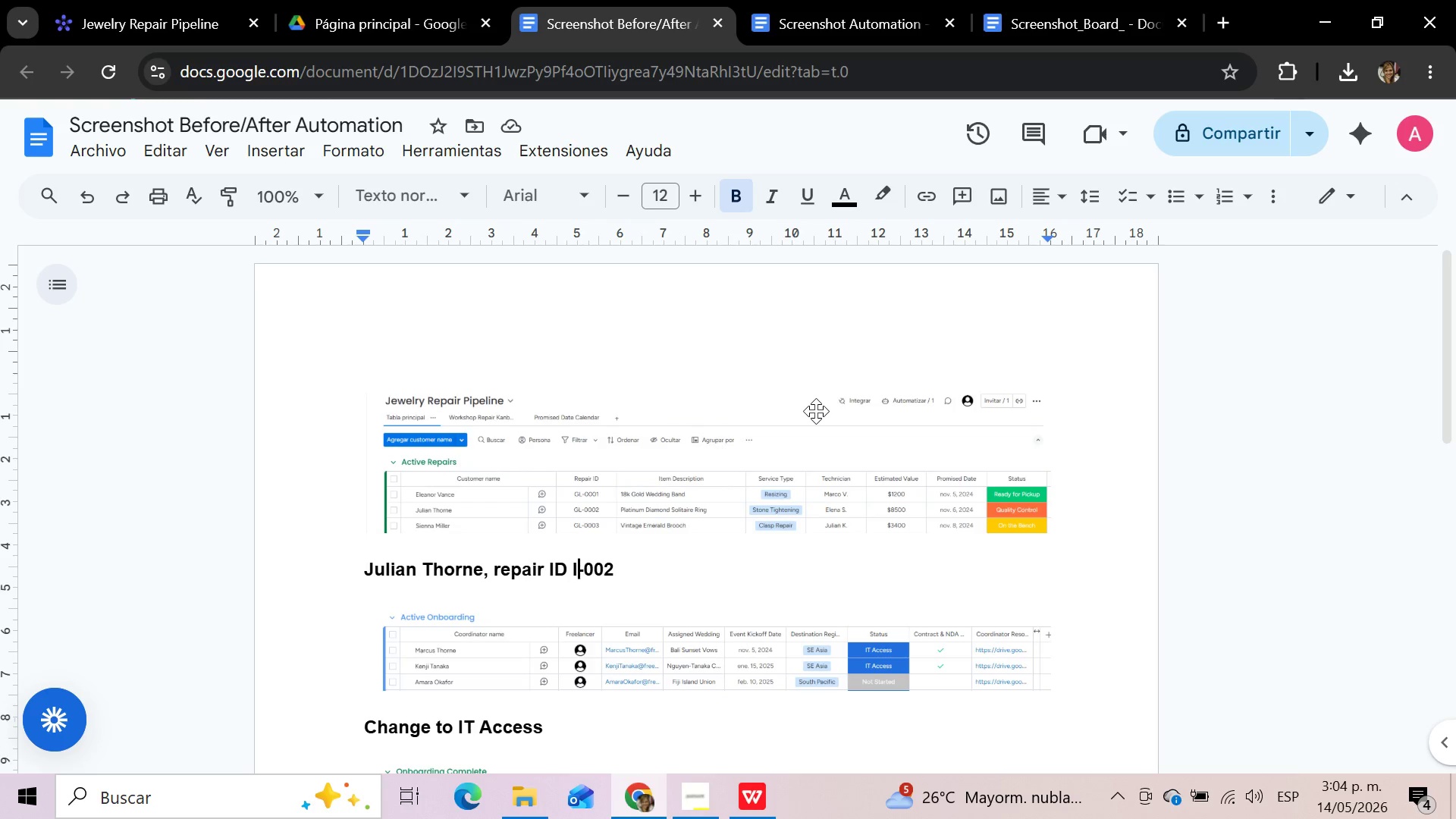 
key(Backspace)
type(GL)
 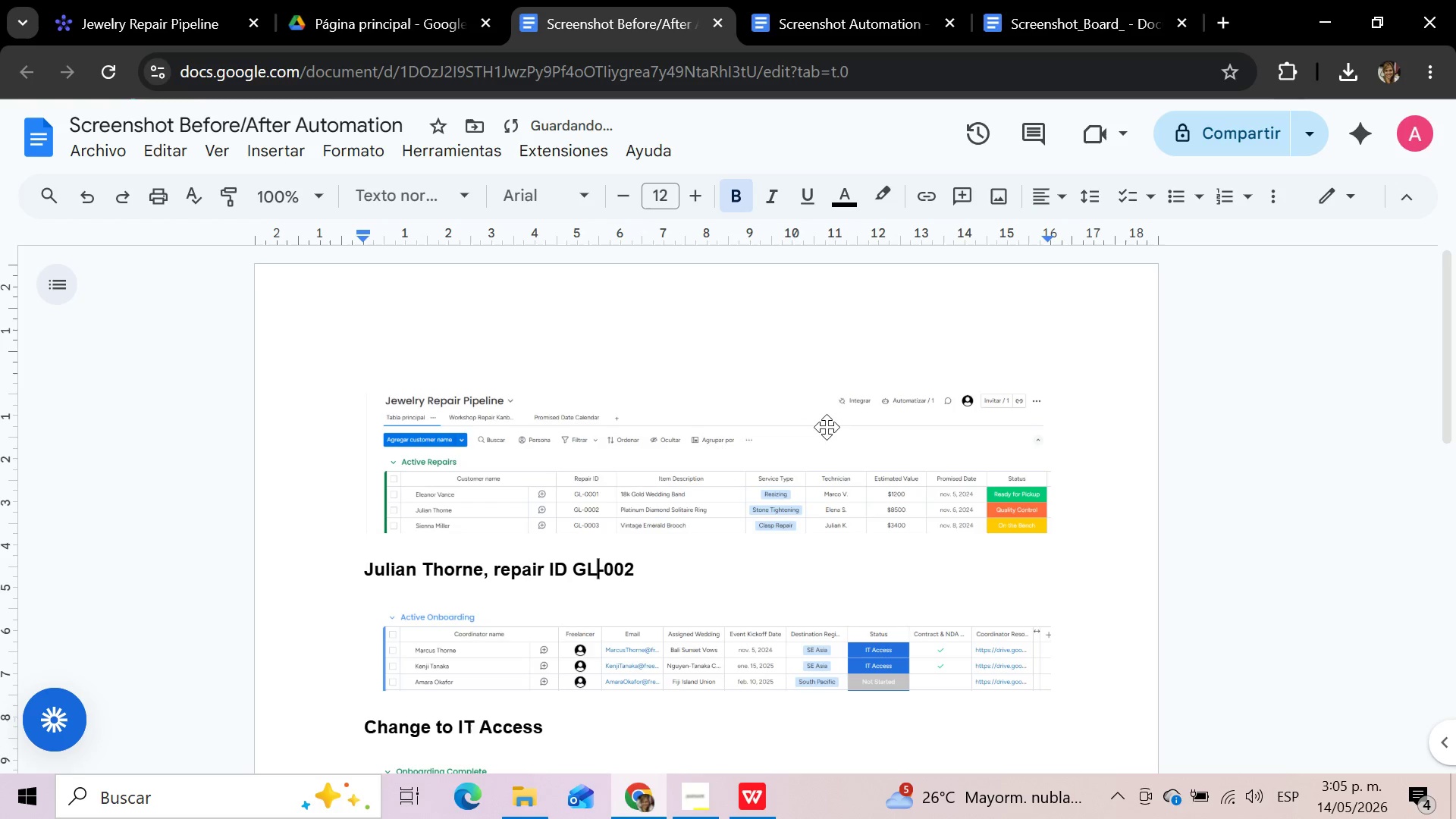 
left_click([694, 559])
 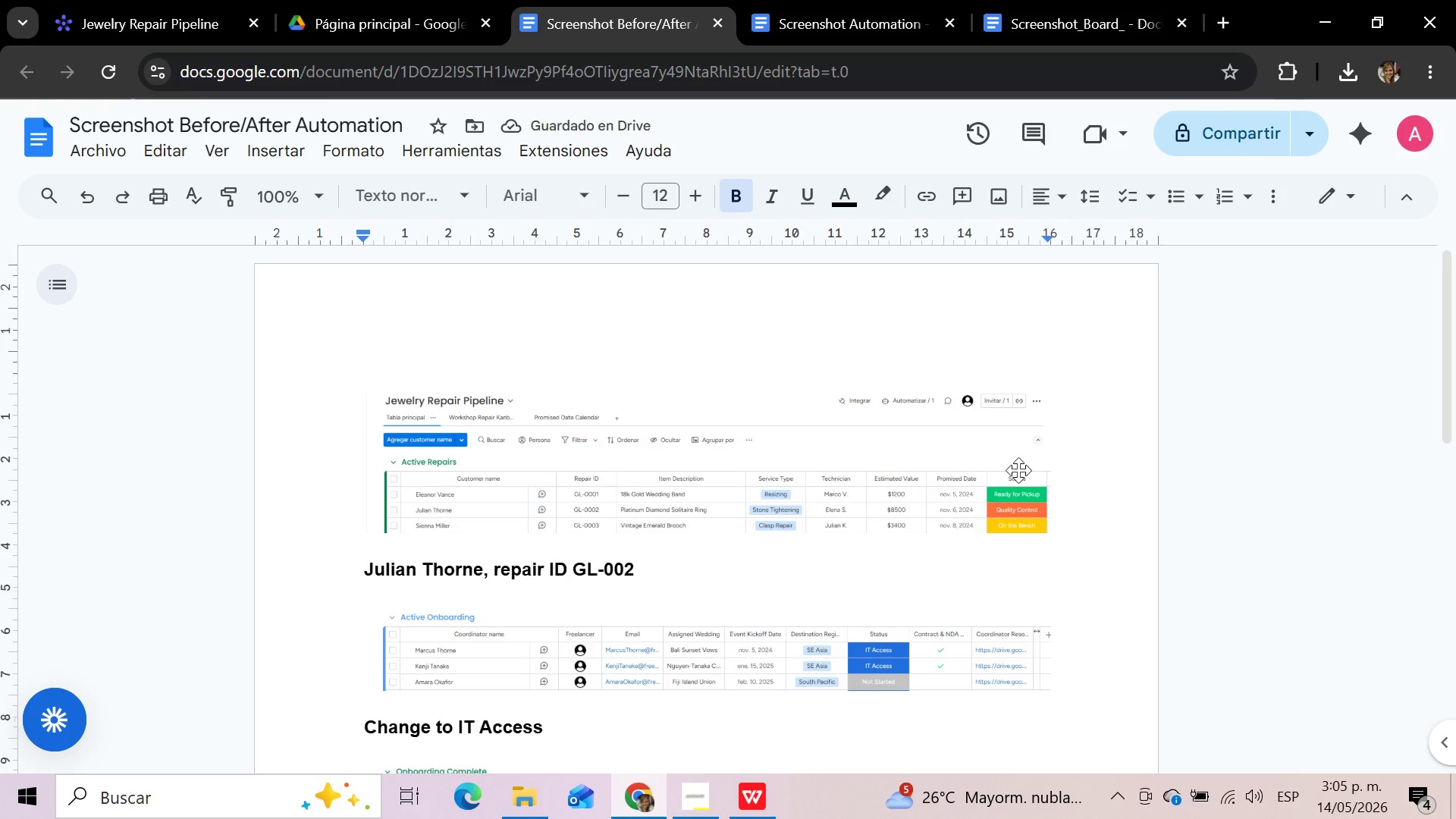 
type(is Quality Control)
 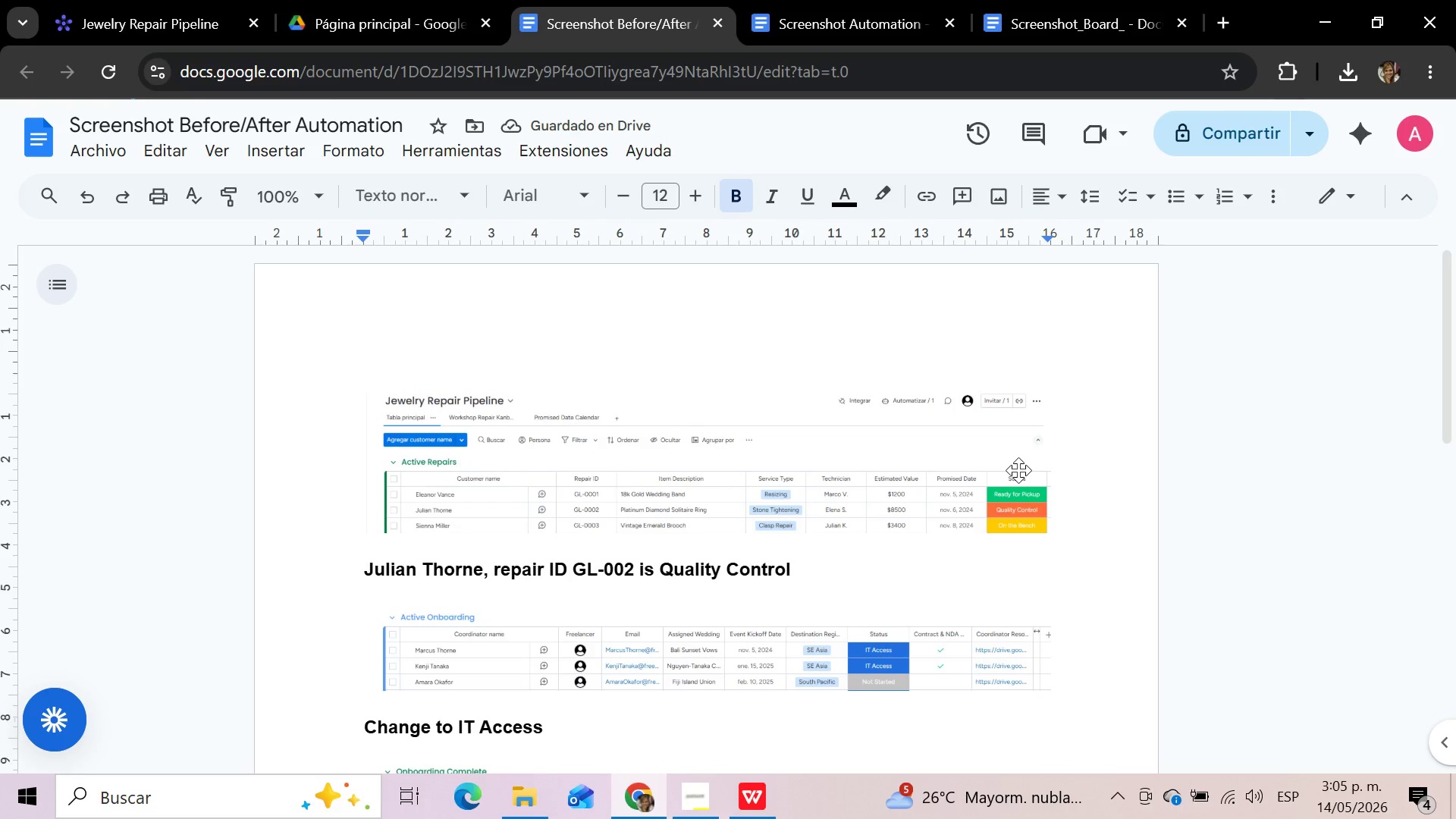 
type(, change to Reaf)
key(Backspace)
type(dy for pickup)
 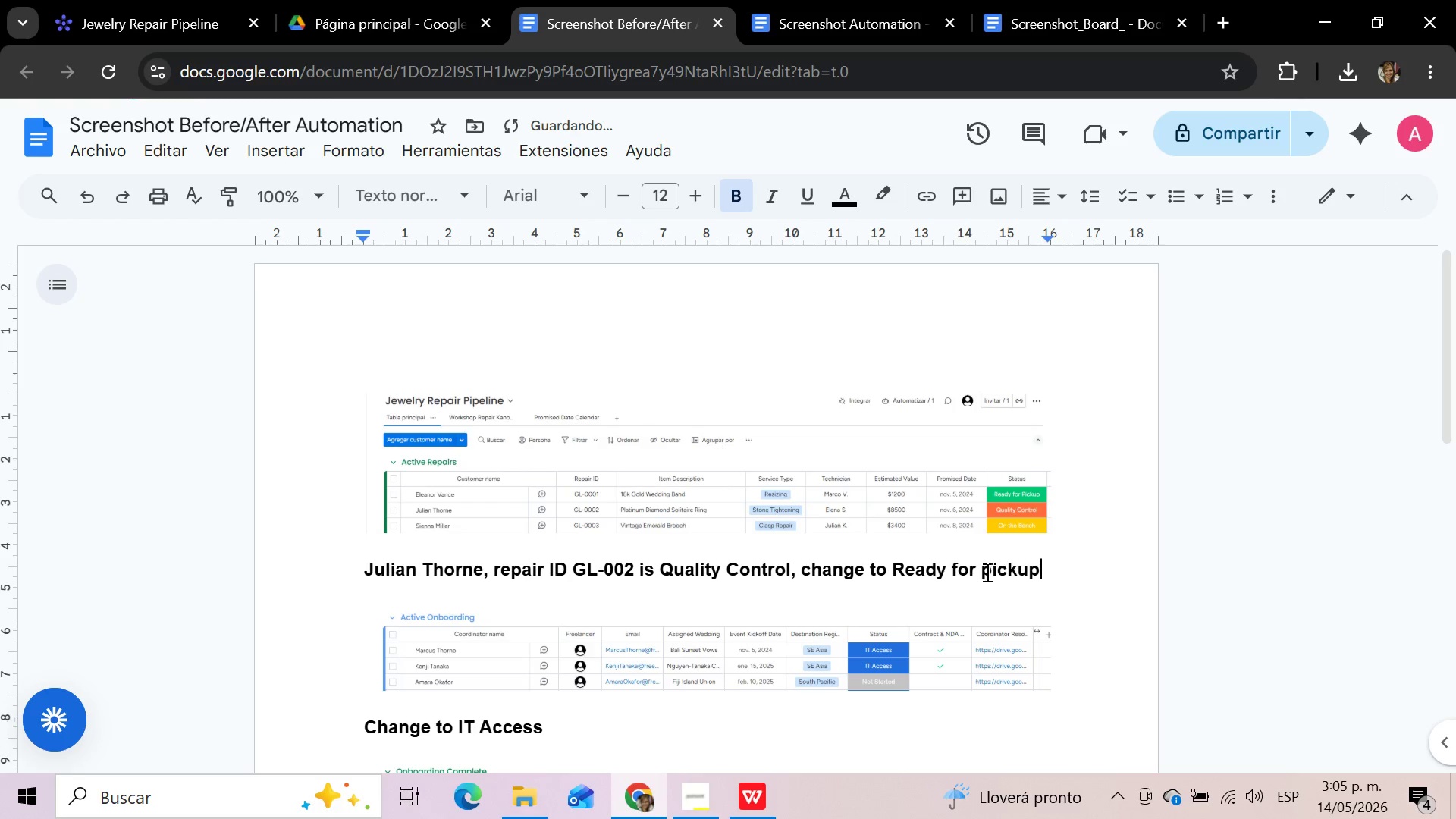 
left_click([993, 573])
 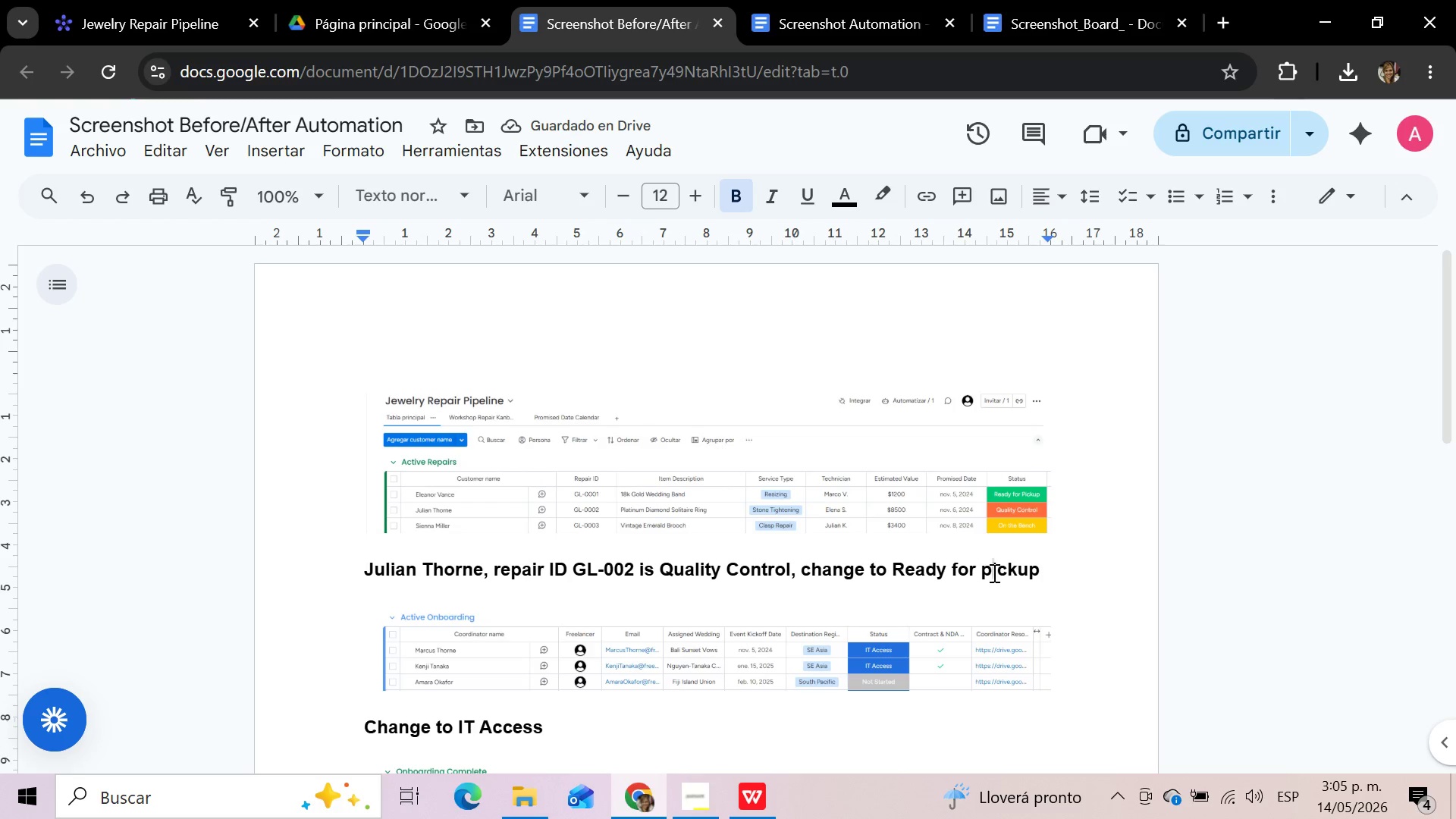 
key(Backspace)
 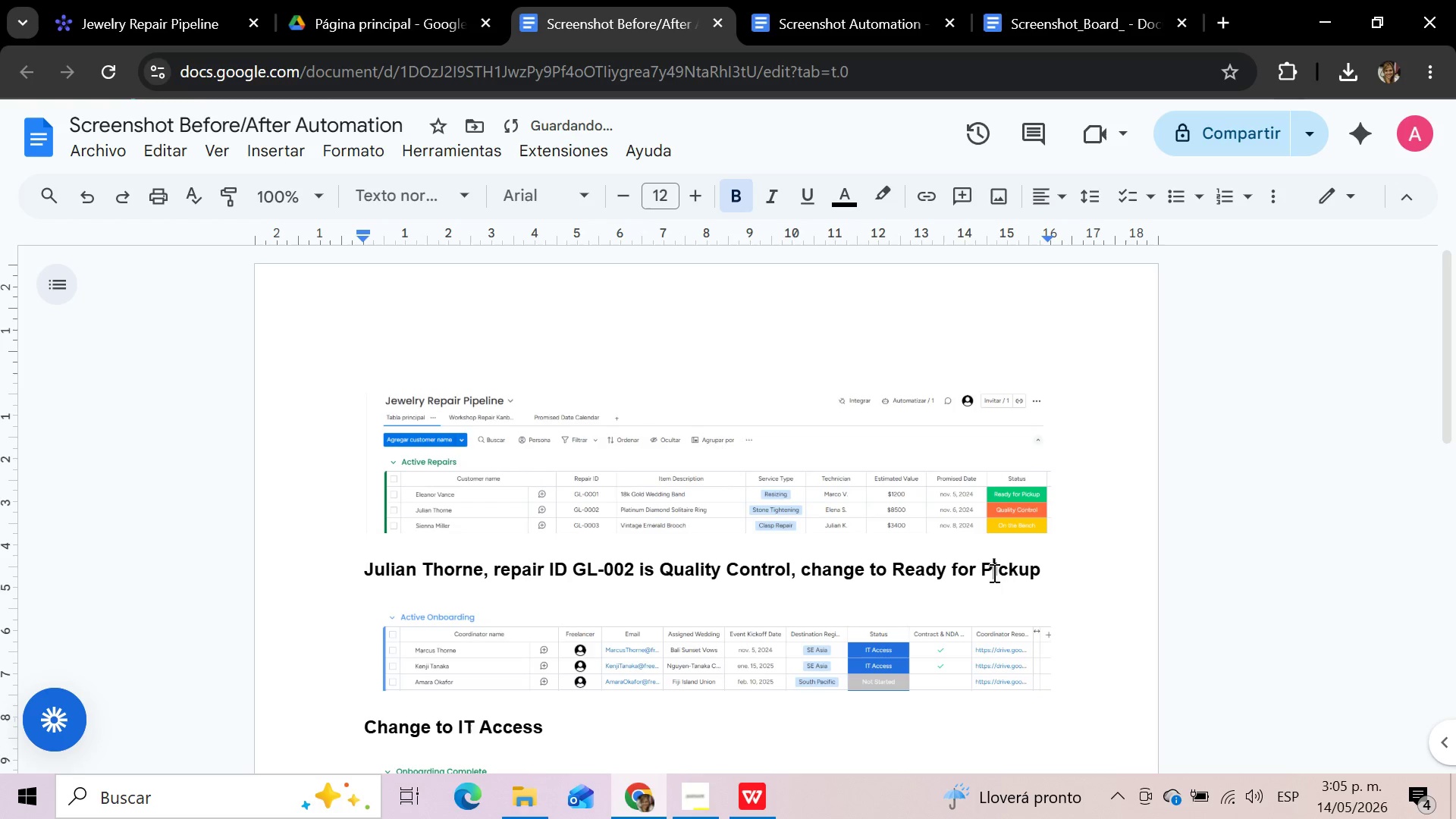 
key(CapsLock)
 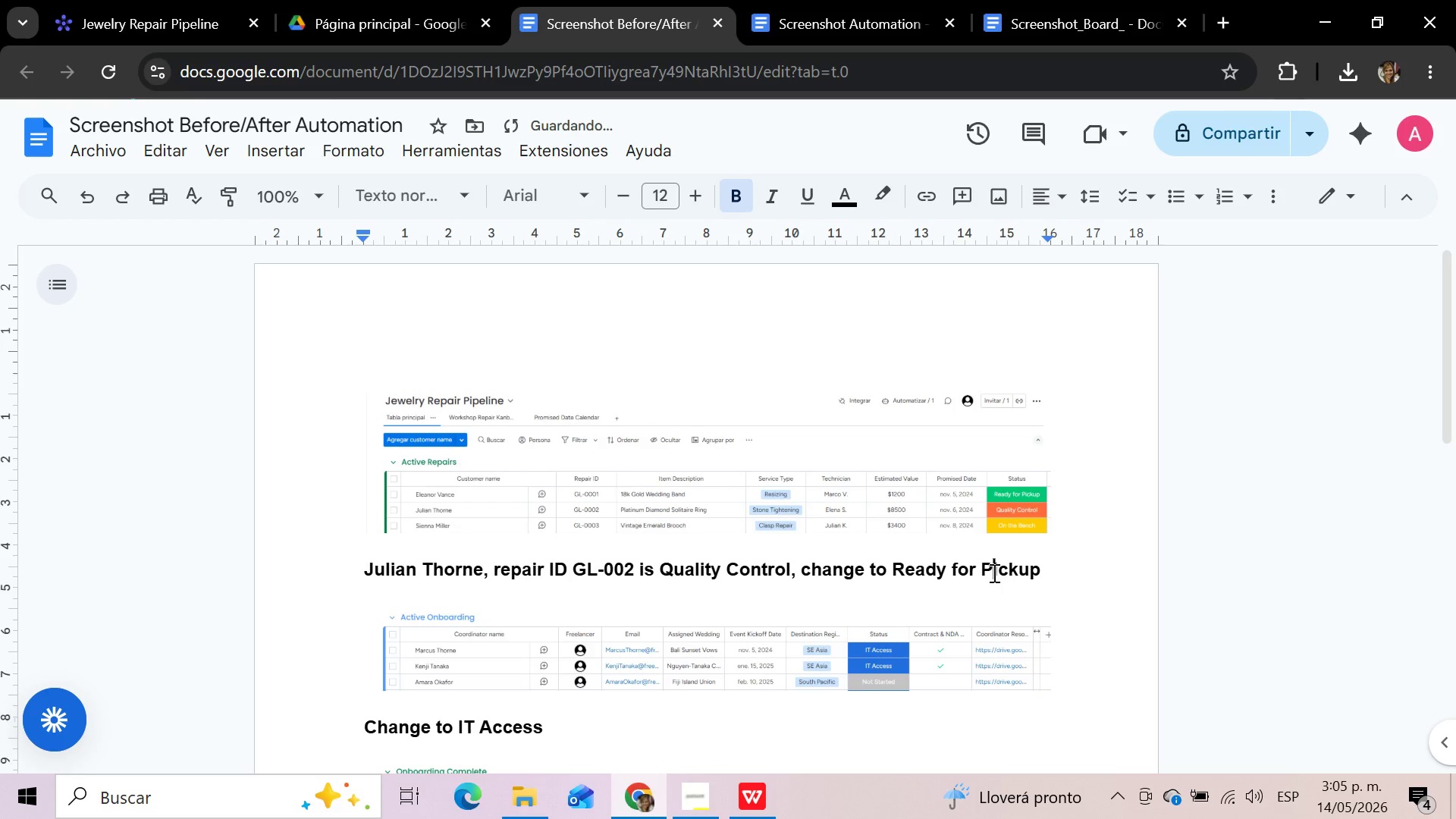 
key(P)
 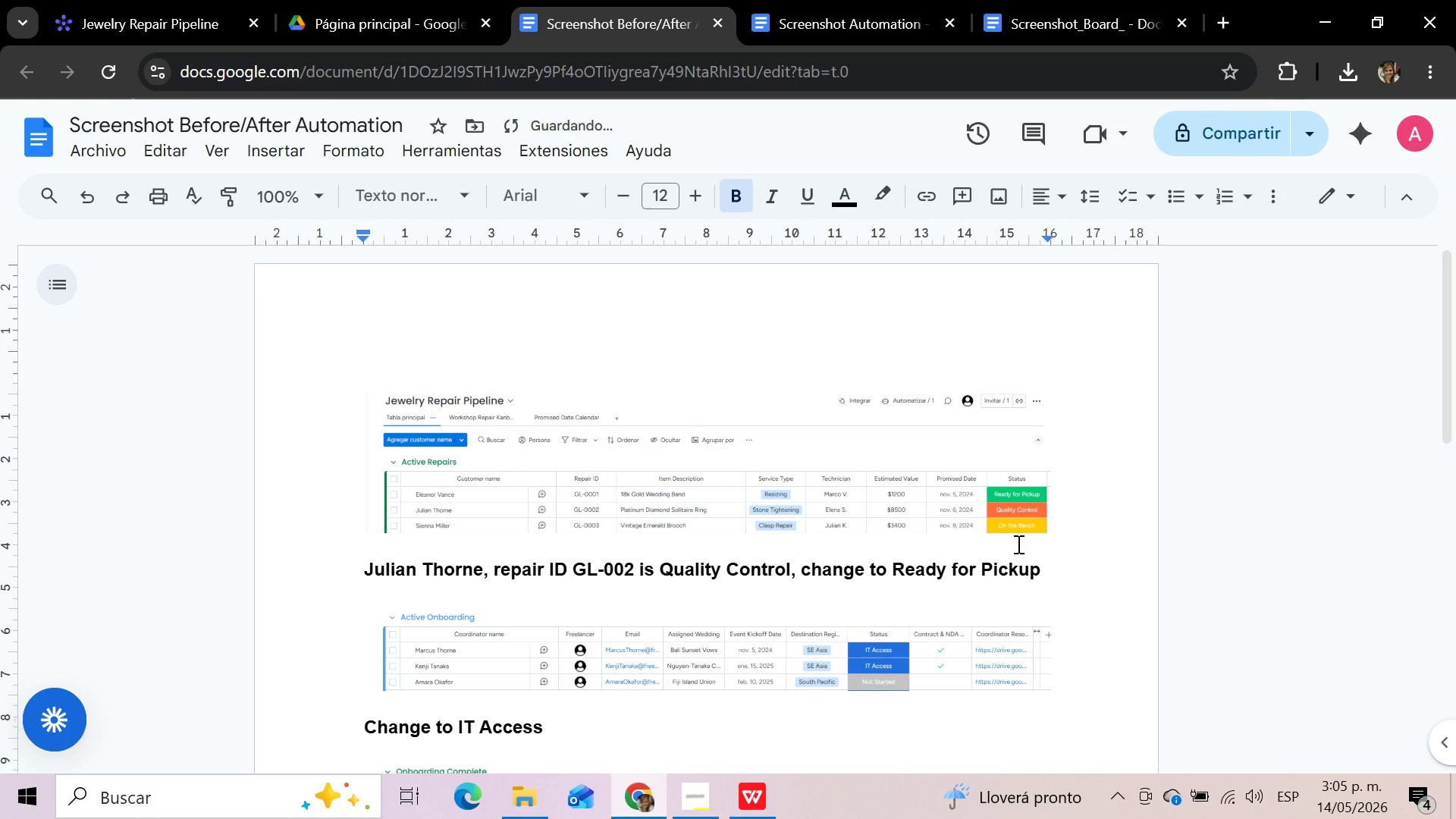 
left_click([1071, 573])
 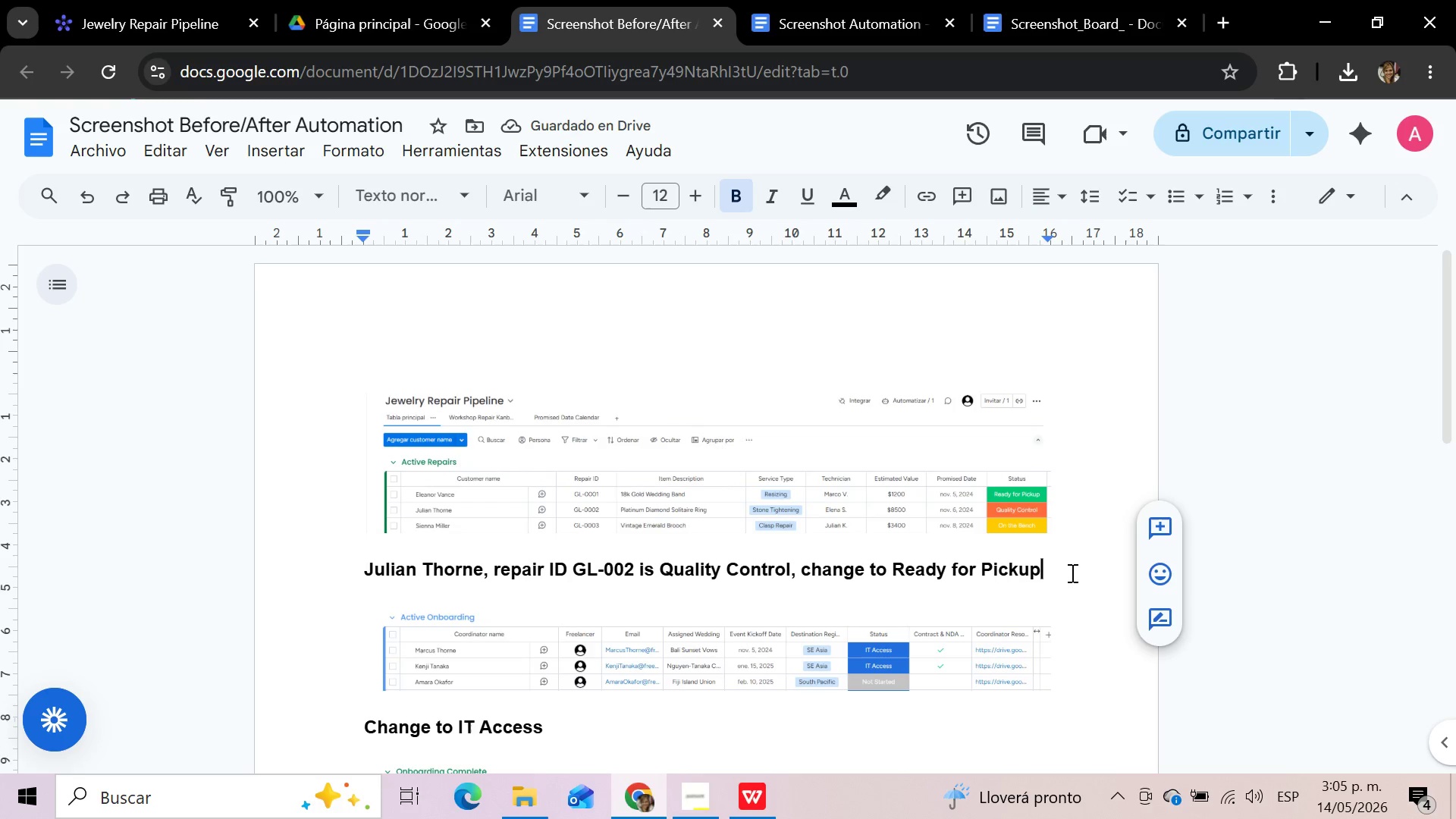 
key(Period)
 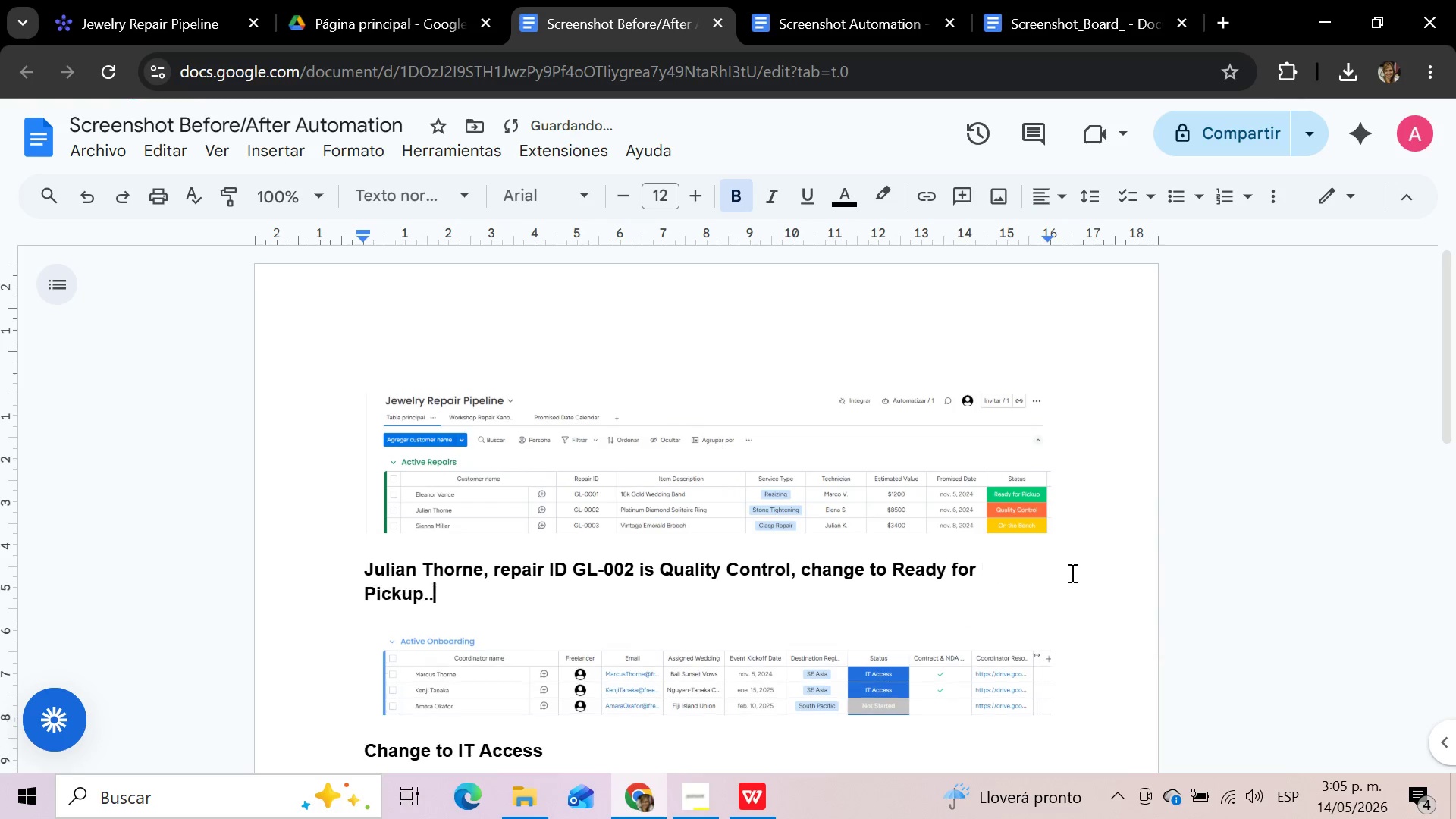 
key(Period)
 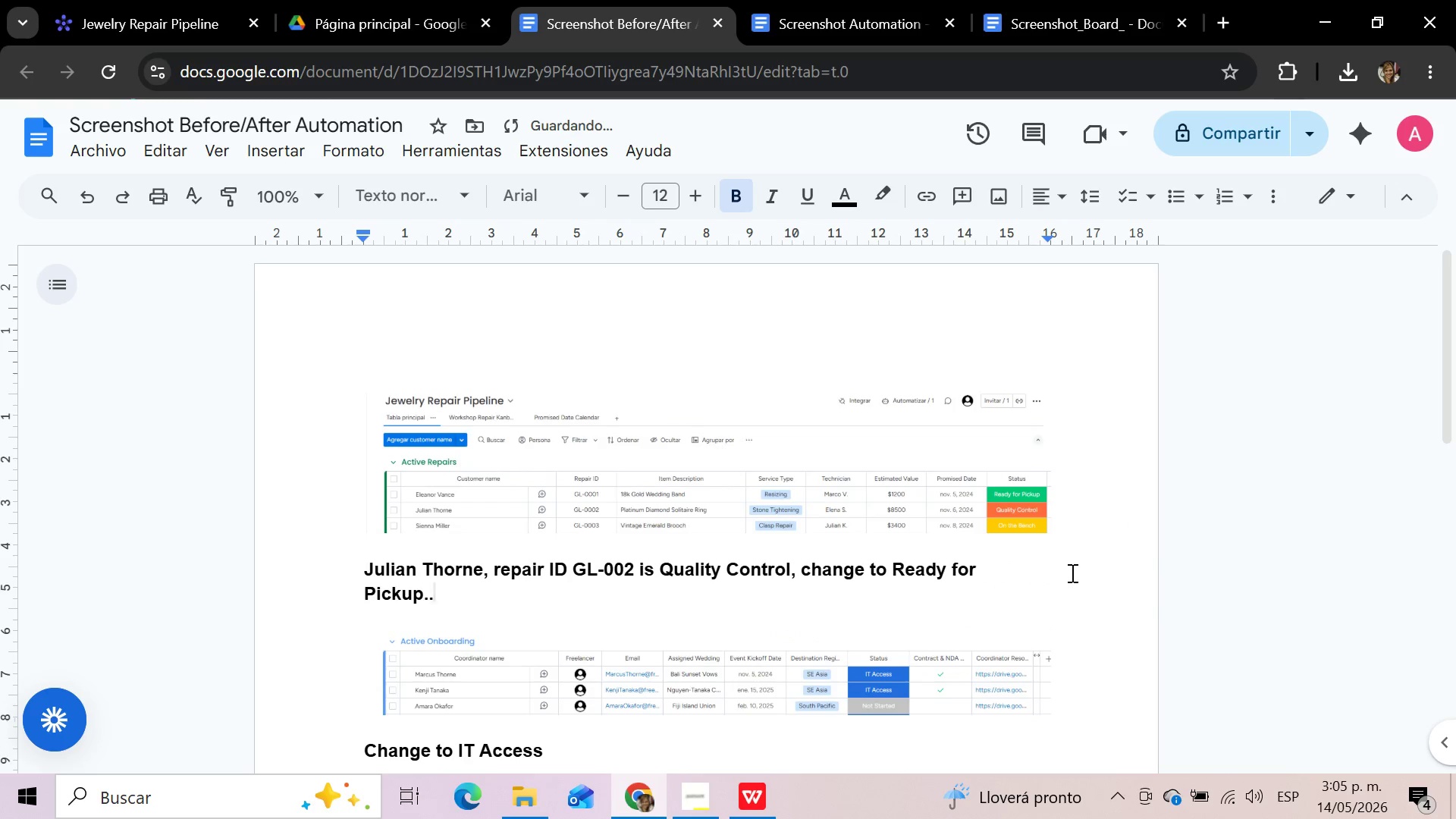 
key(Period)
 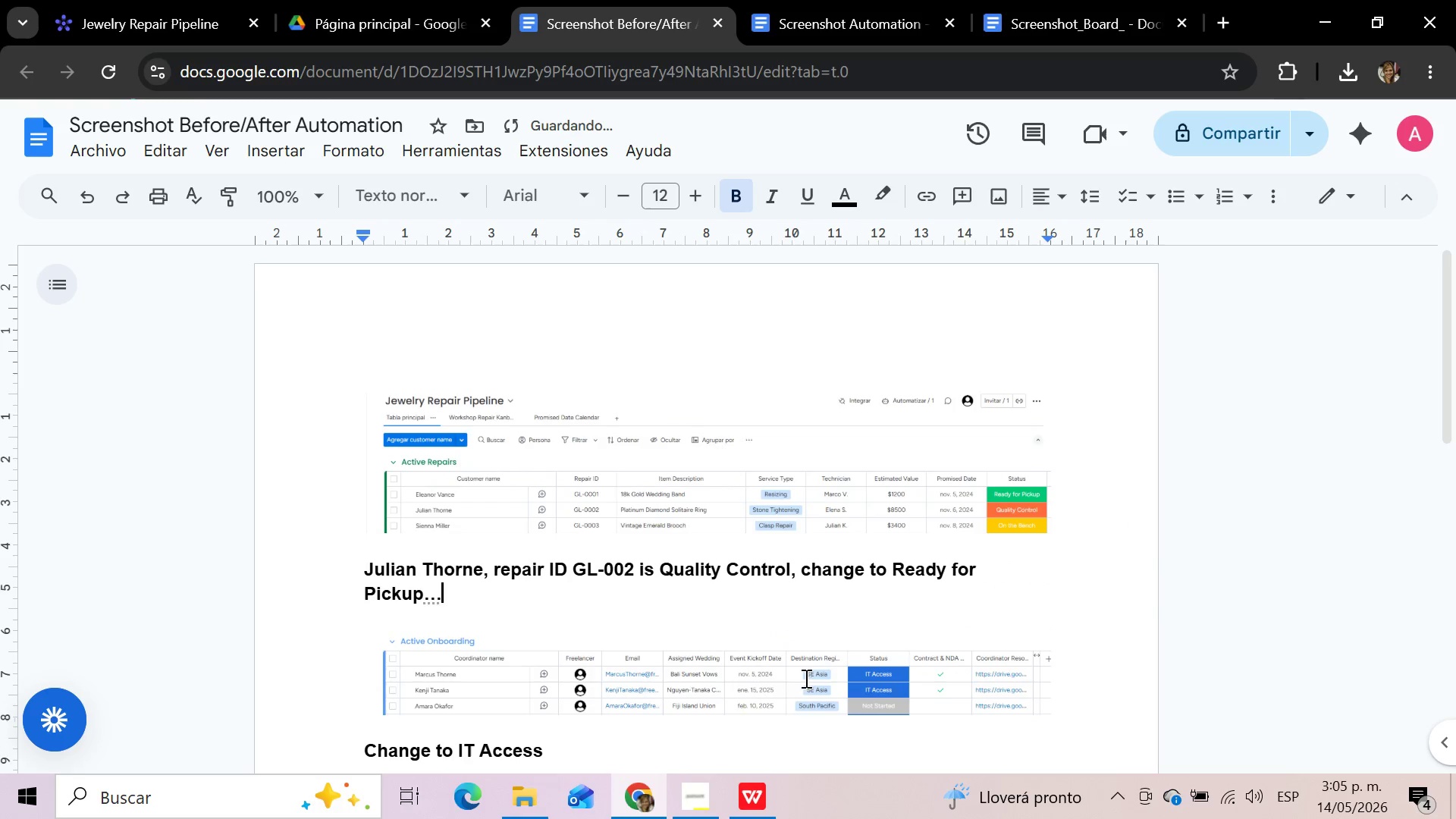 
left_click([761, 691])
 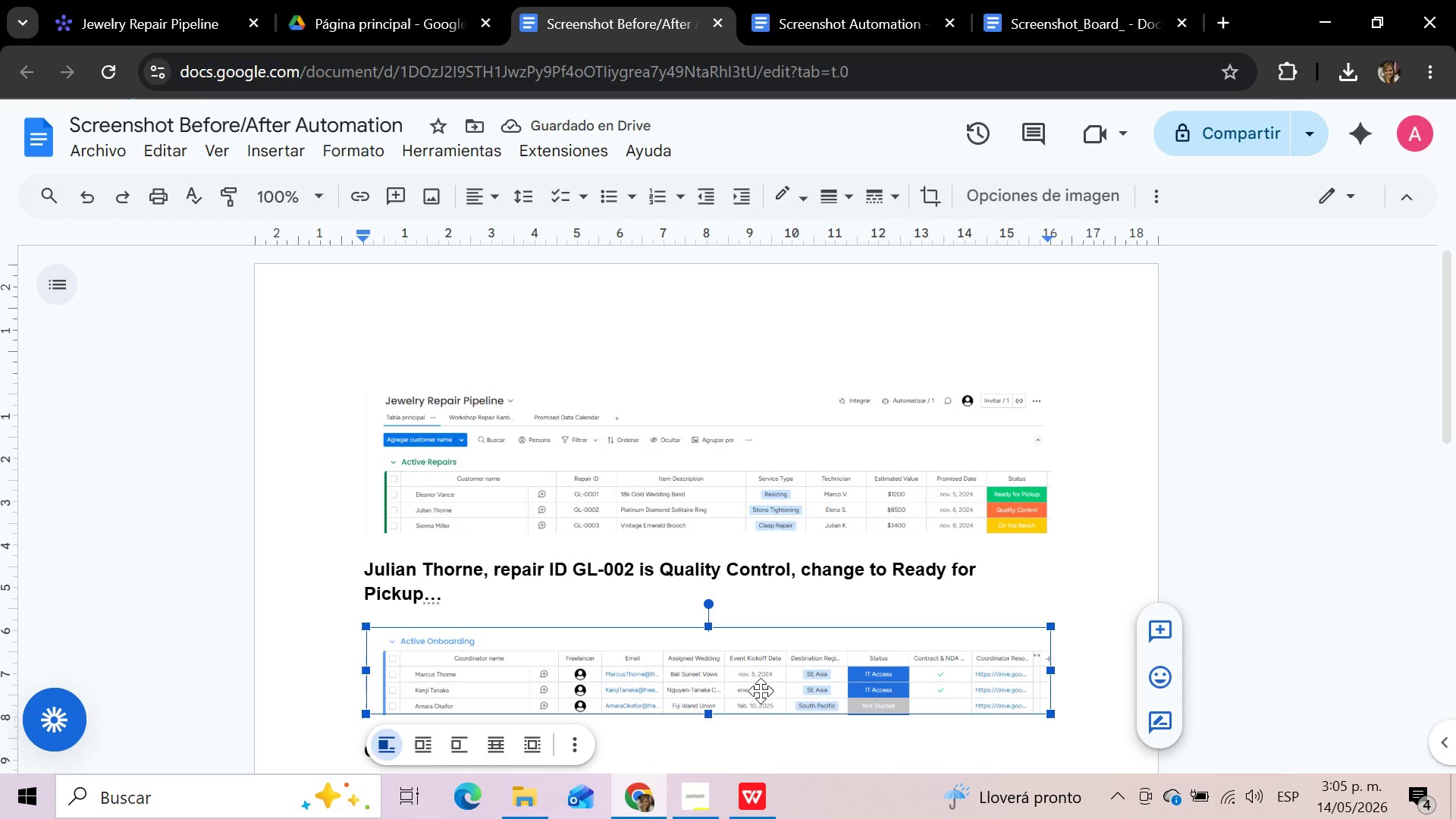 
key(Delete)
 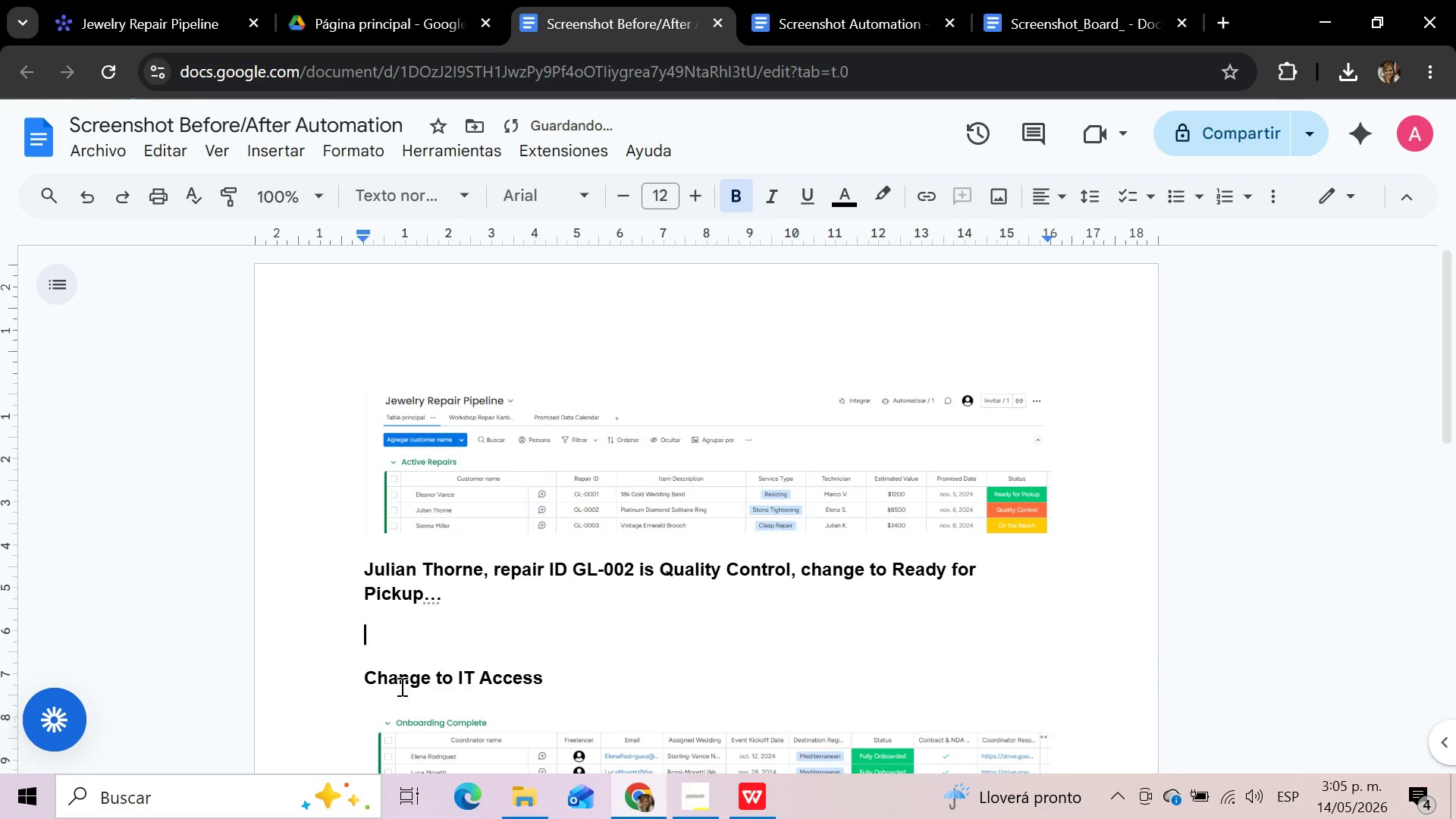 
scroll: coordinate [400, 686], scroll_direction: down, amount: 2.0
 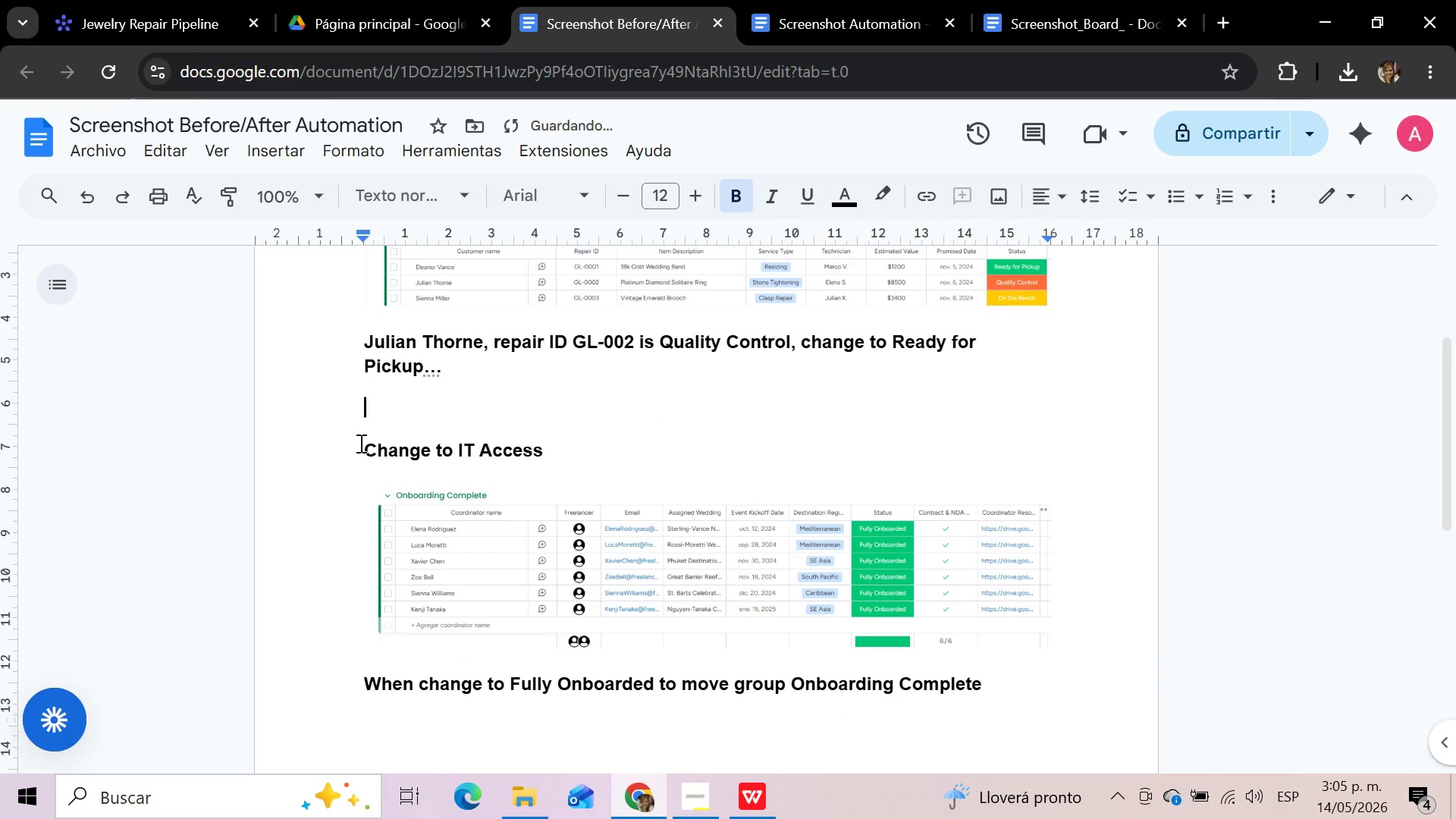 
left_click_drag(start_coordinate=[359, 443], to_coordinate=[918, 576])
 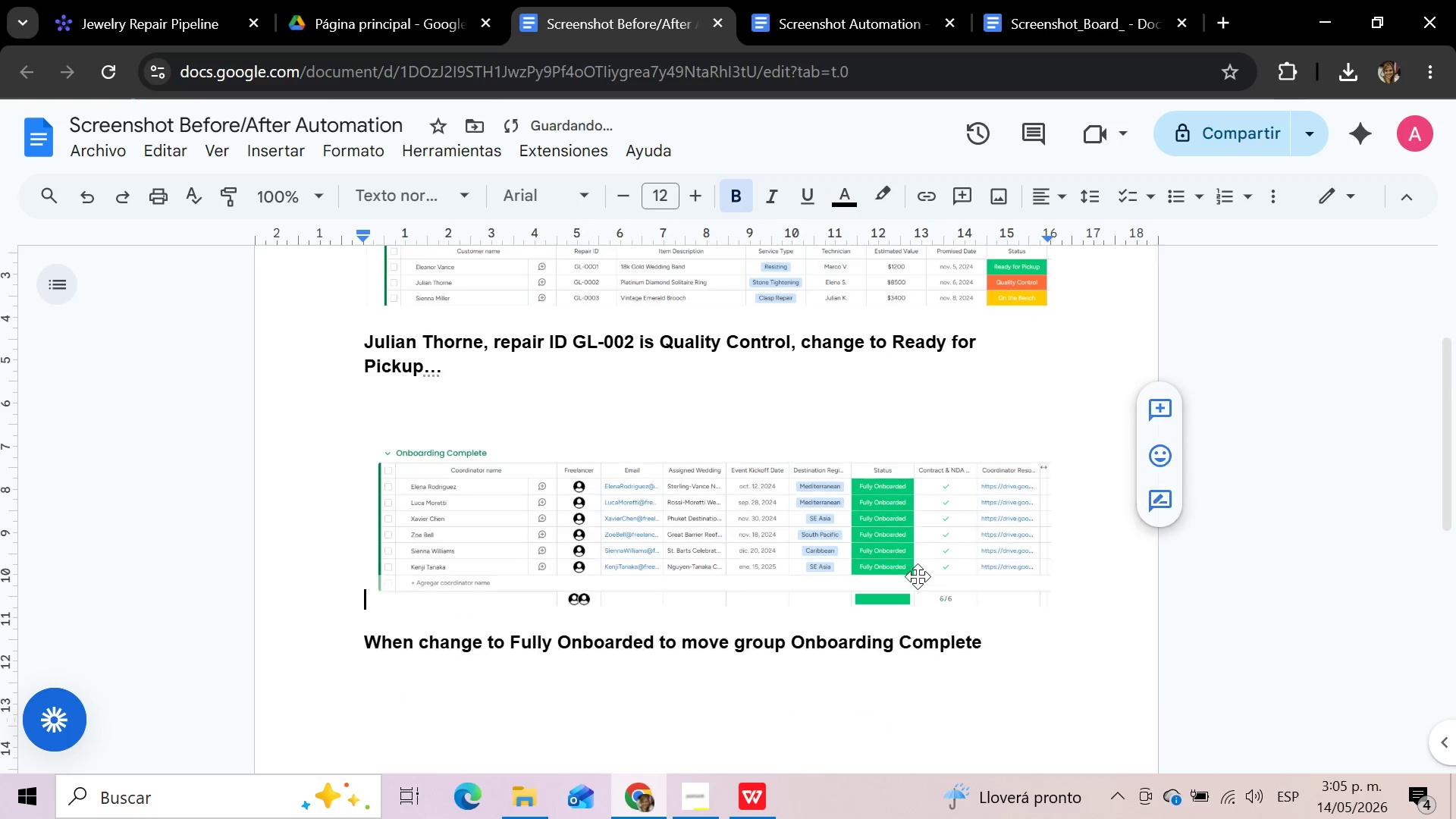 
key(Delete)
 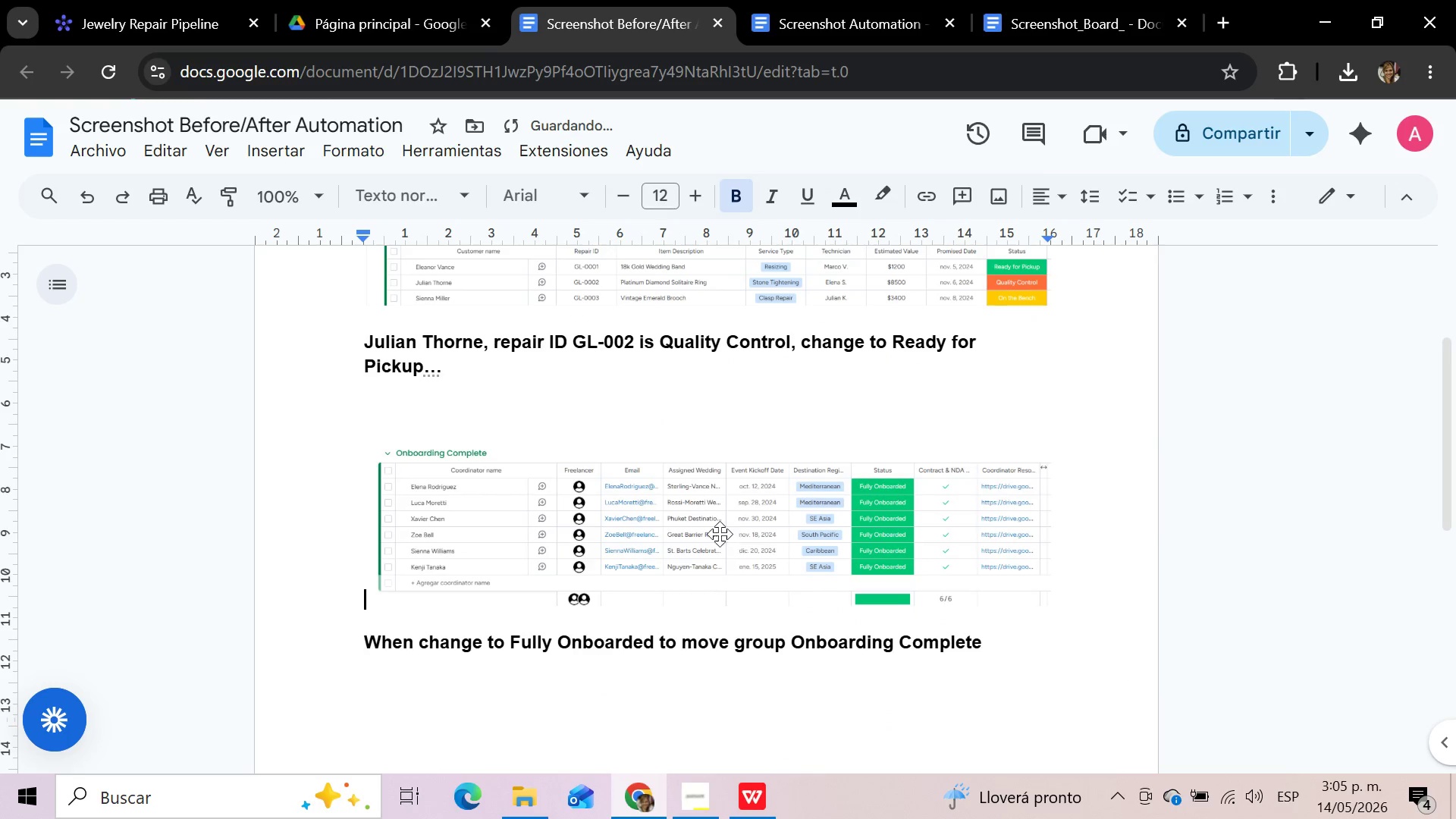 
left_click([720, 534])
 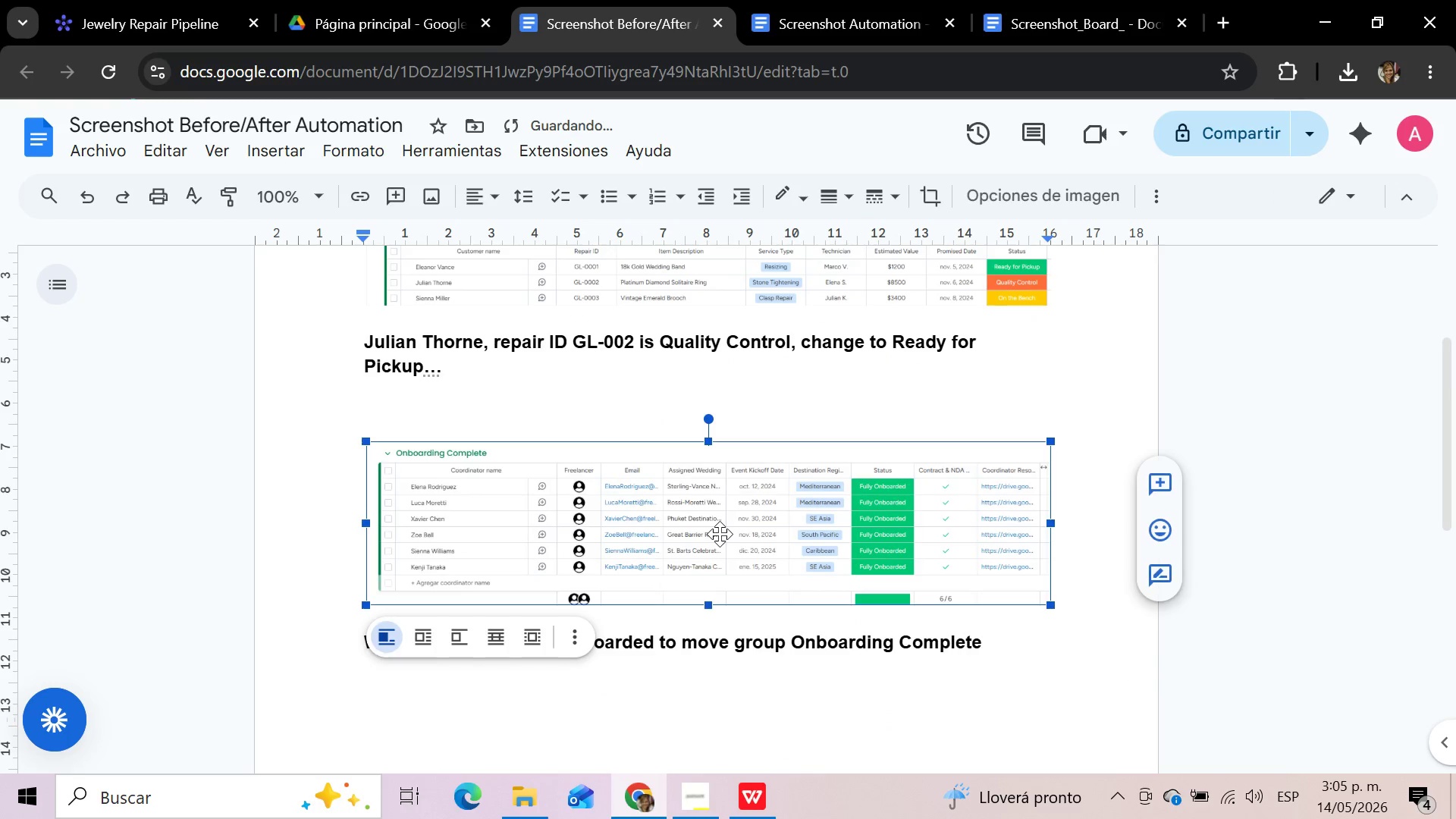 
key(Delete)
 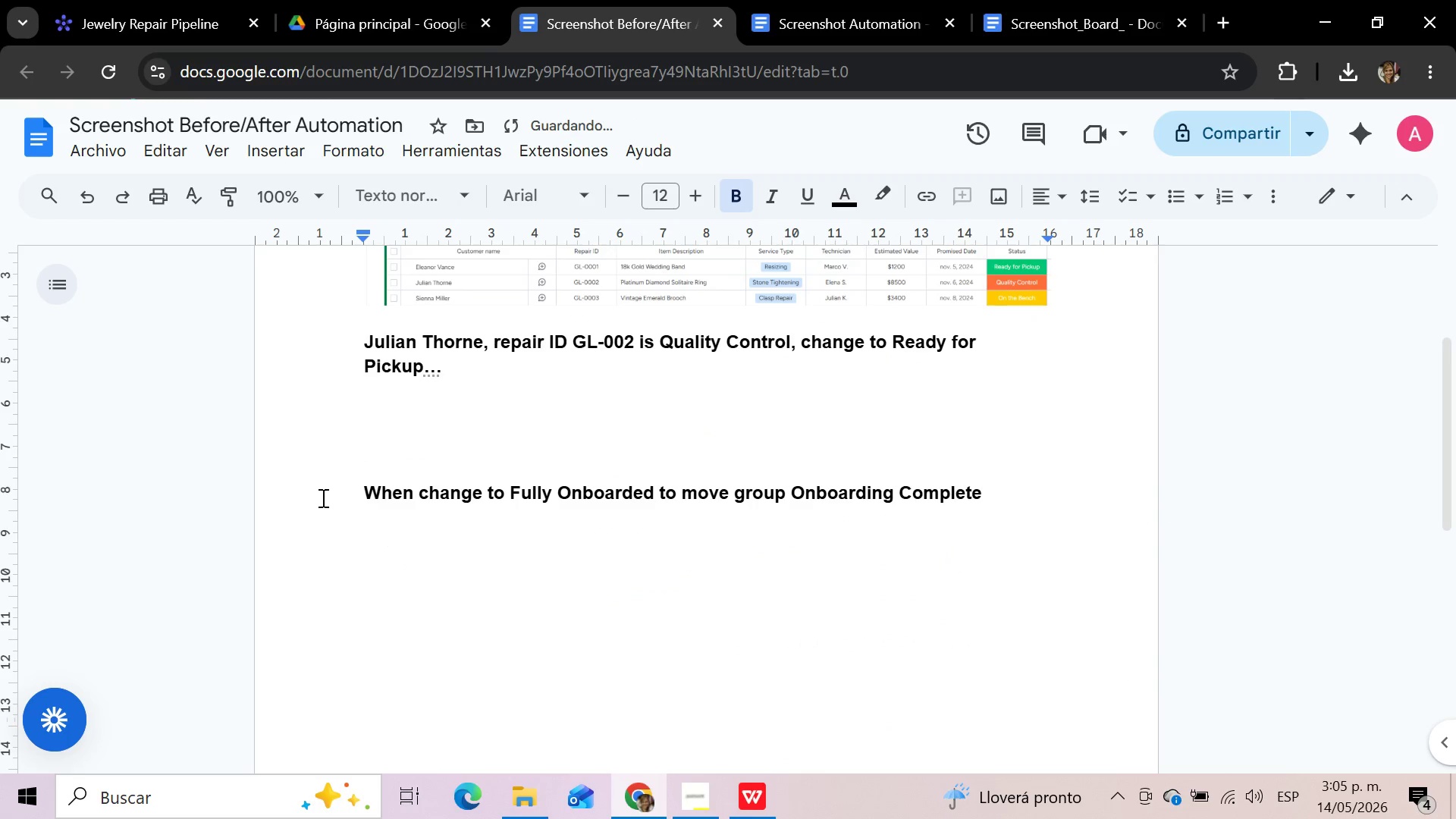 
left_click_drag(start_coordinate=[339, 491], to_coordinate=[1031, 501])
 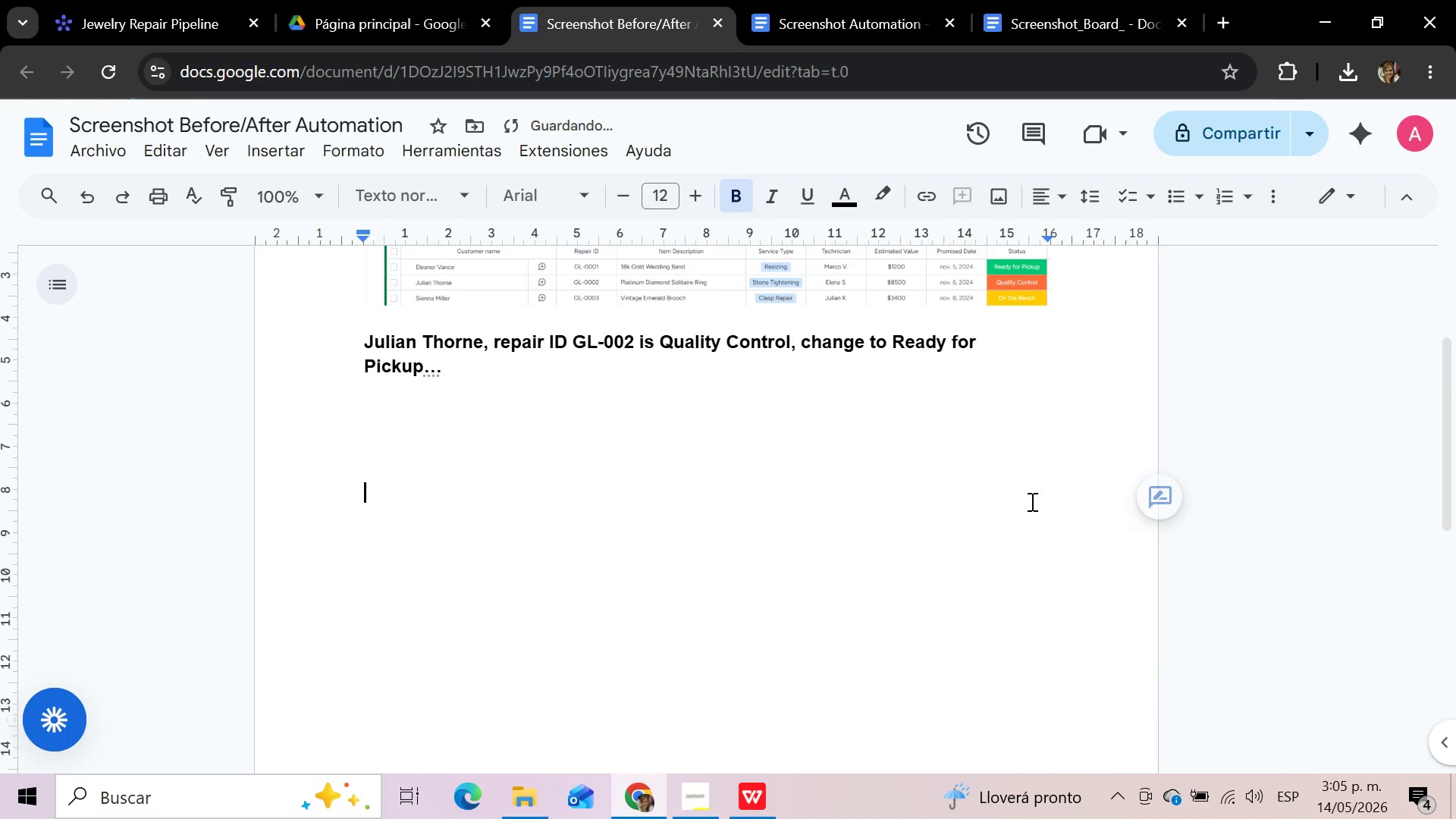 
key(Delete)
 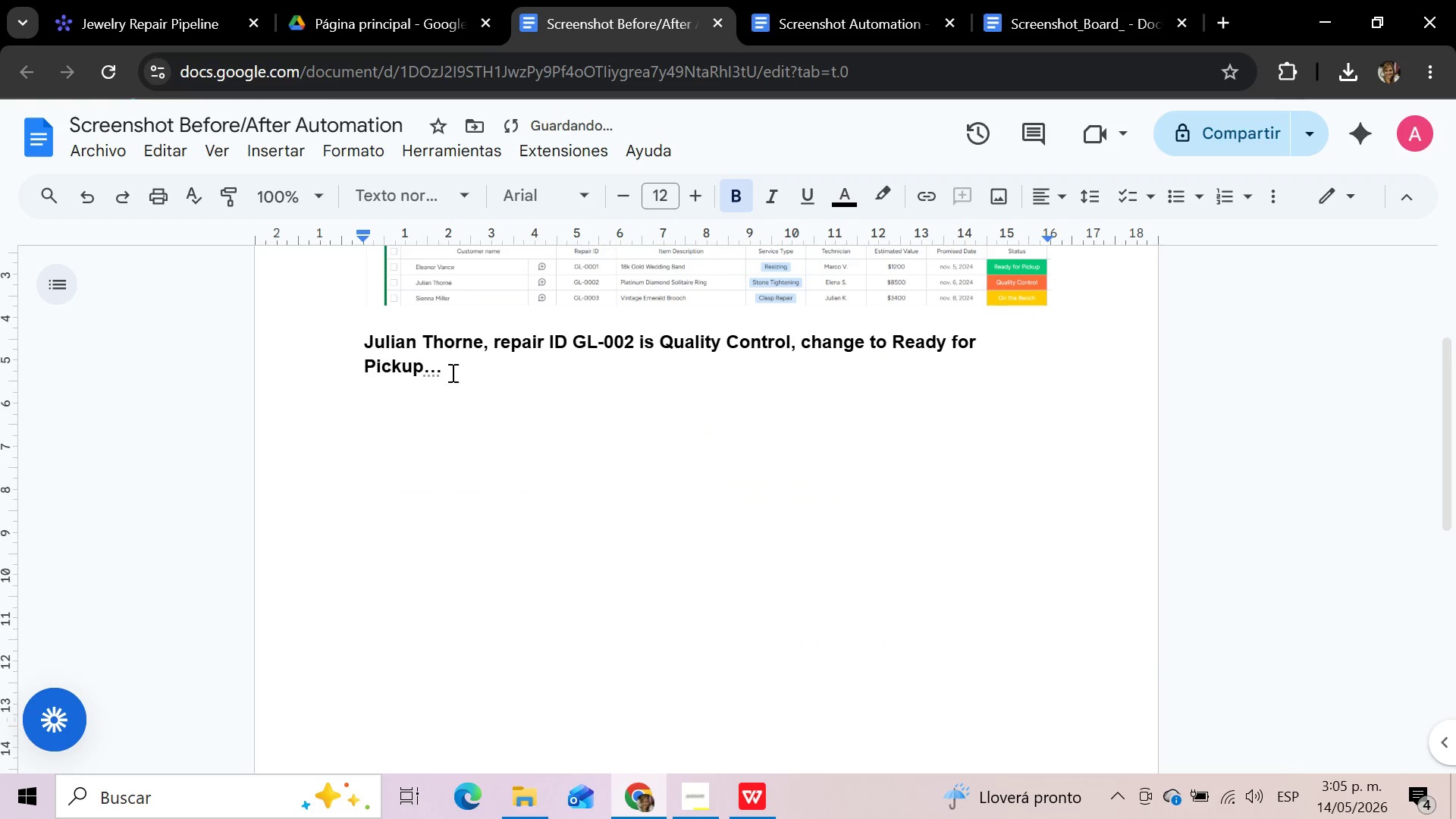 
left_click([444, 372])
 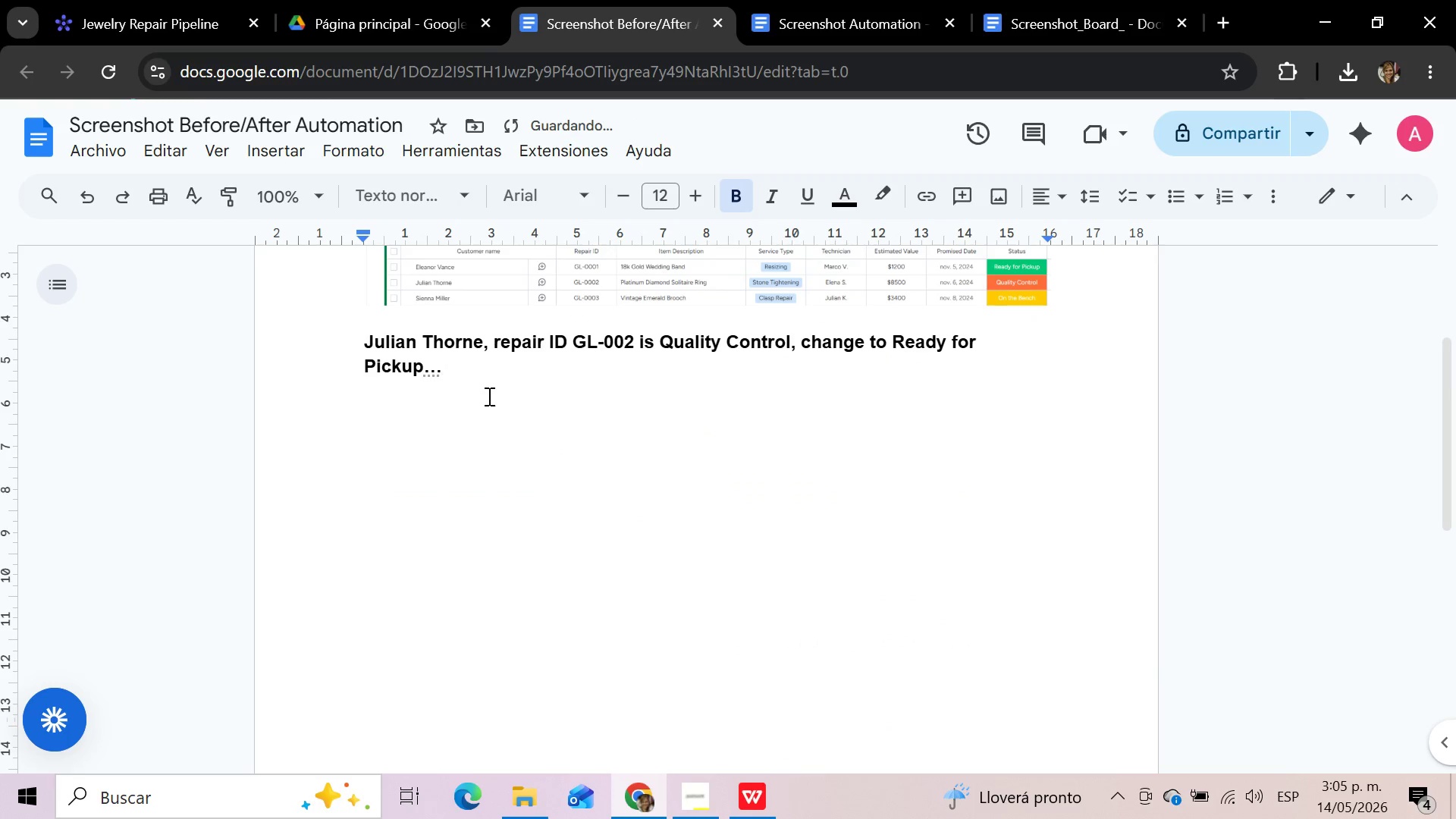 
key(Delete)
 